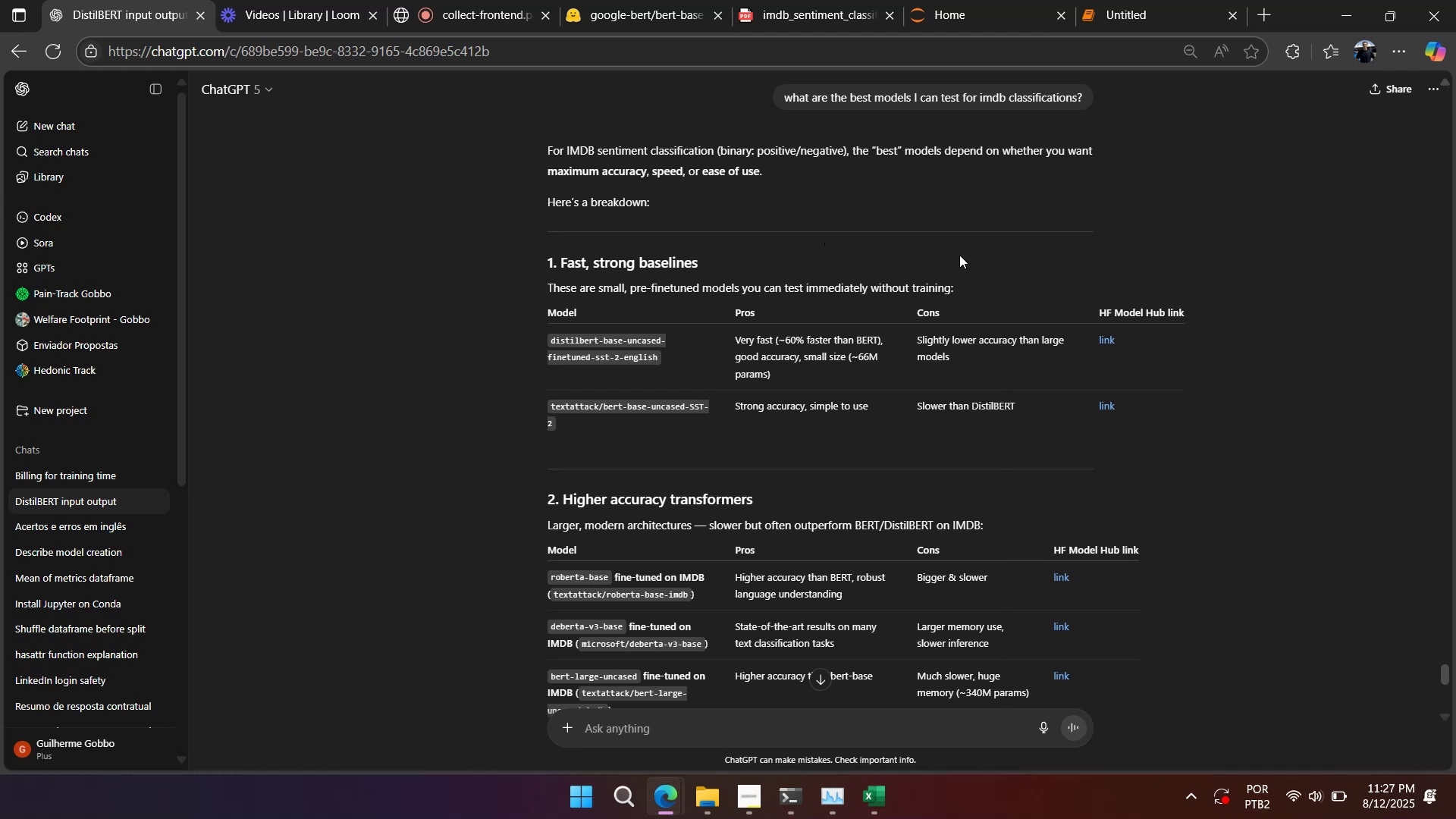 
scroll: coordinate [956, 256], scroll_direction: down, amount: 4.0
 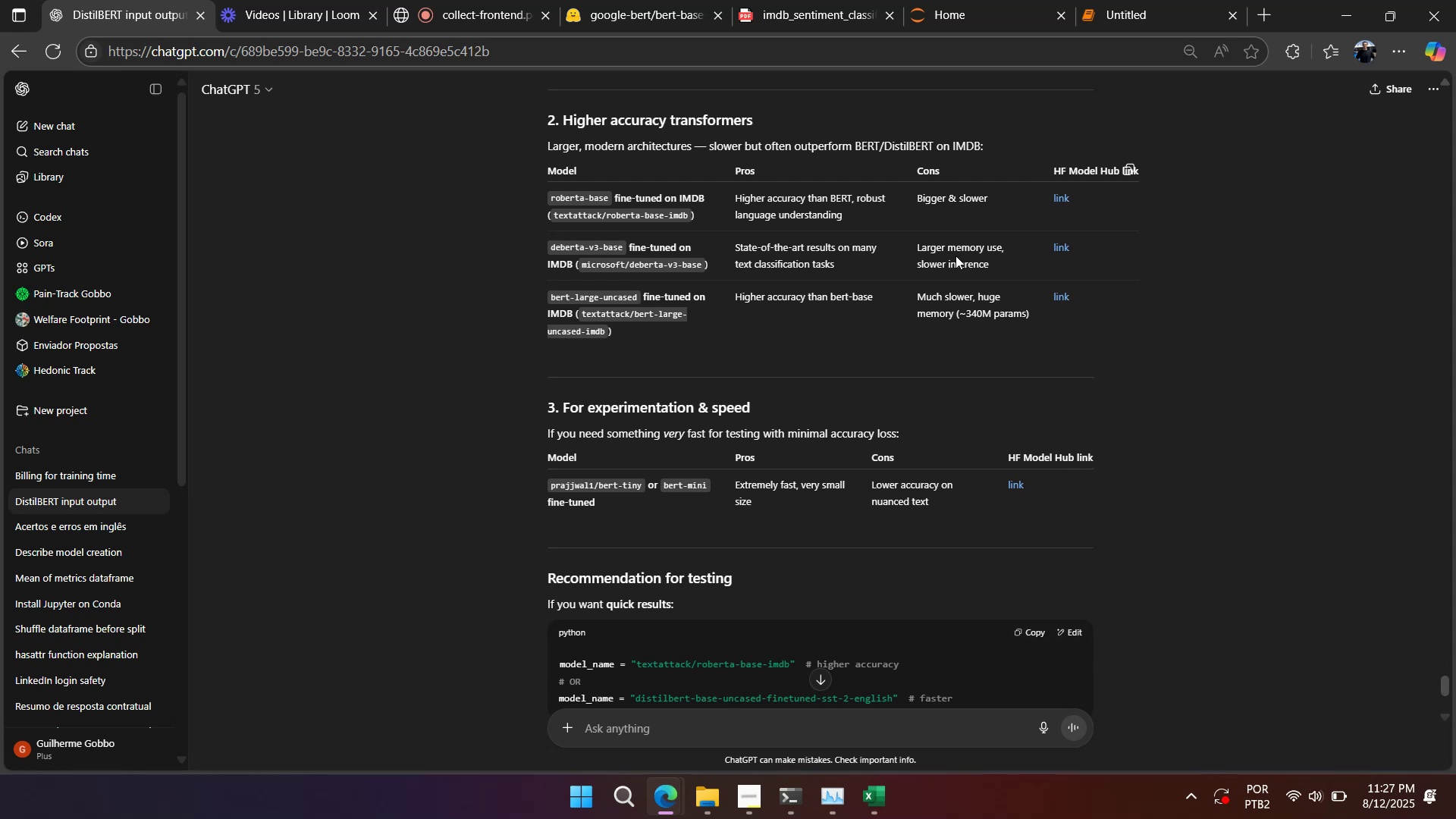 
scroll: coordinate [956, 256], scroll_direction: up, amount: 1.0
 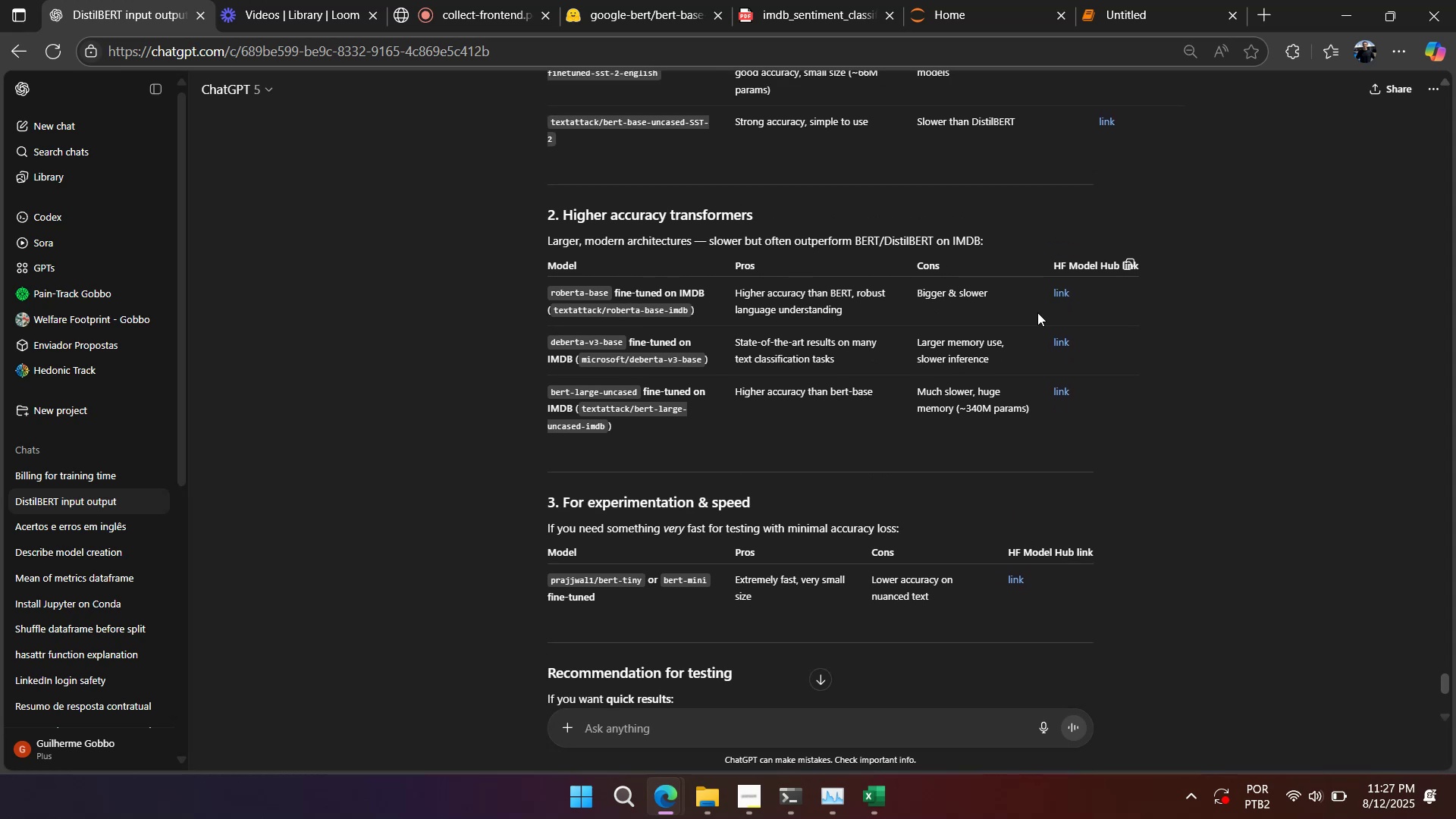 
wait(8.91)
 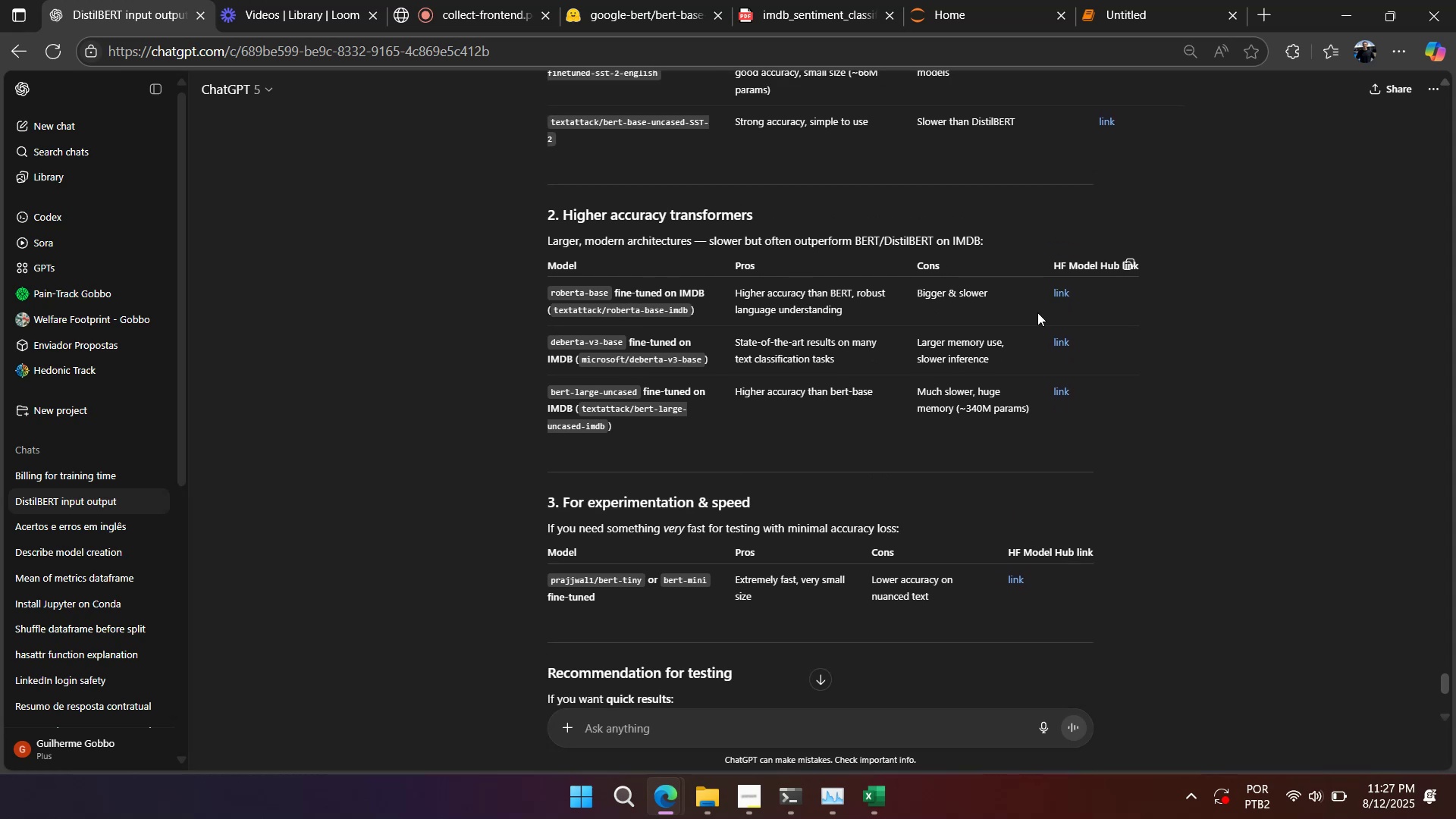 
left_click([1056, 295])
 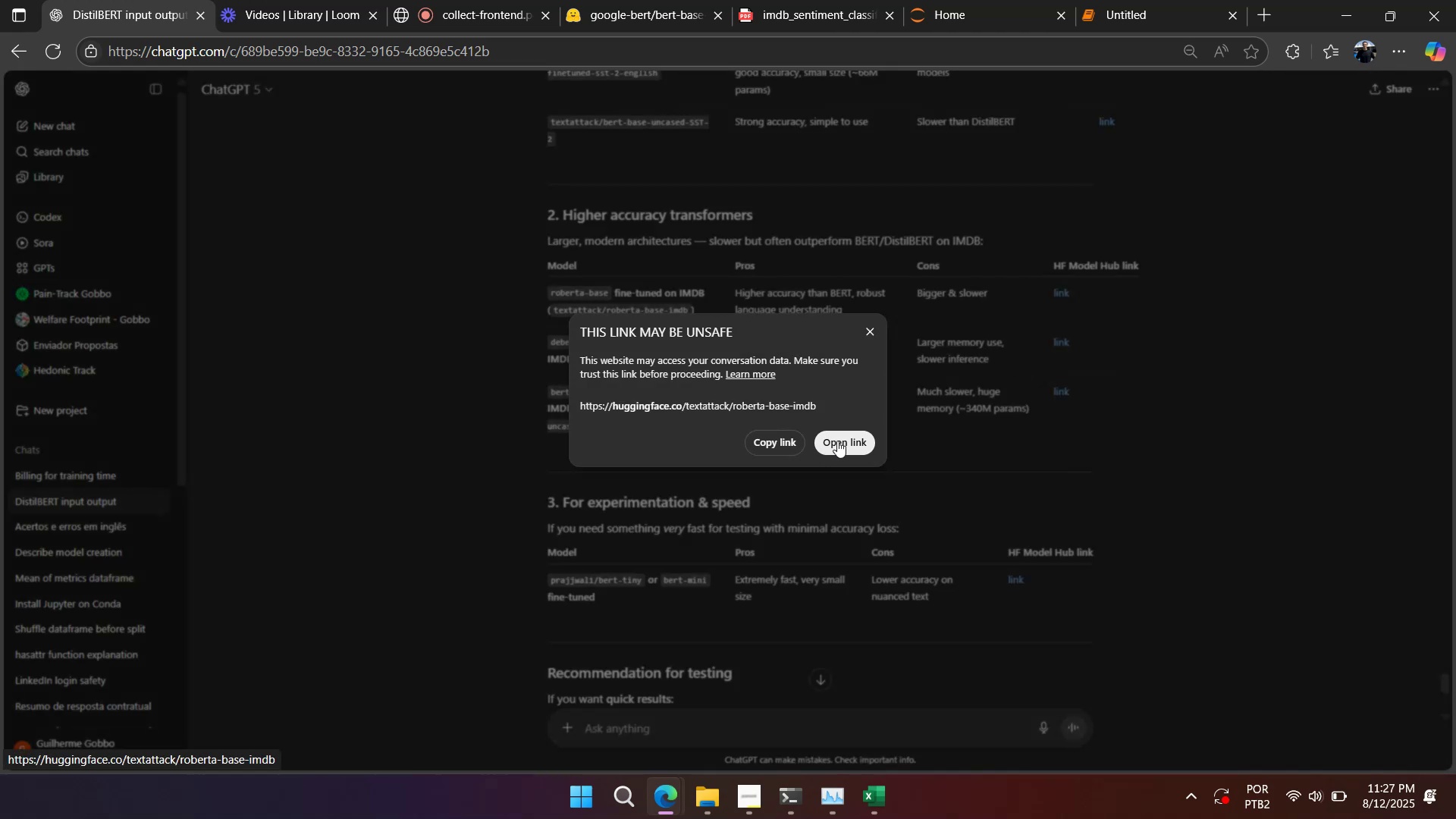 
left_click([834, 441])
 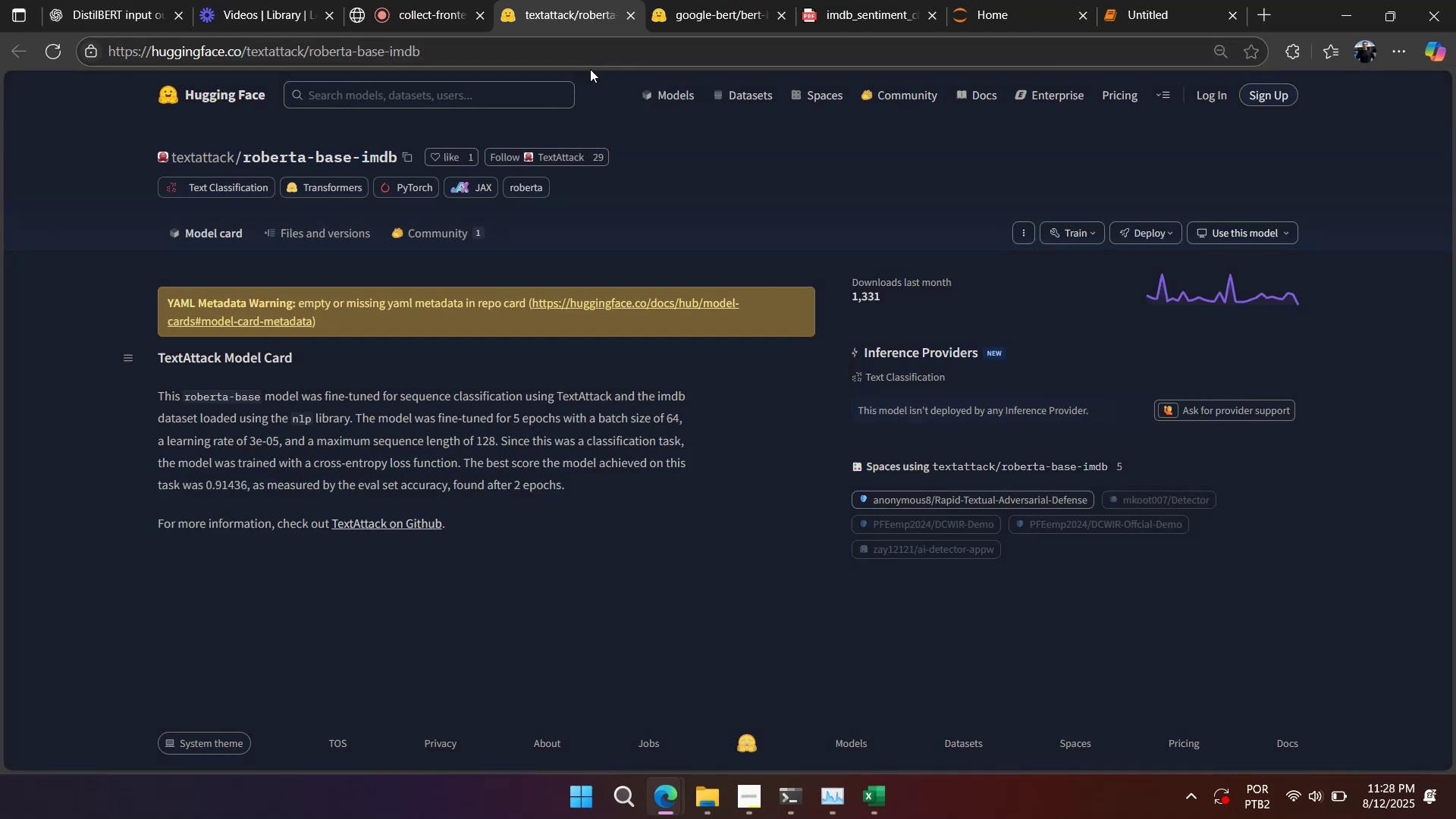 
wait(5.19)
 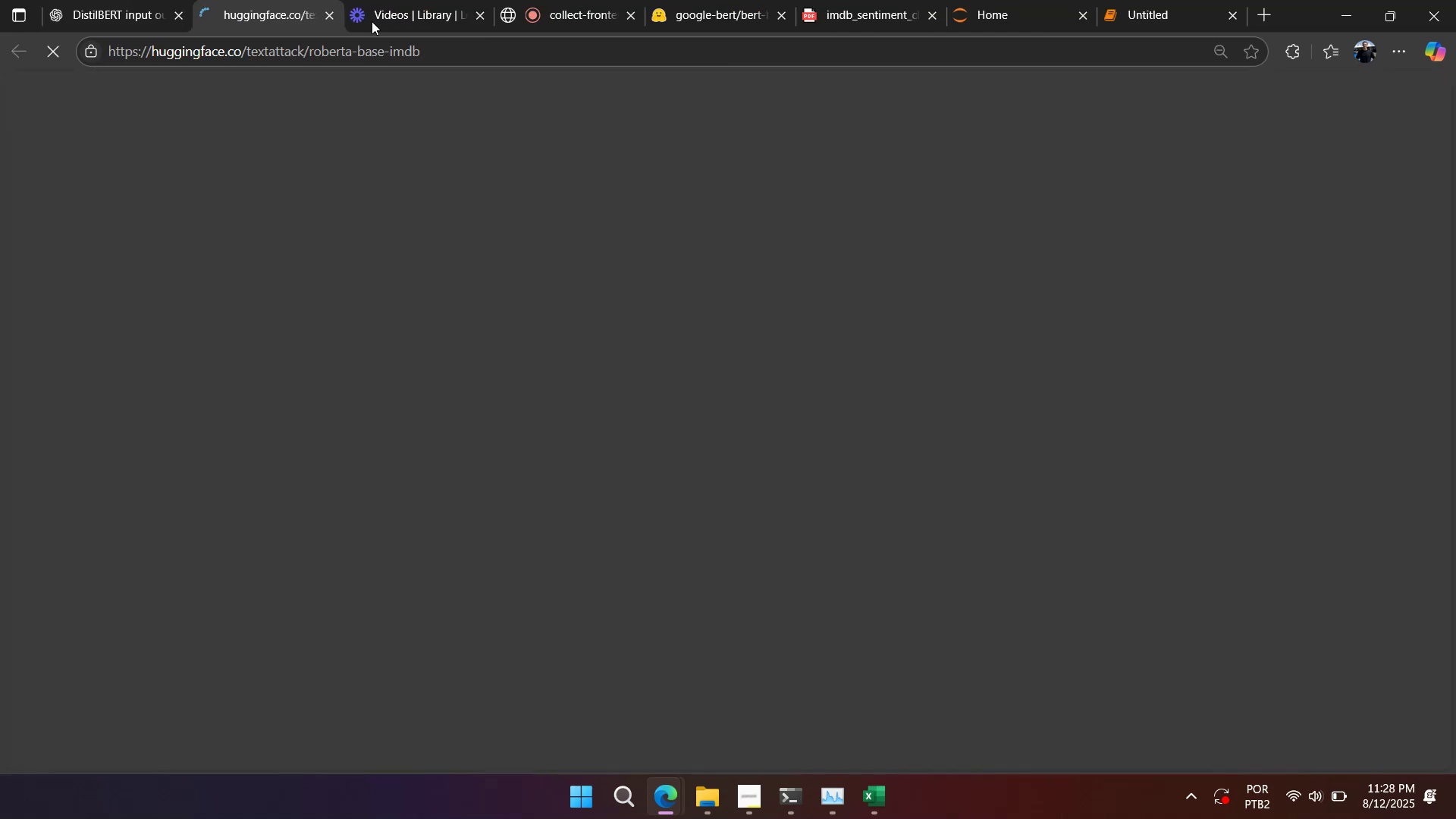 
scroll: coordinate [587, 74], scroll_direction: down, amount: 3.0
 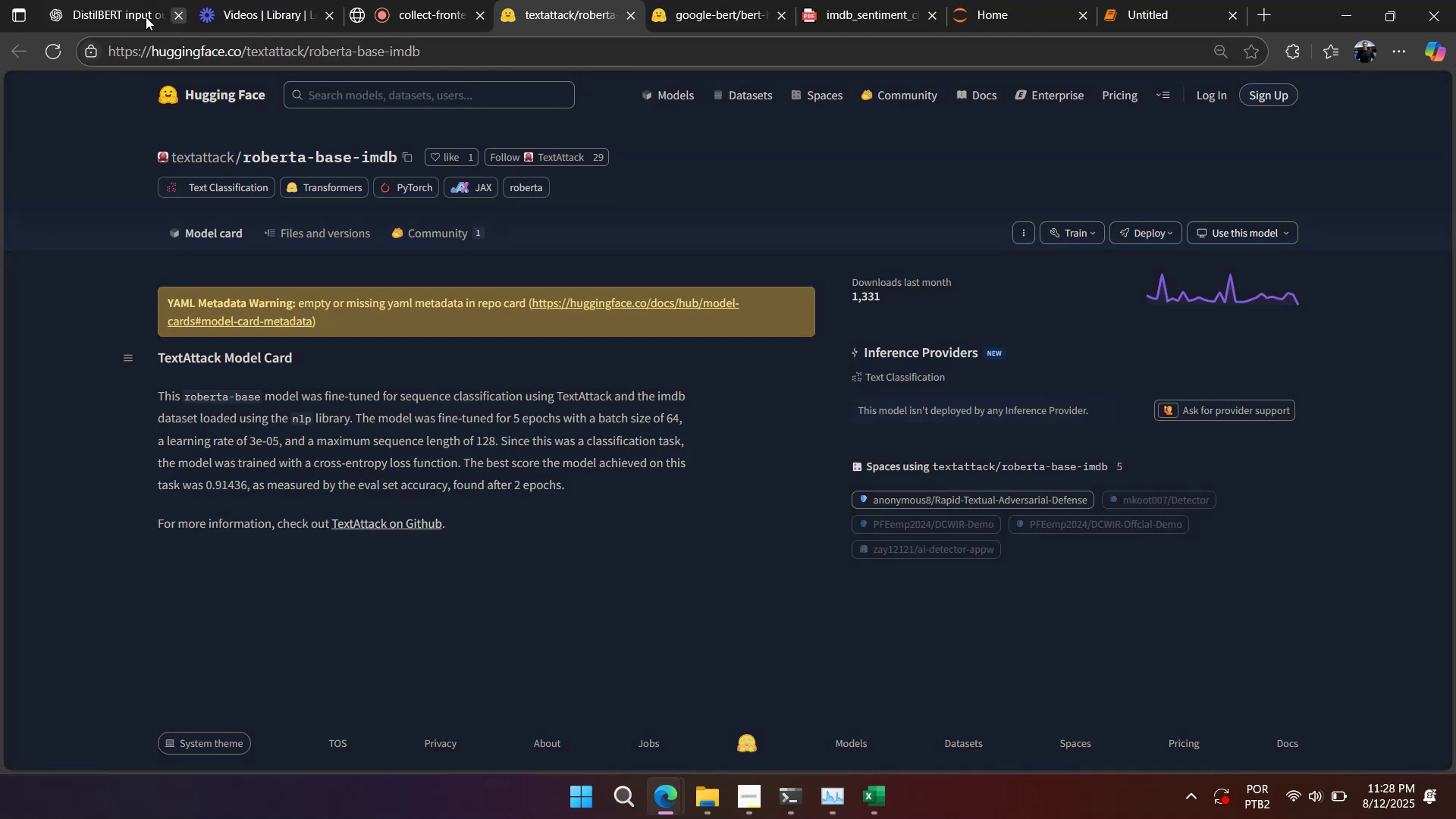 
left_click([134, 16])
 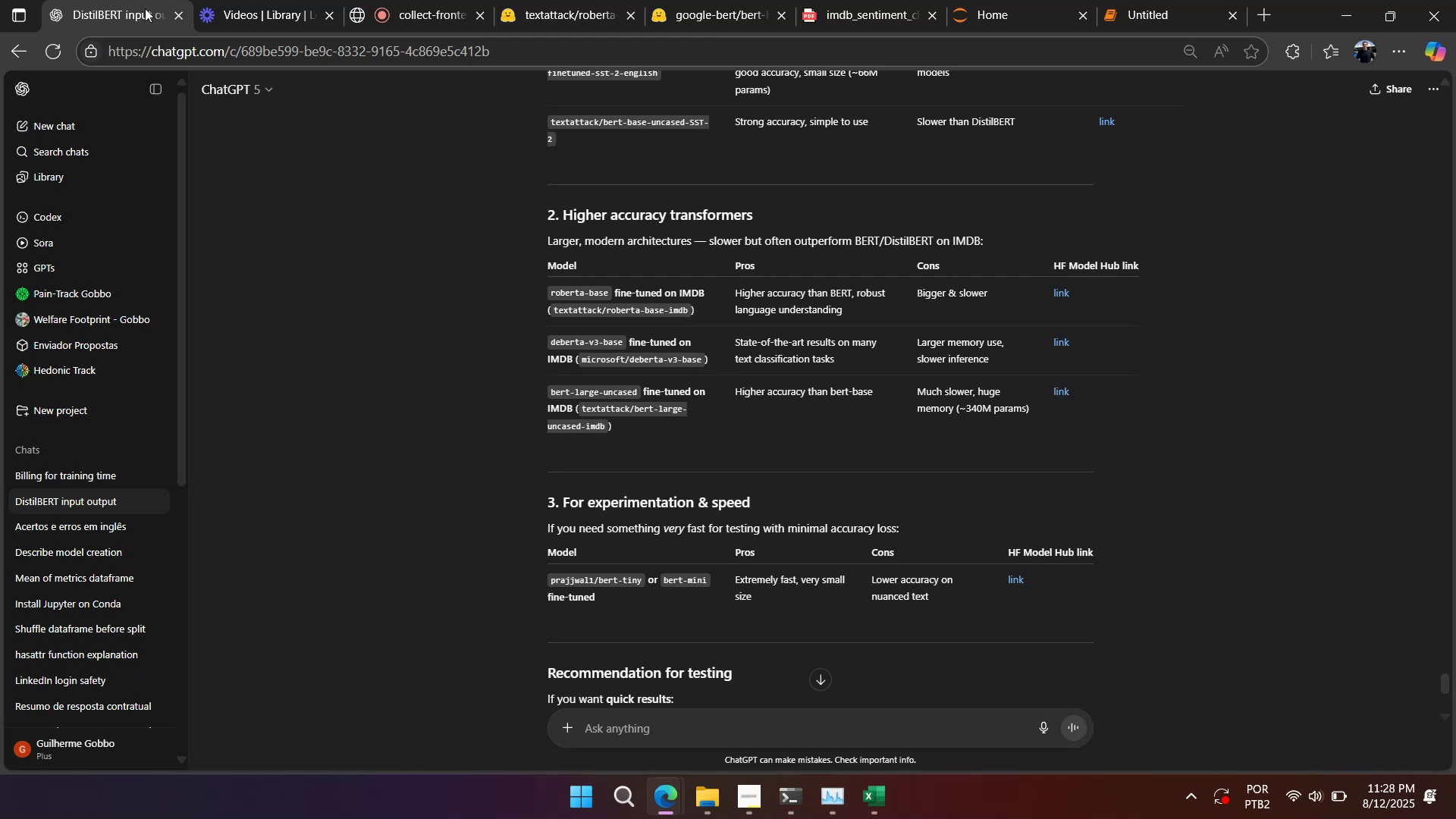 
left_click([694, 734])
 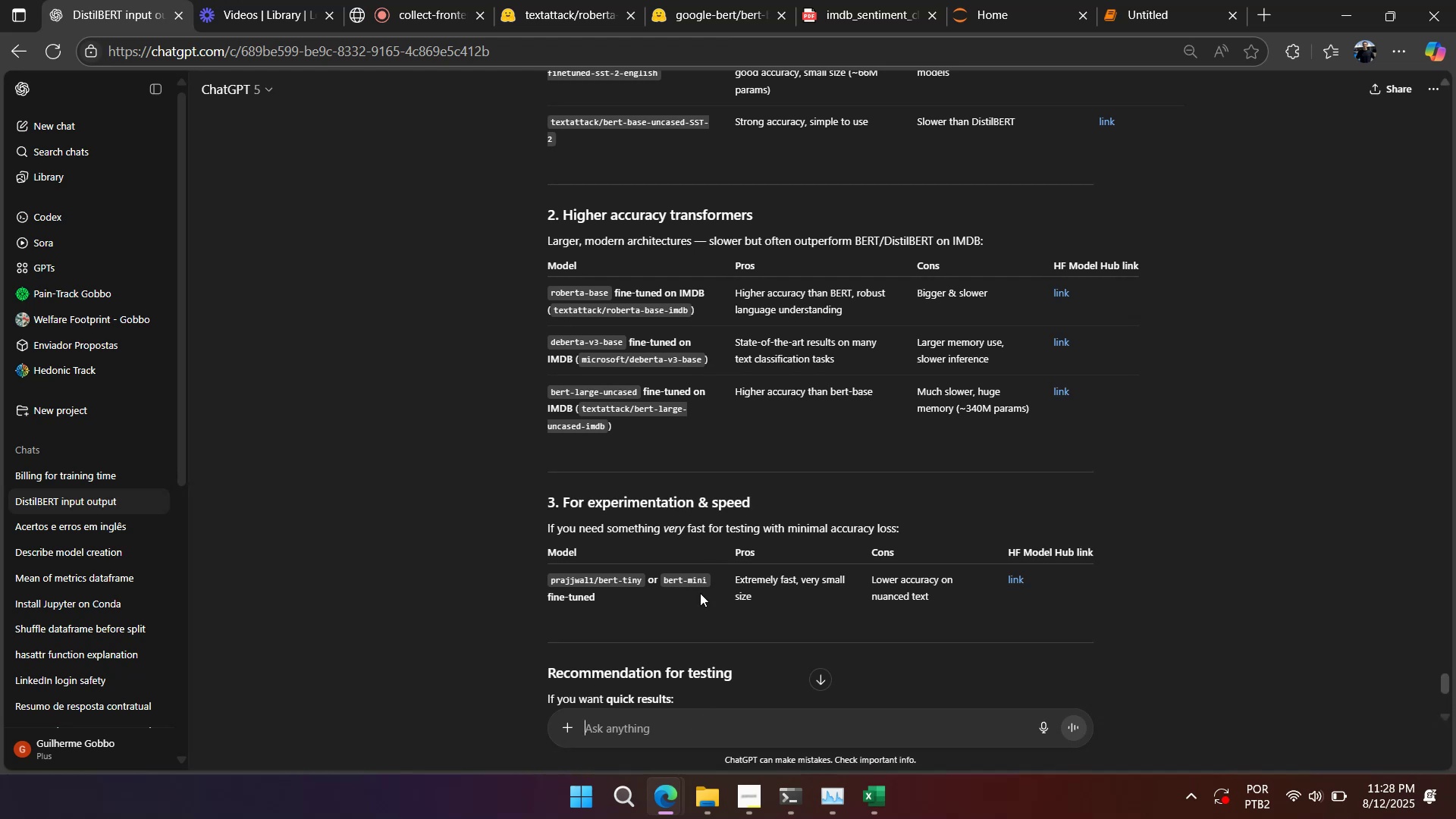 
scroll: coordinate [630, 479], scroll_direction: up, amount: 12.0
 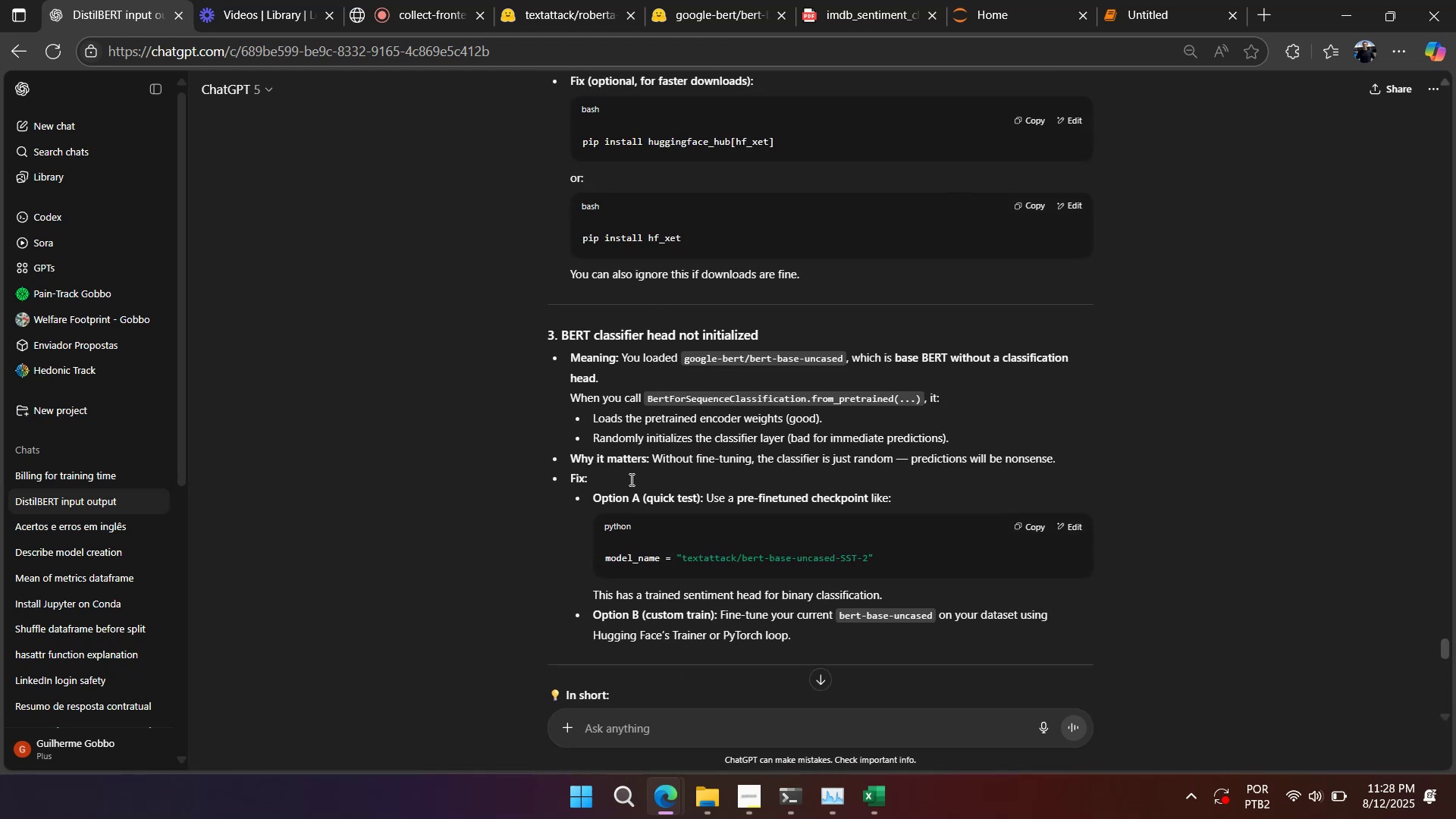 
scroll: coordinate [620, 458], scroll_direction: down, amount: 3.0
 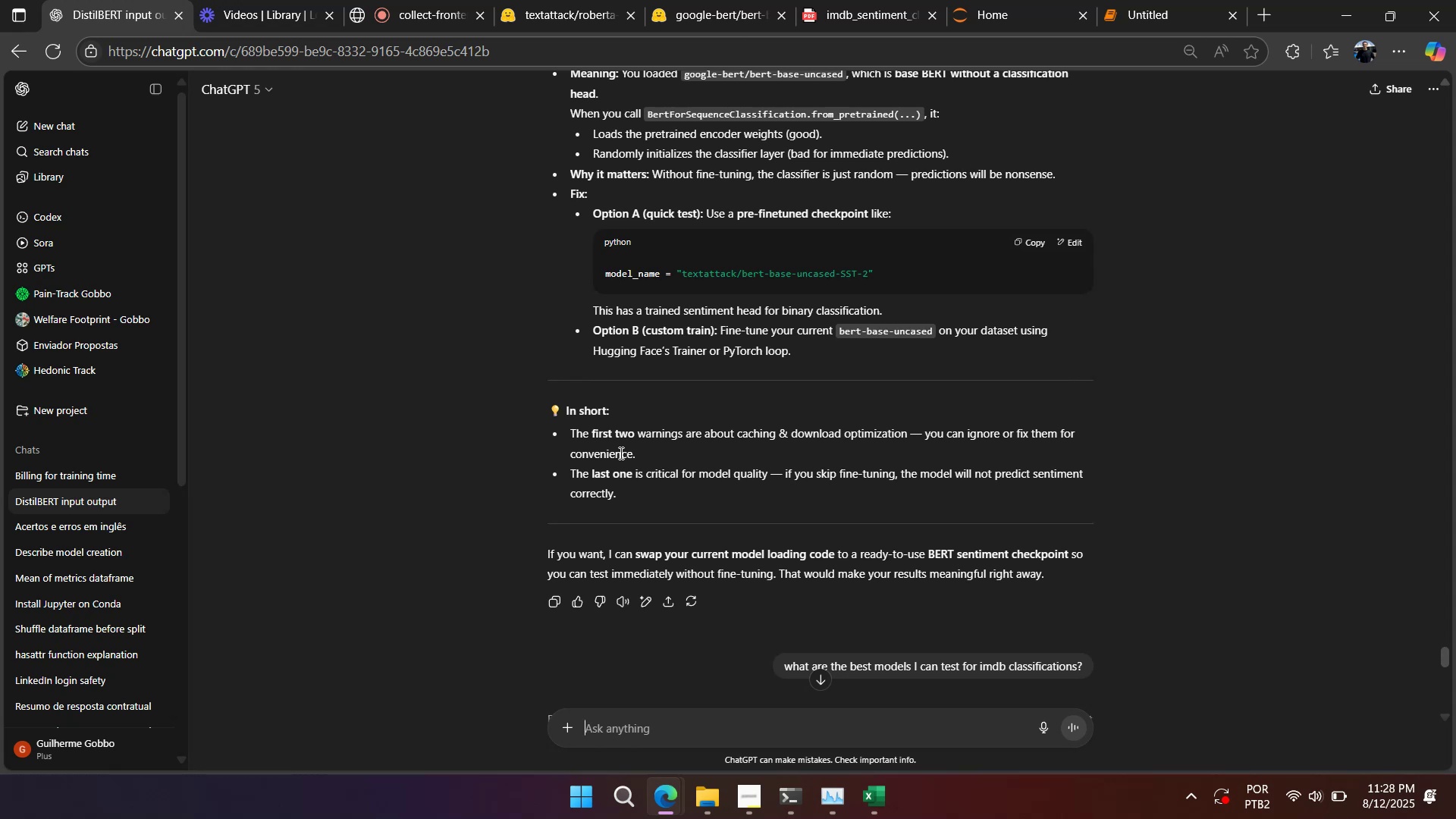 
scroll: coordinate [620, 451], scroll_direction: up, amount: 1.0
 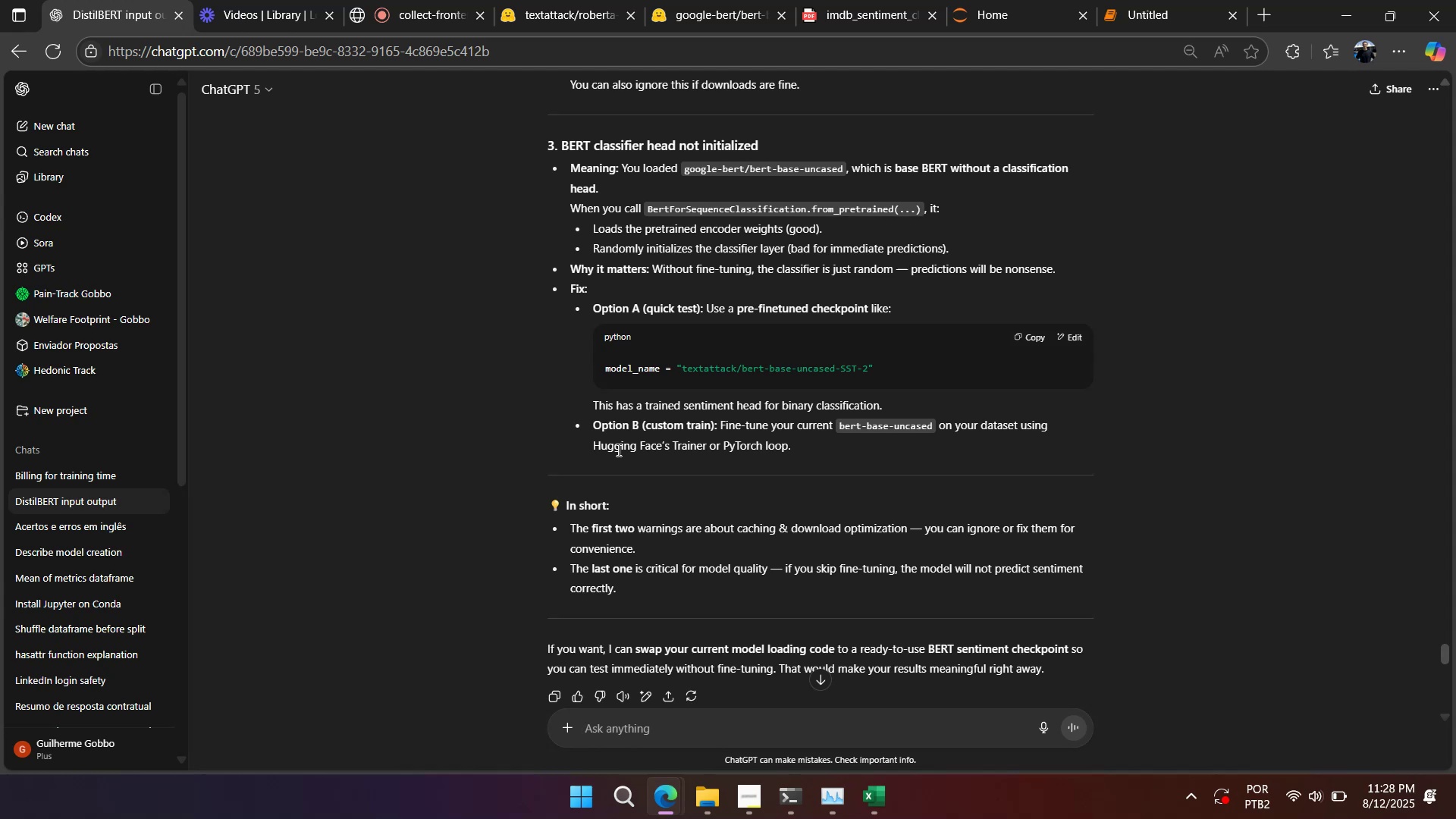 
wait(17.16)
 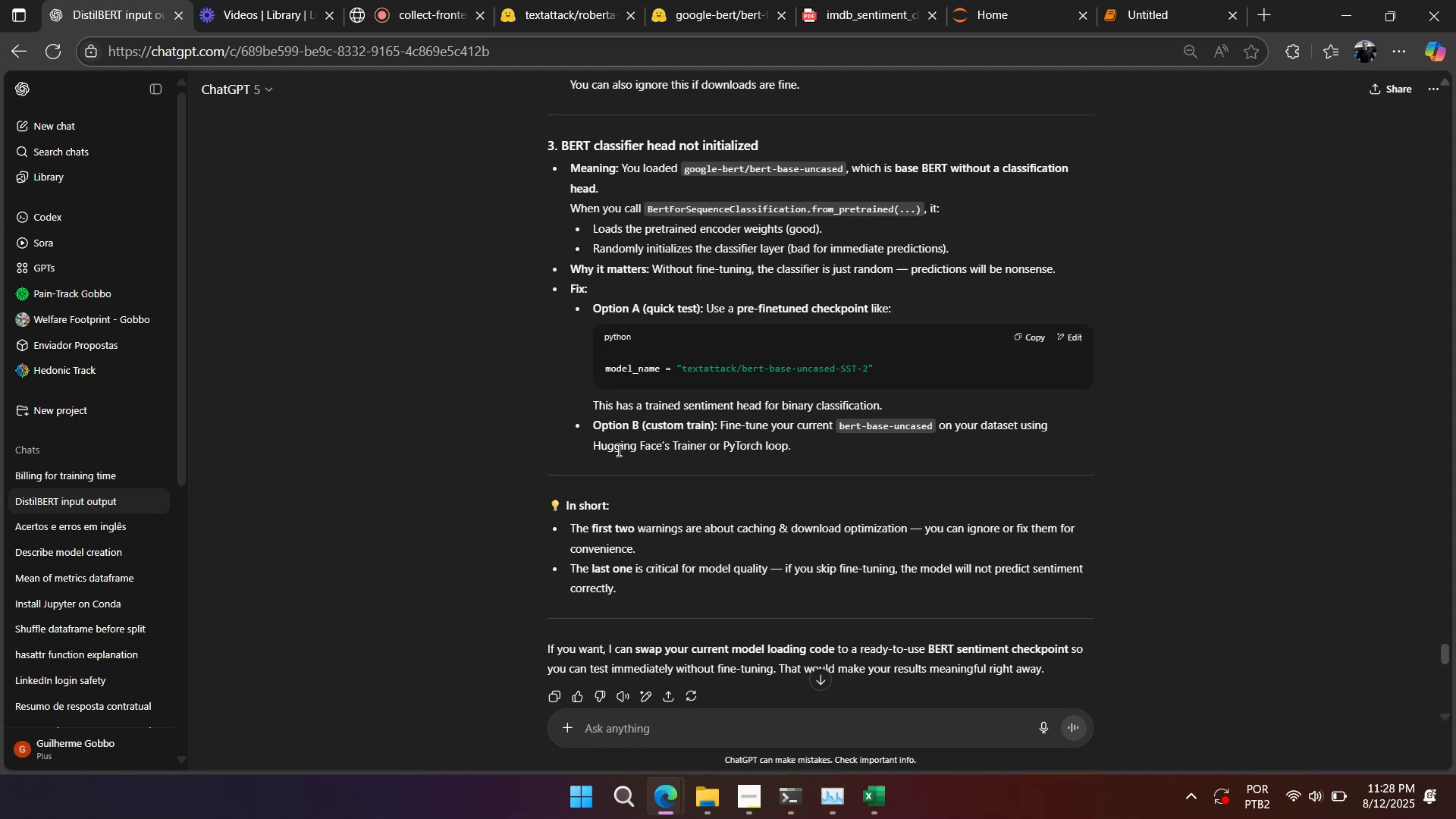 
left_click([771, 726])
 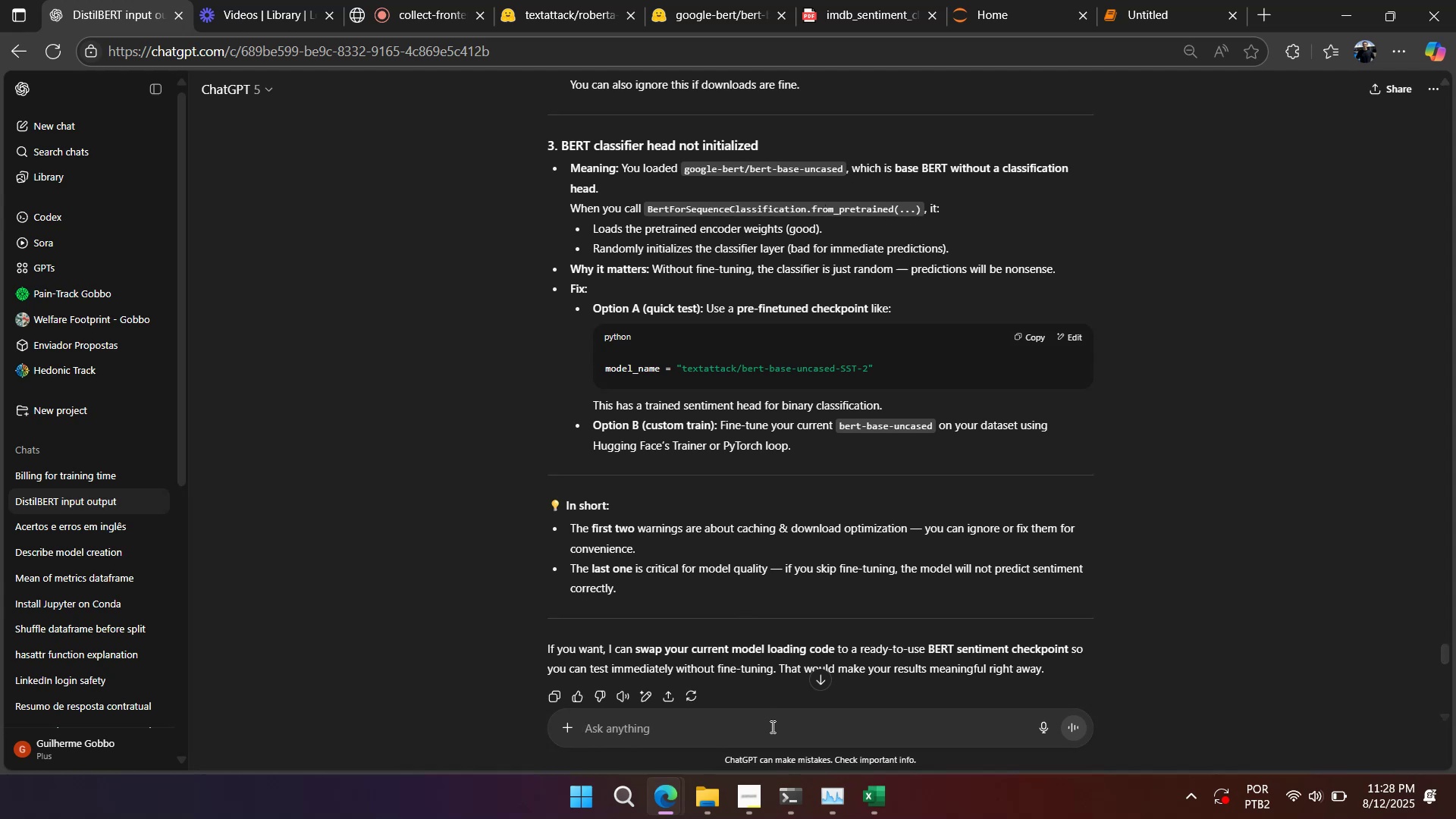 
type(distilbert is a finetune versioof )
 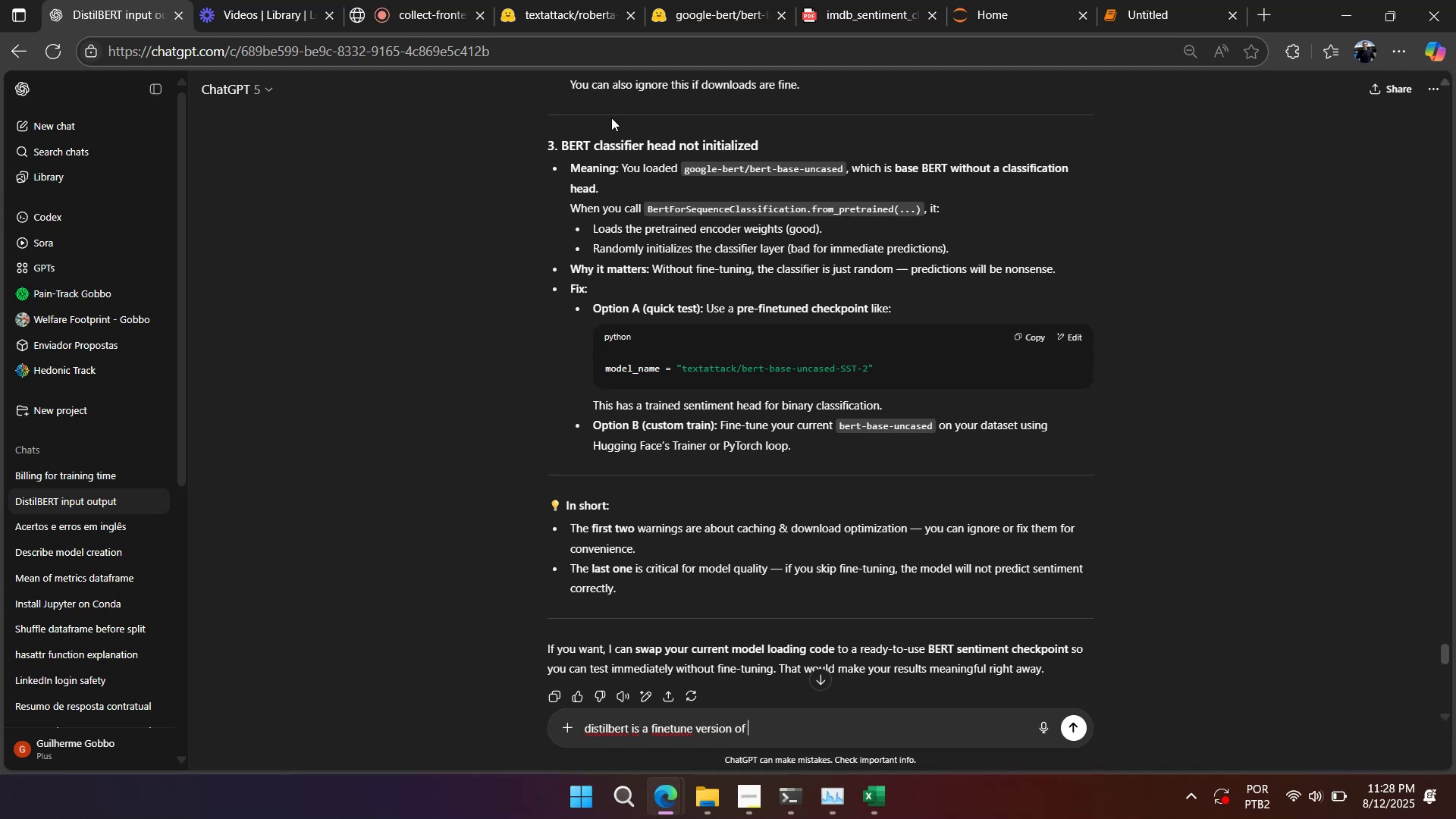 
key(Control+C)
 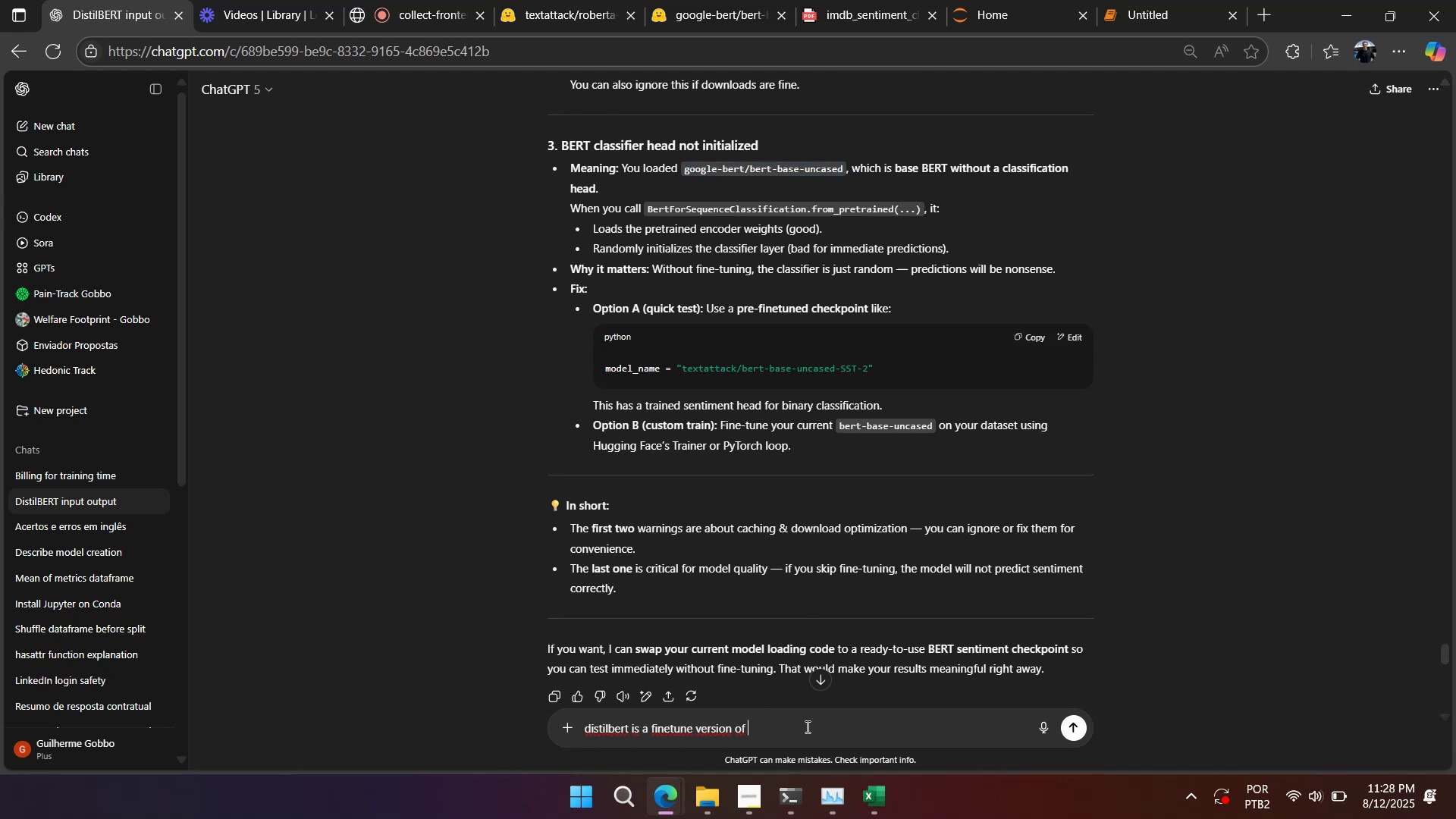 
type(tis)
 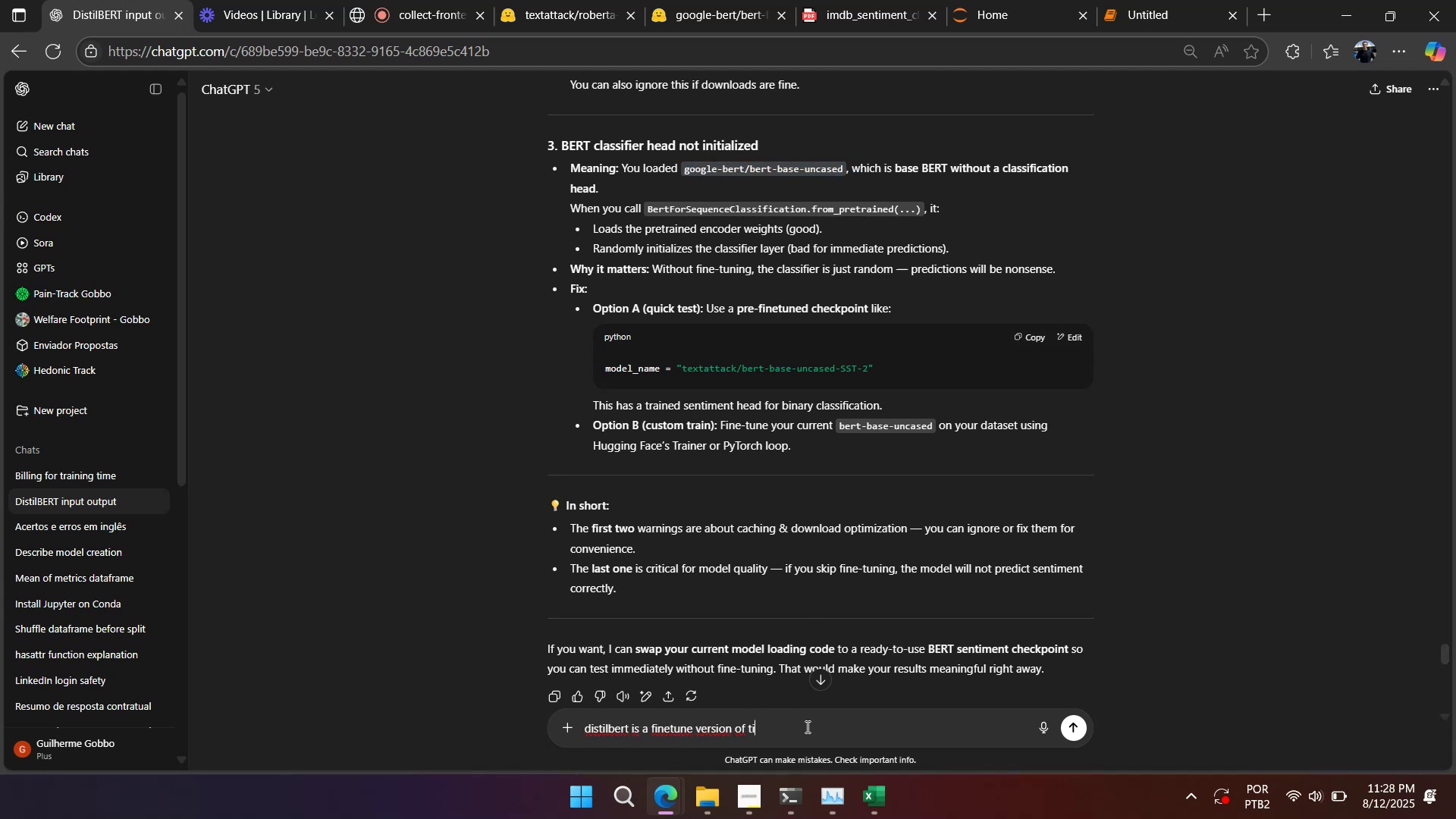 
key(Shift+Unknown)
 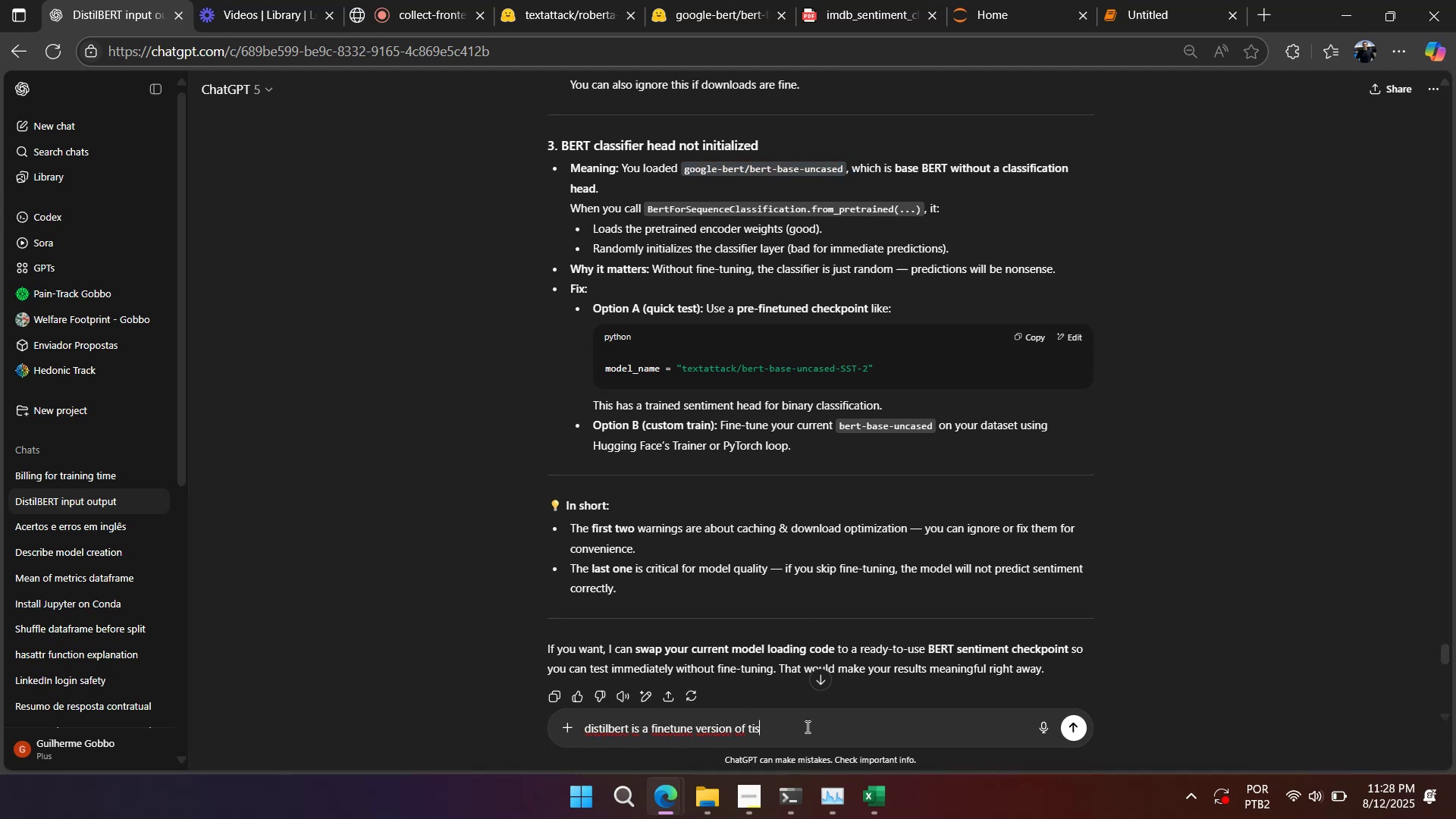 
key(Shift+Space)
 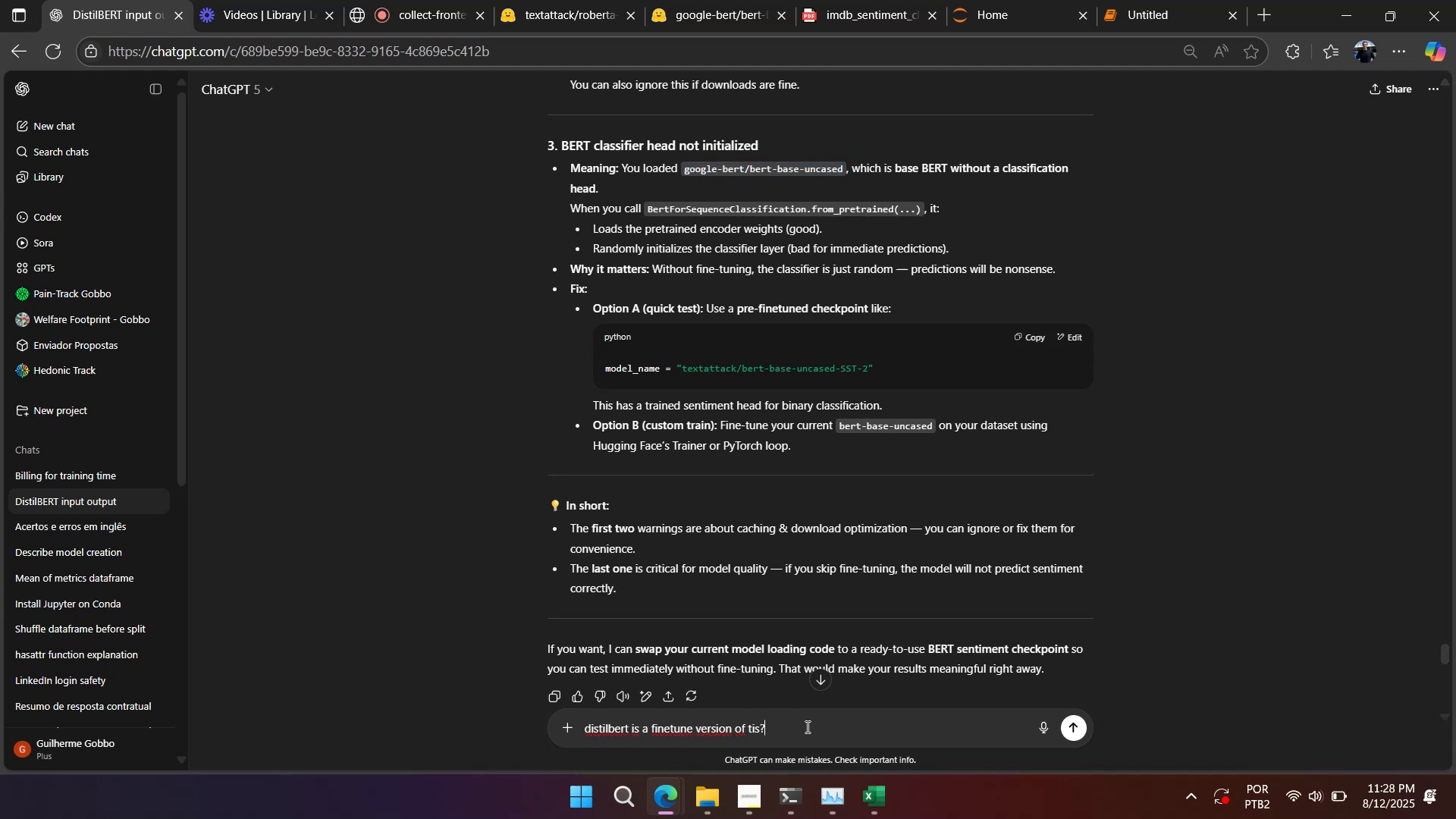 
key(Control+ControlLeft)
 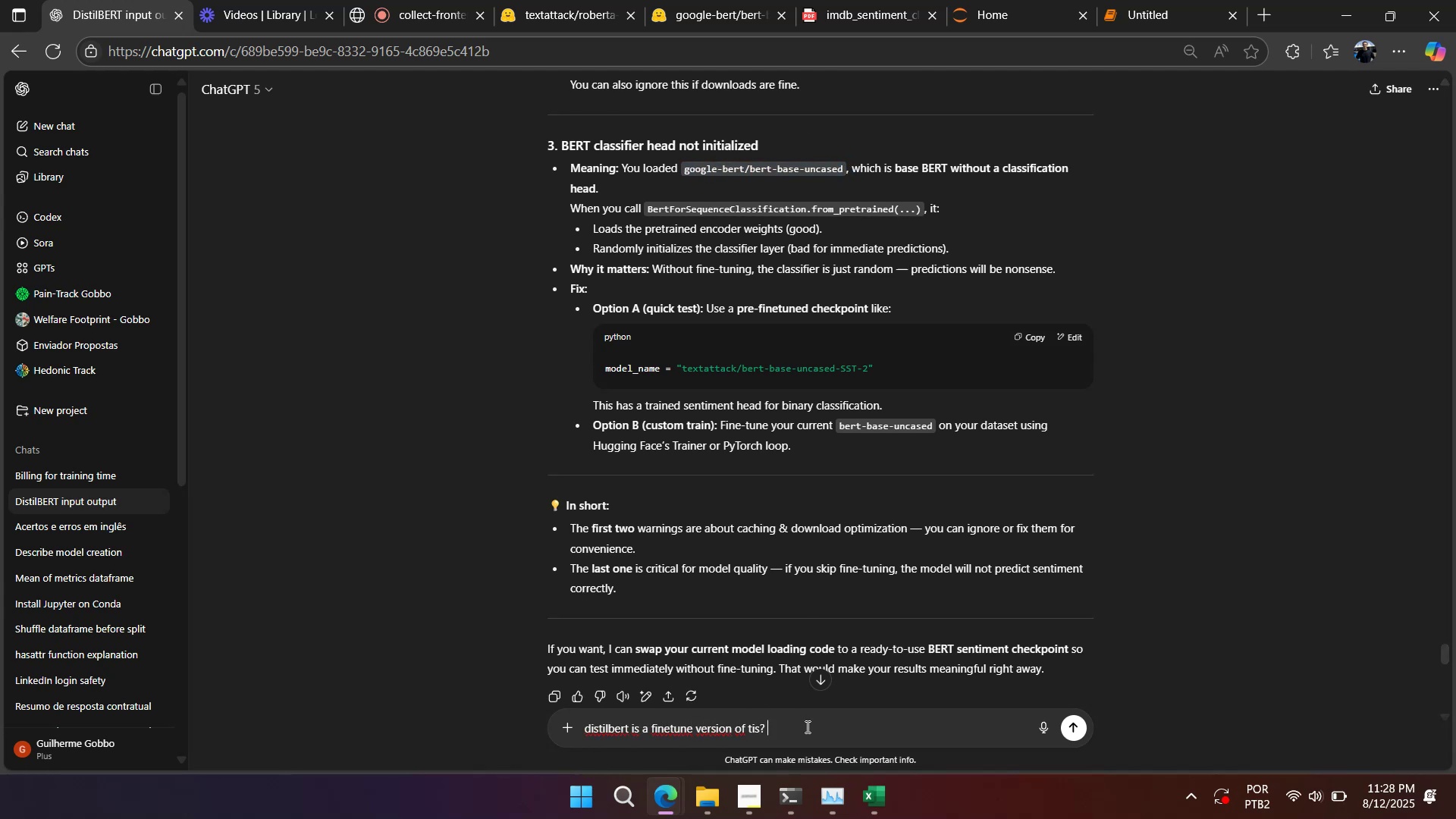 
key(Control+V)
 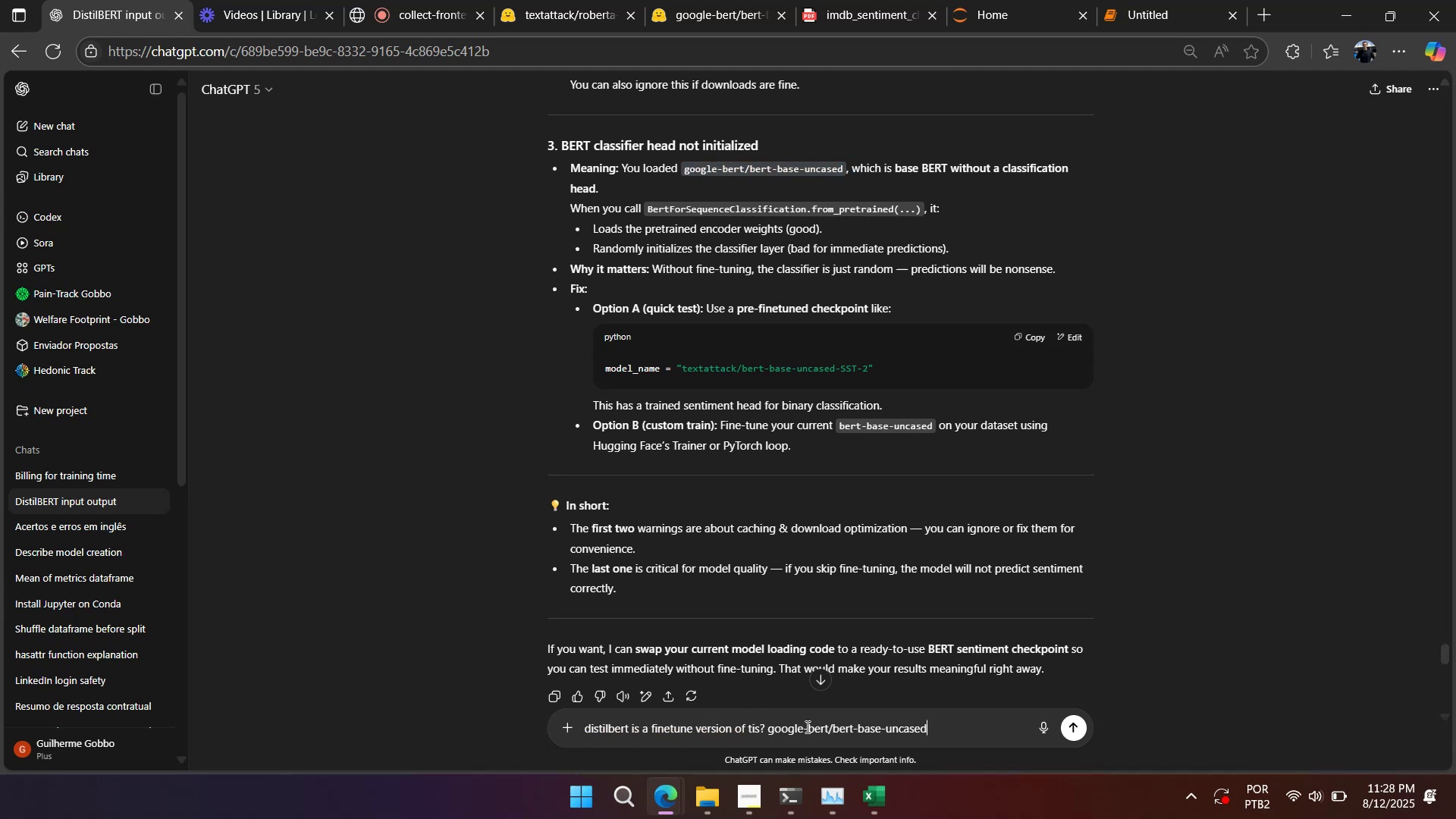 
key(Enter)
 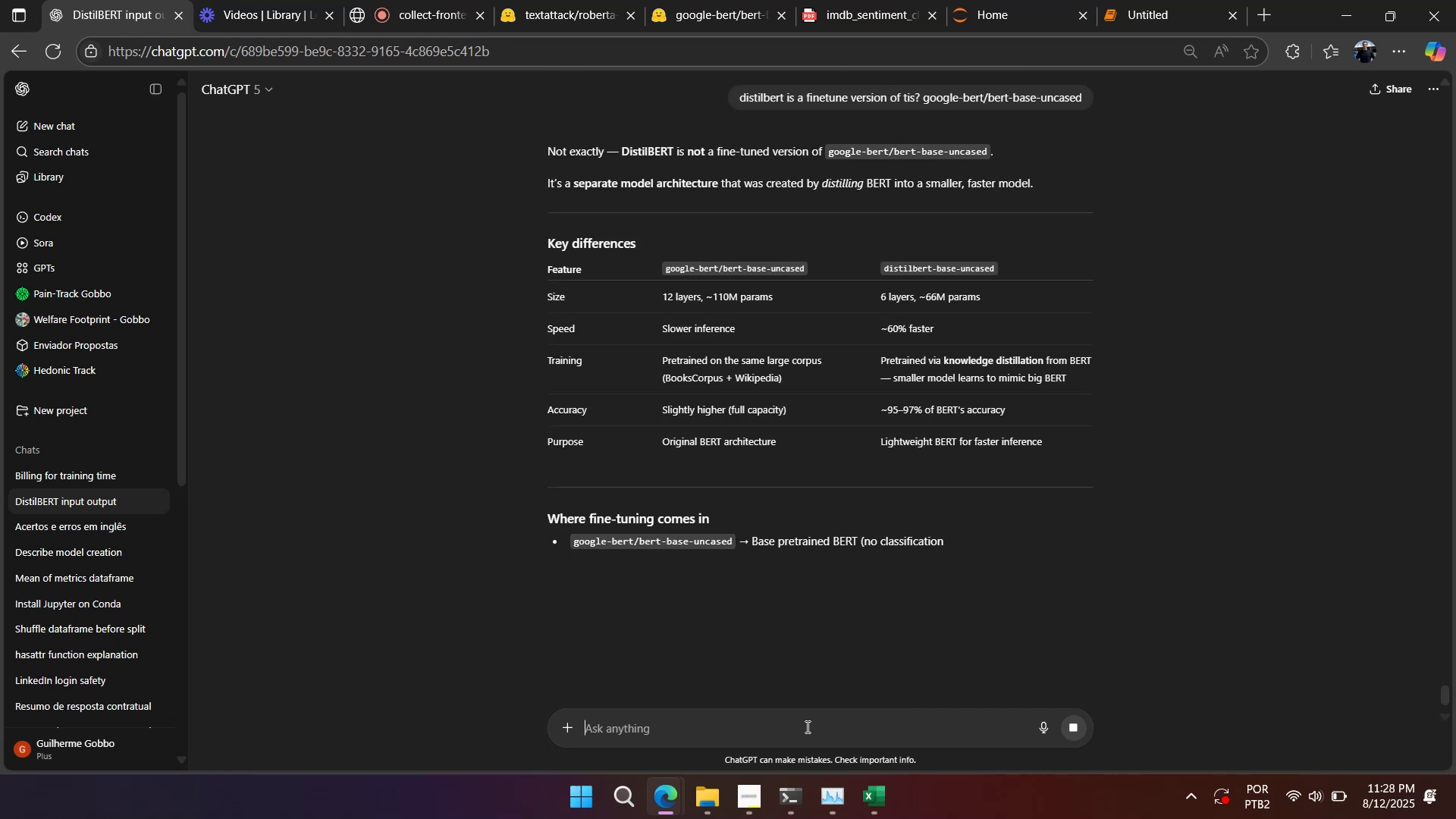 
wait(10.49)
 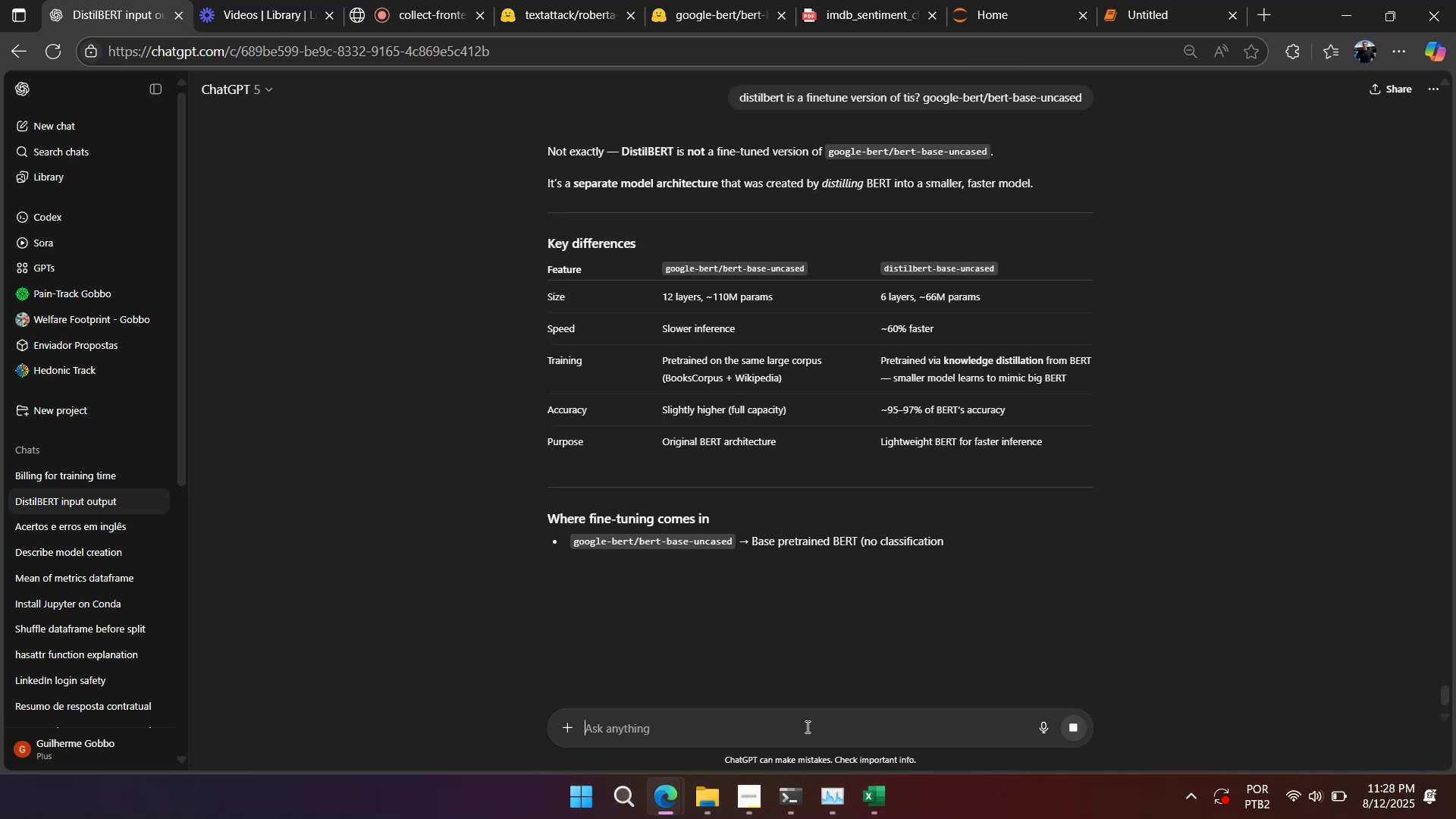 
right_click([934, 510])
 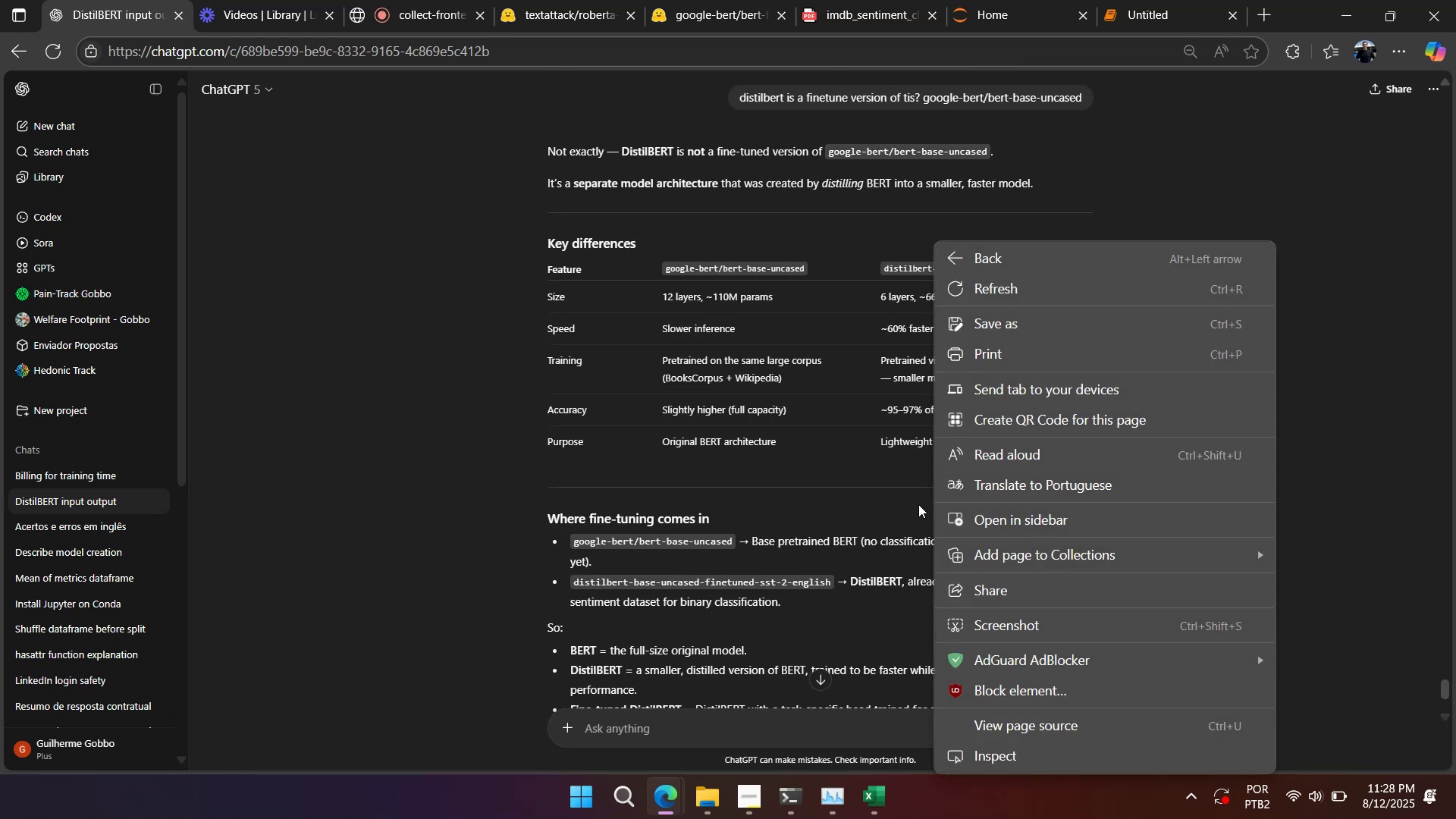 
left_click([918, 504])
 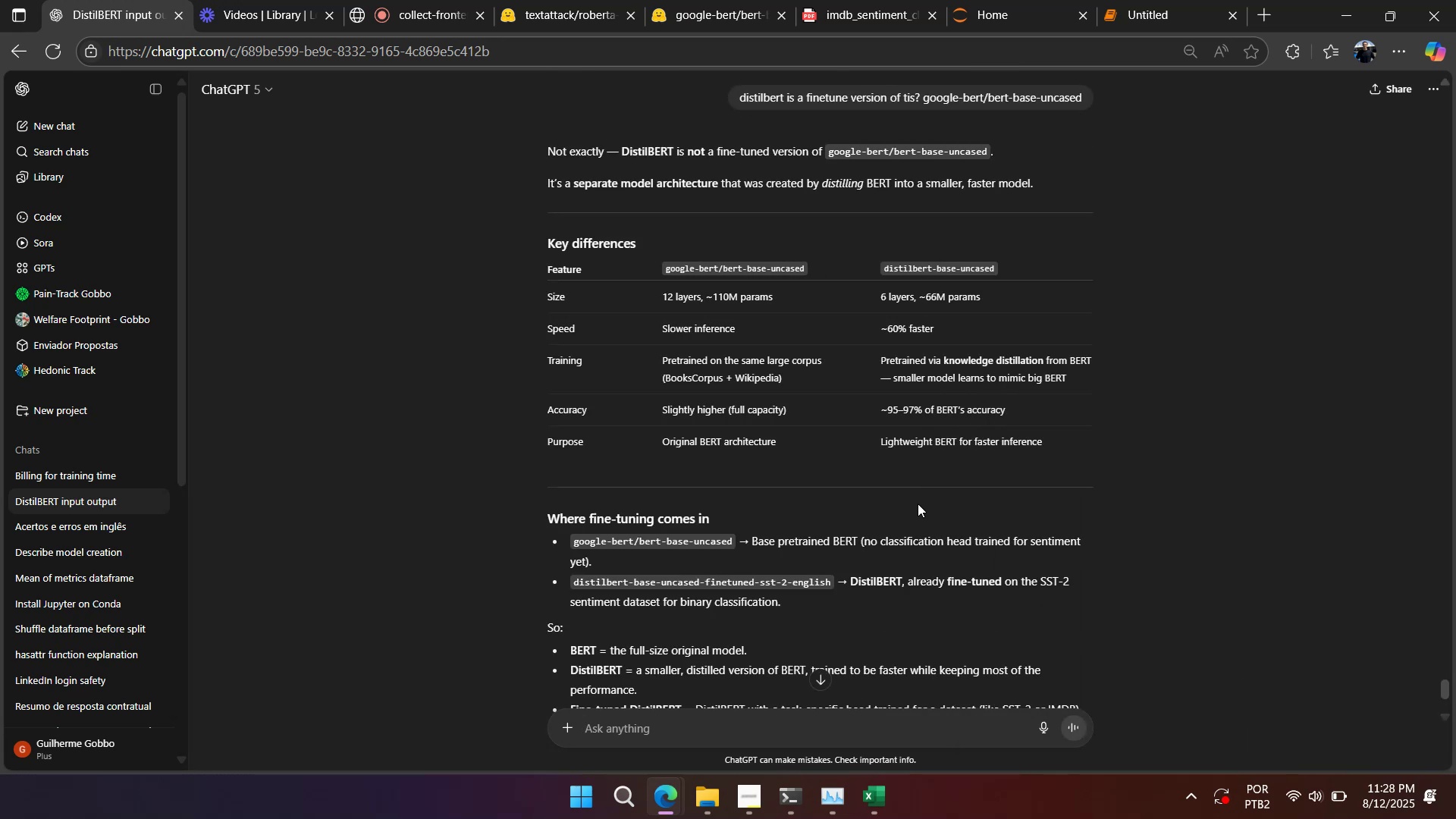 
right_click([918, 504])
 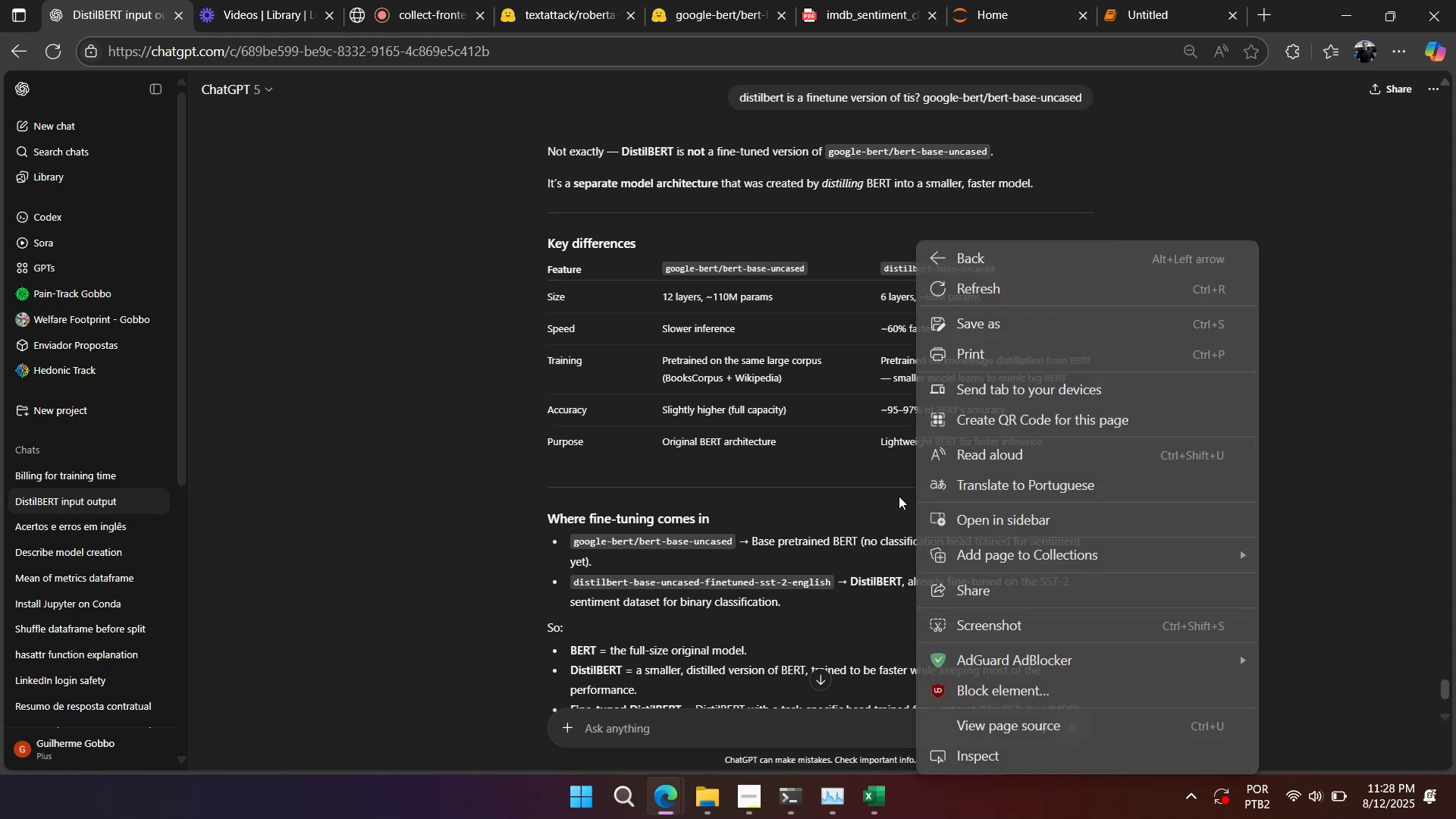 
left_click([898, 496])
 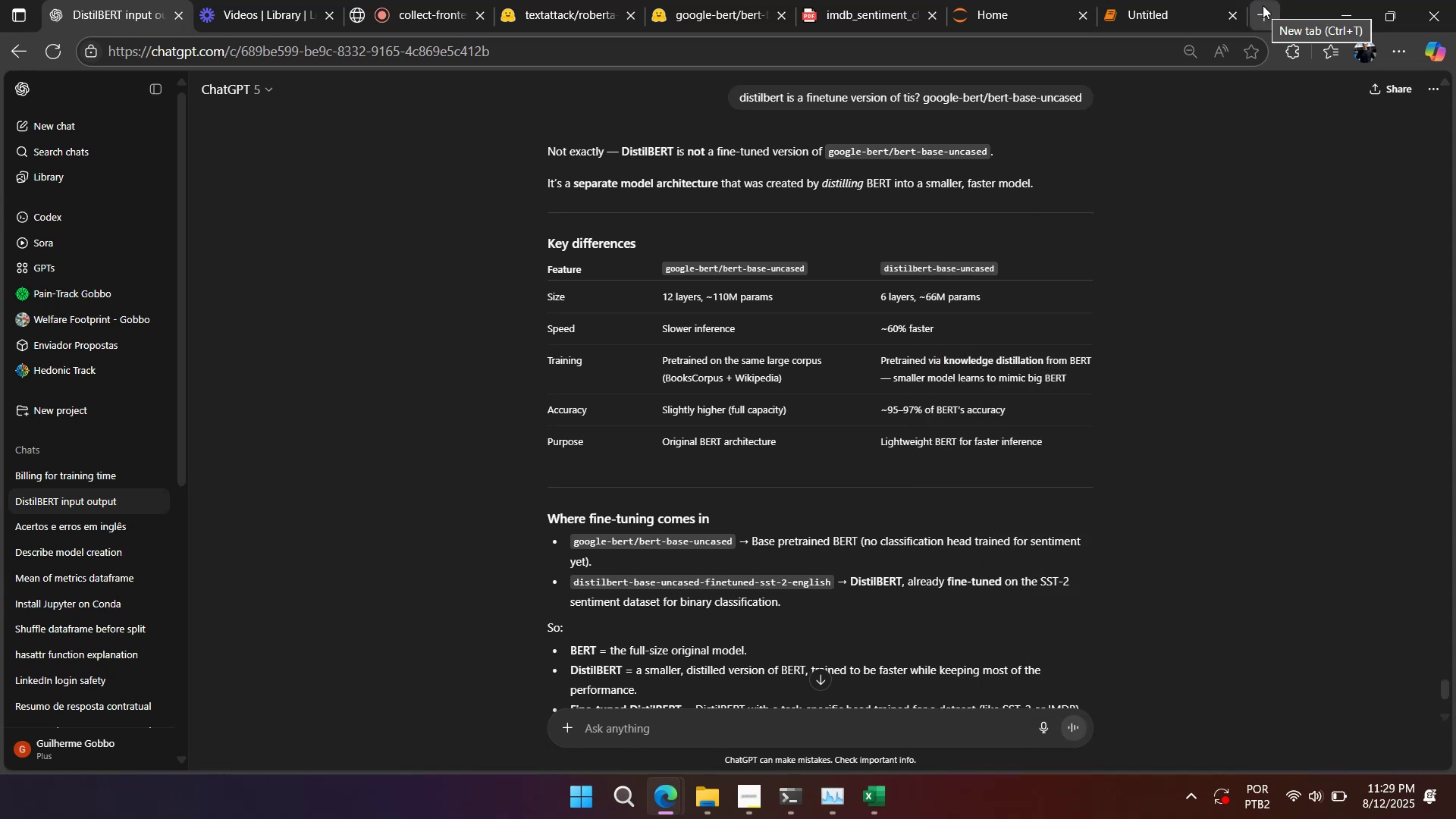 
left_click([1263, 5])
 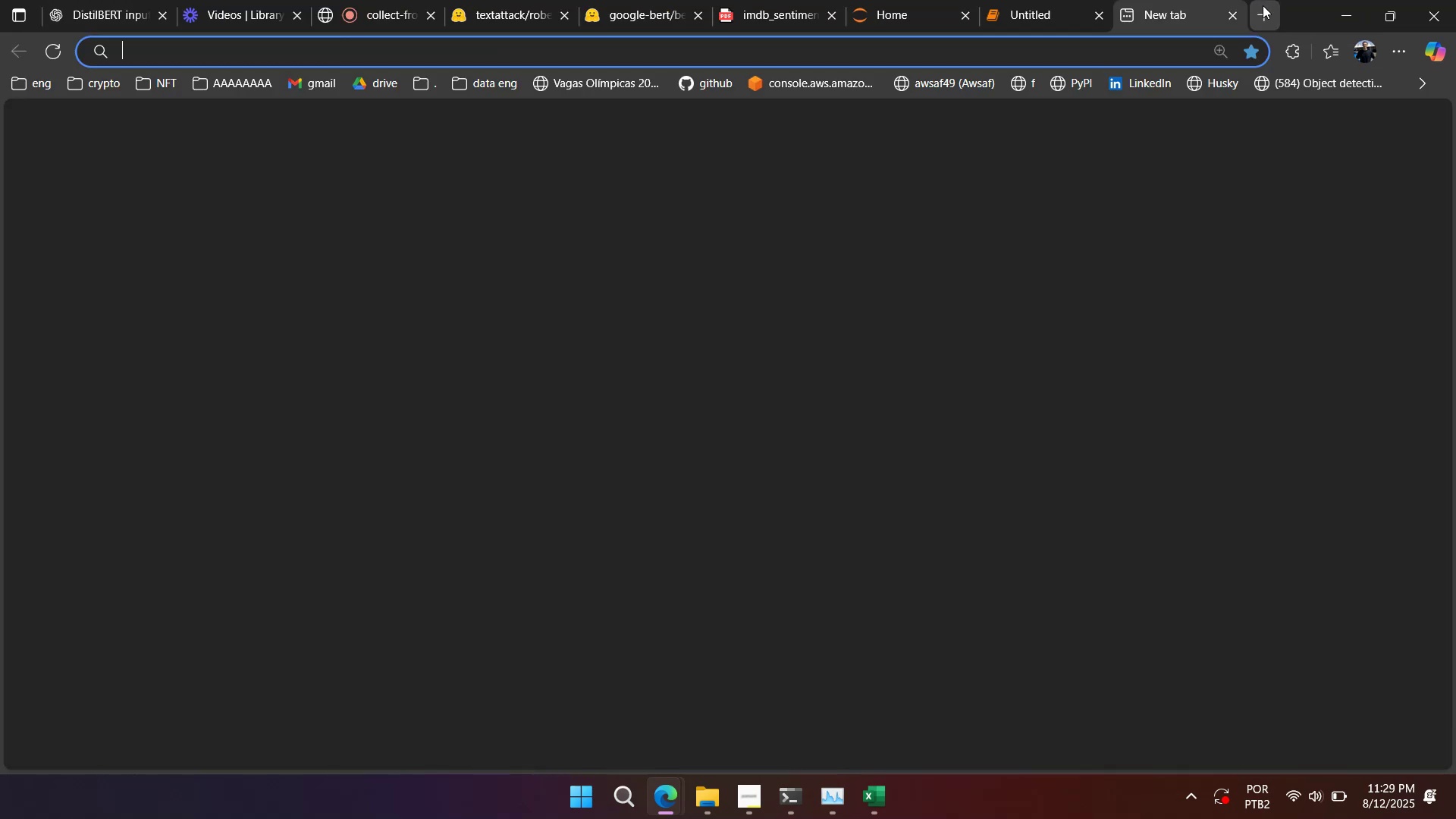 
type(archo)
key(Backspace)
type(itecture bert)
 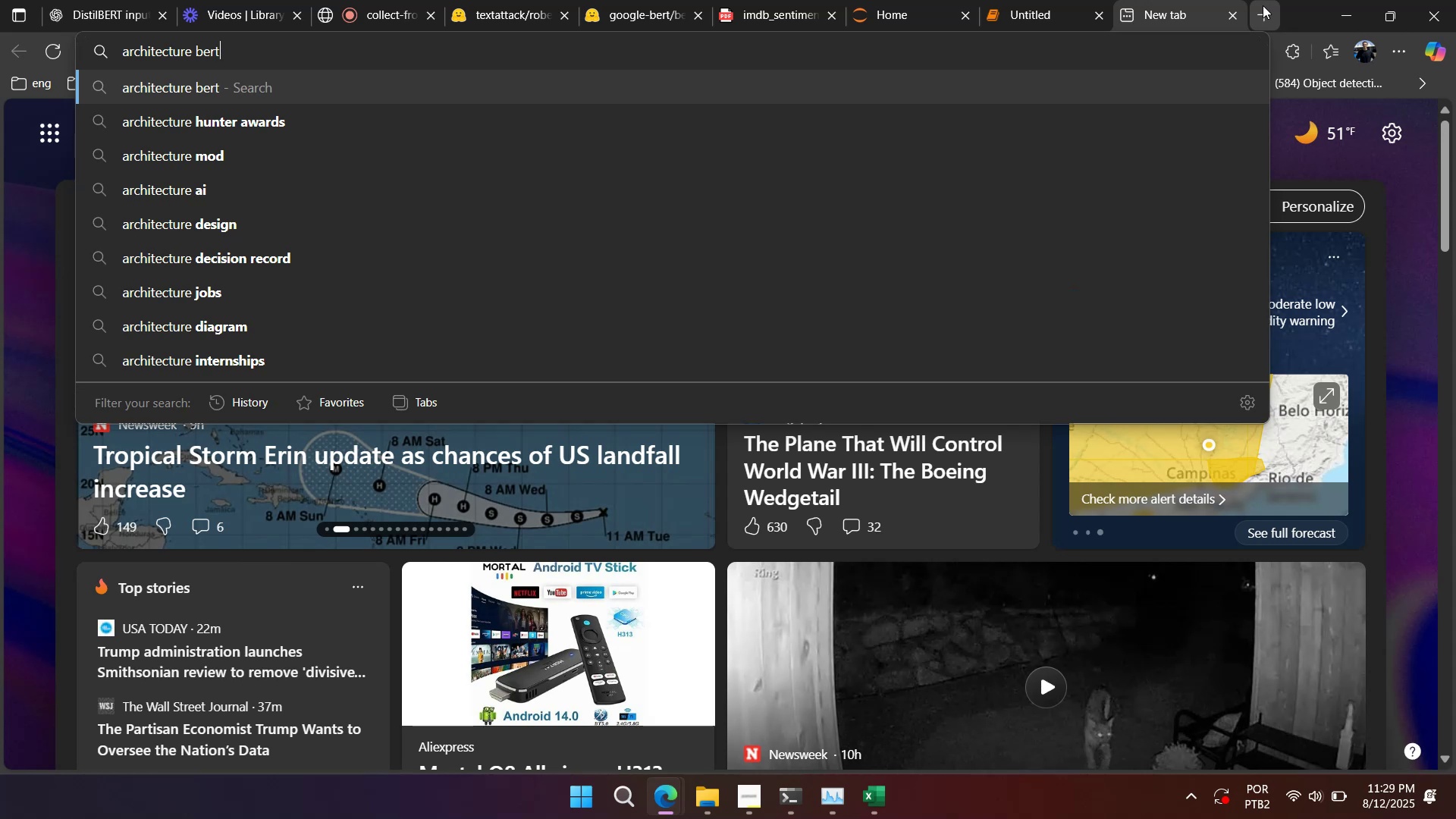 
key(Enter)
 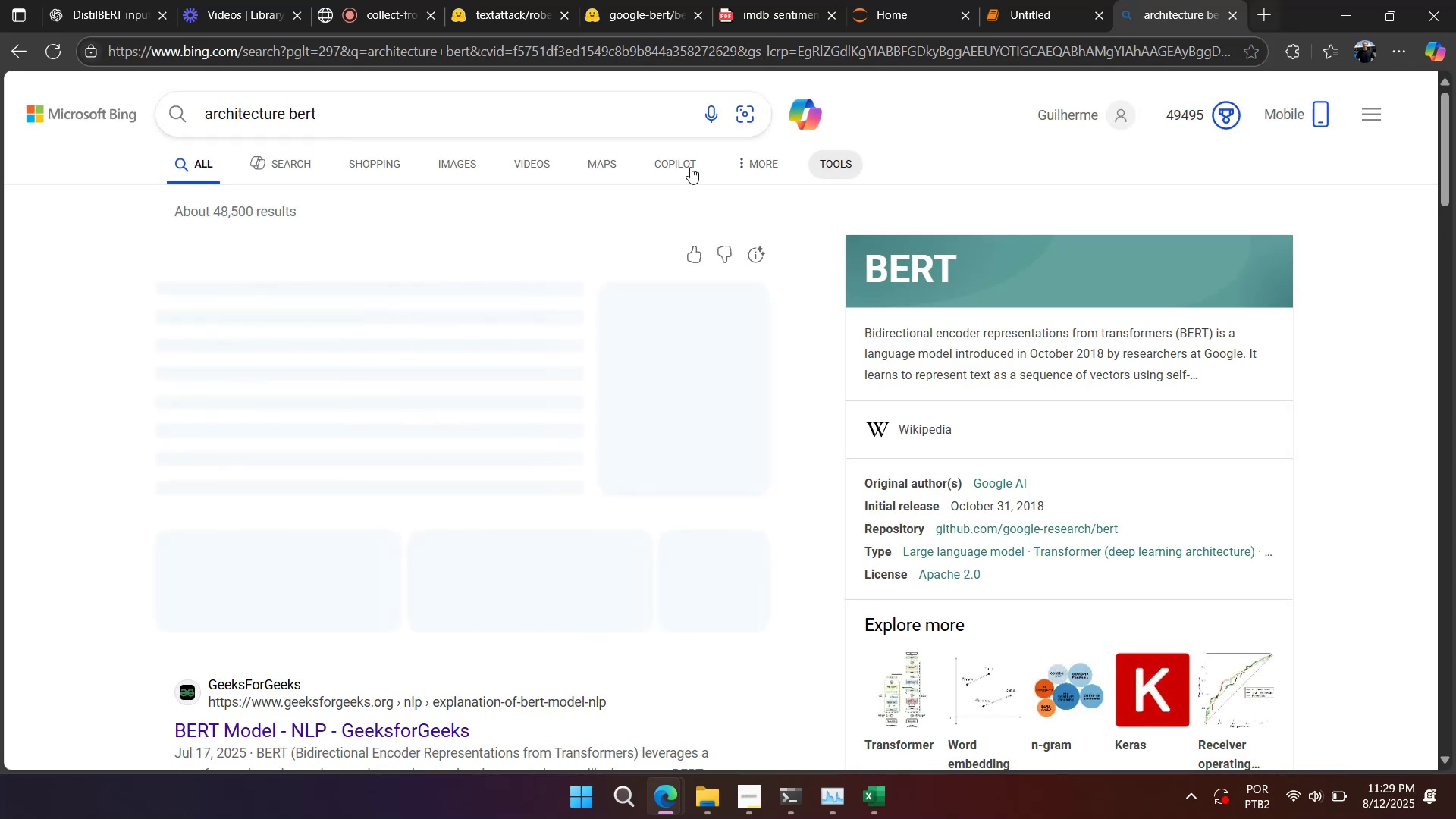 
left_click([475, 162])
 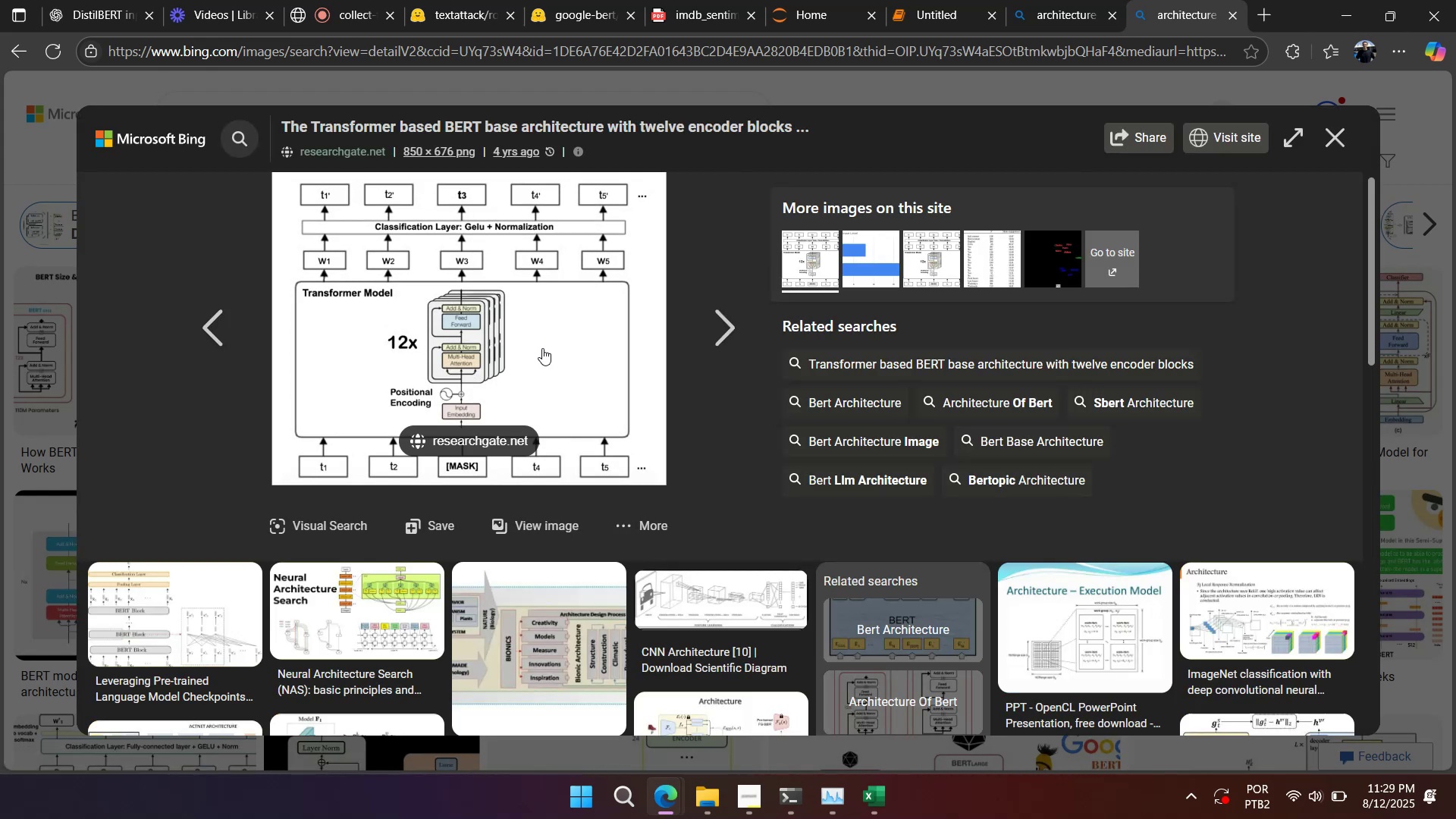 
wait(20.37)
 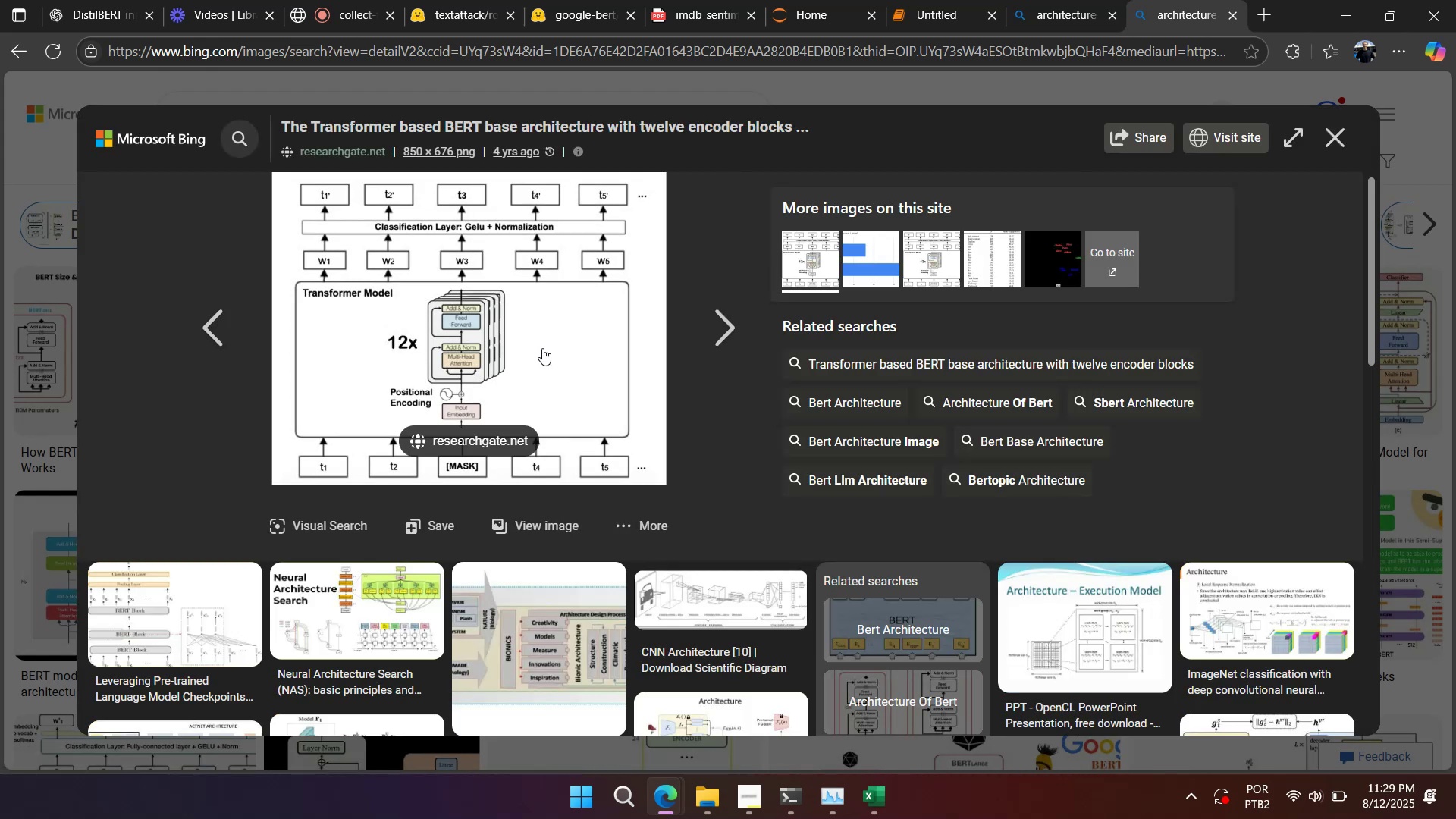 
left_click([153, 372])
 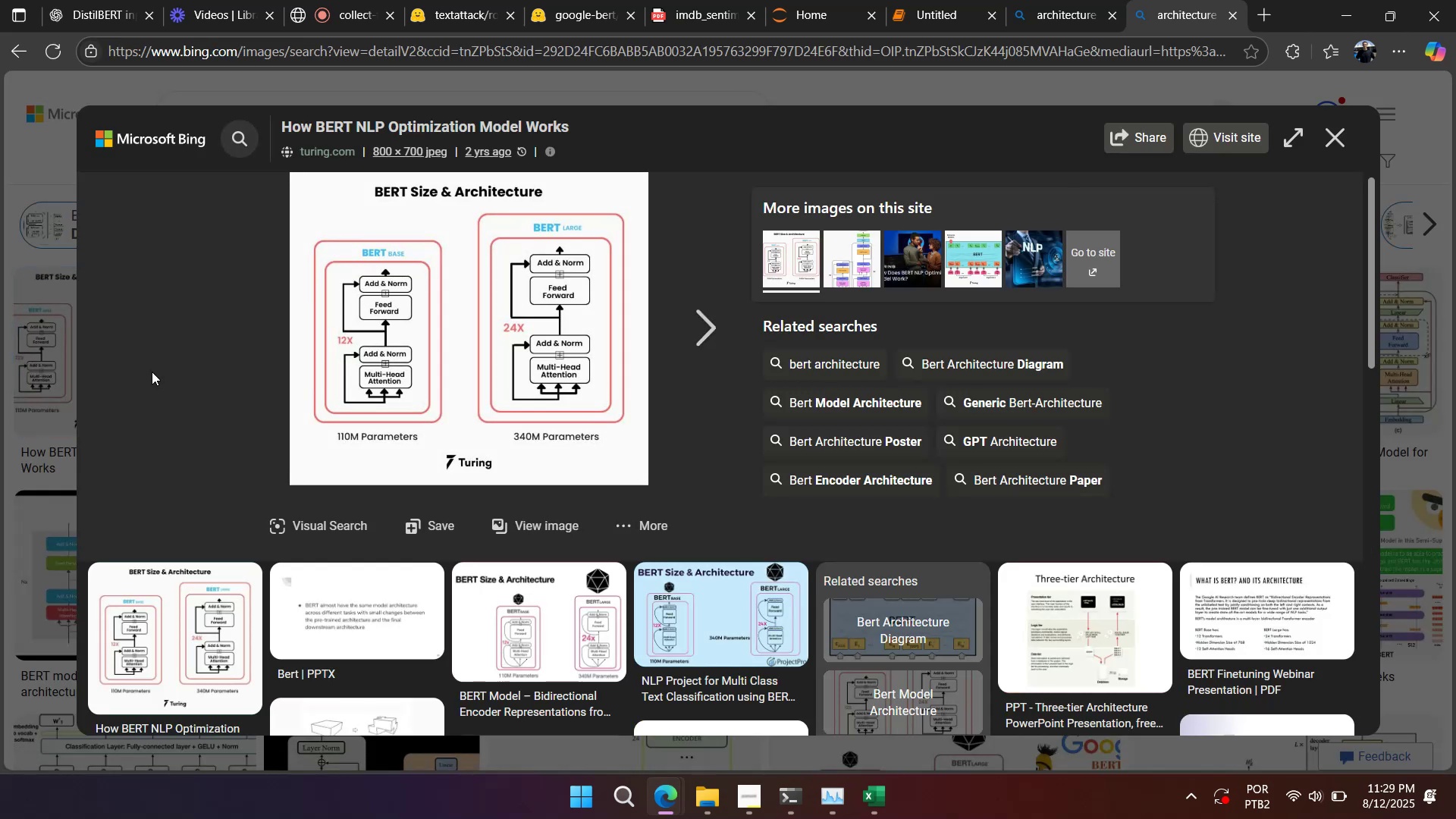 
wait(8.41)
 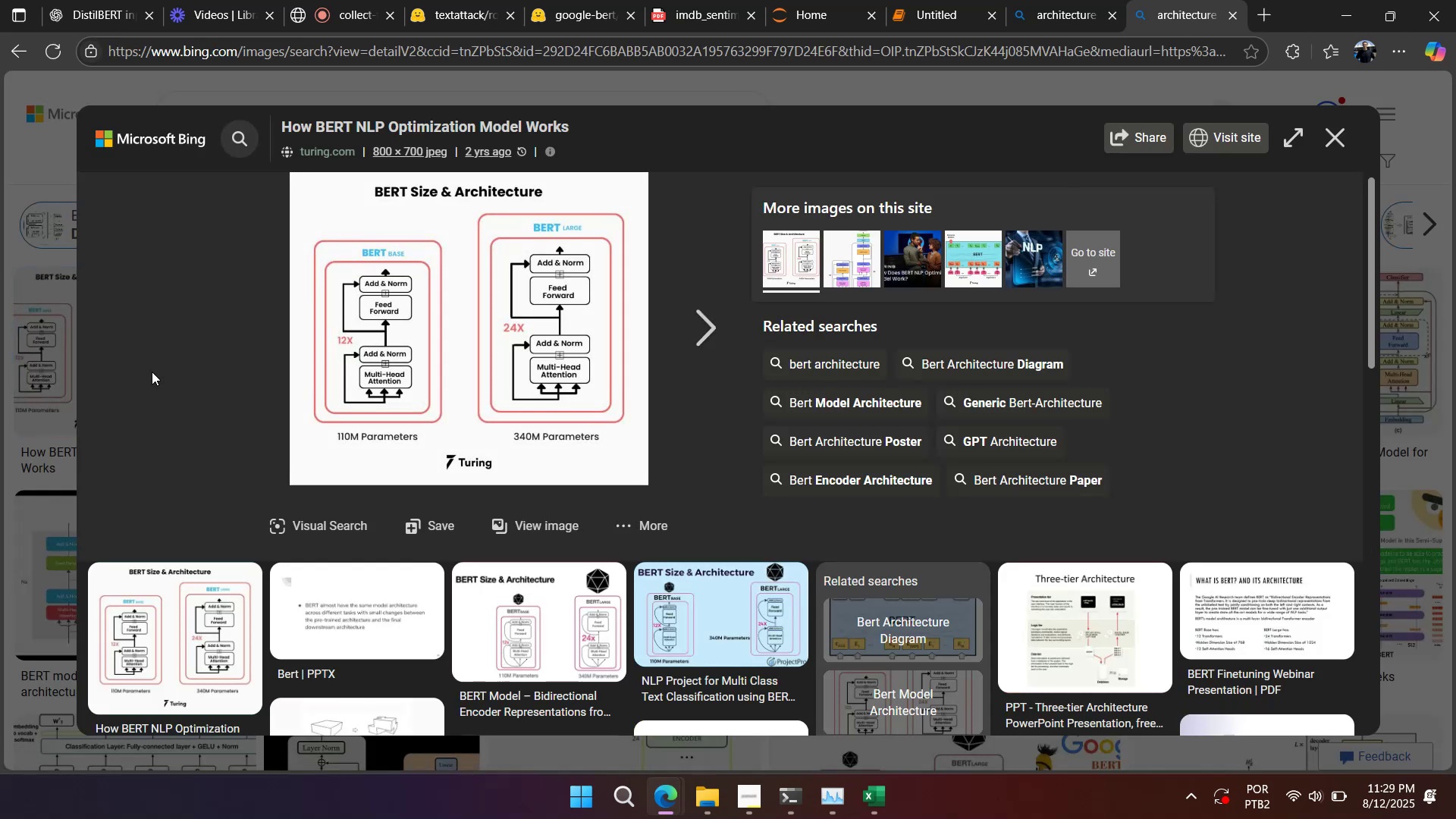 
scroll: coordinate [299, 393], scroll_direction: down, amount: 13.0
 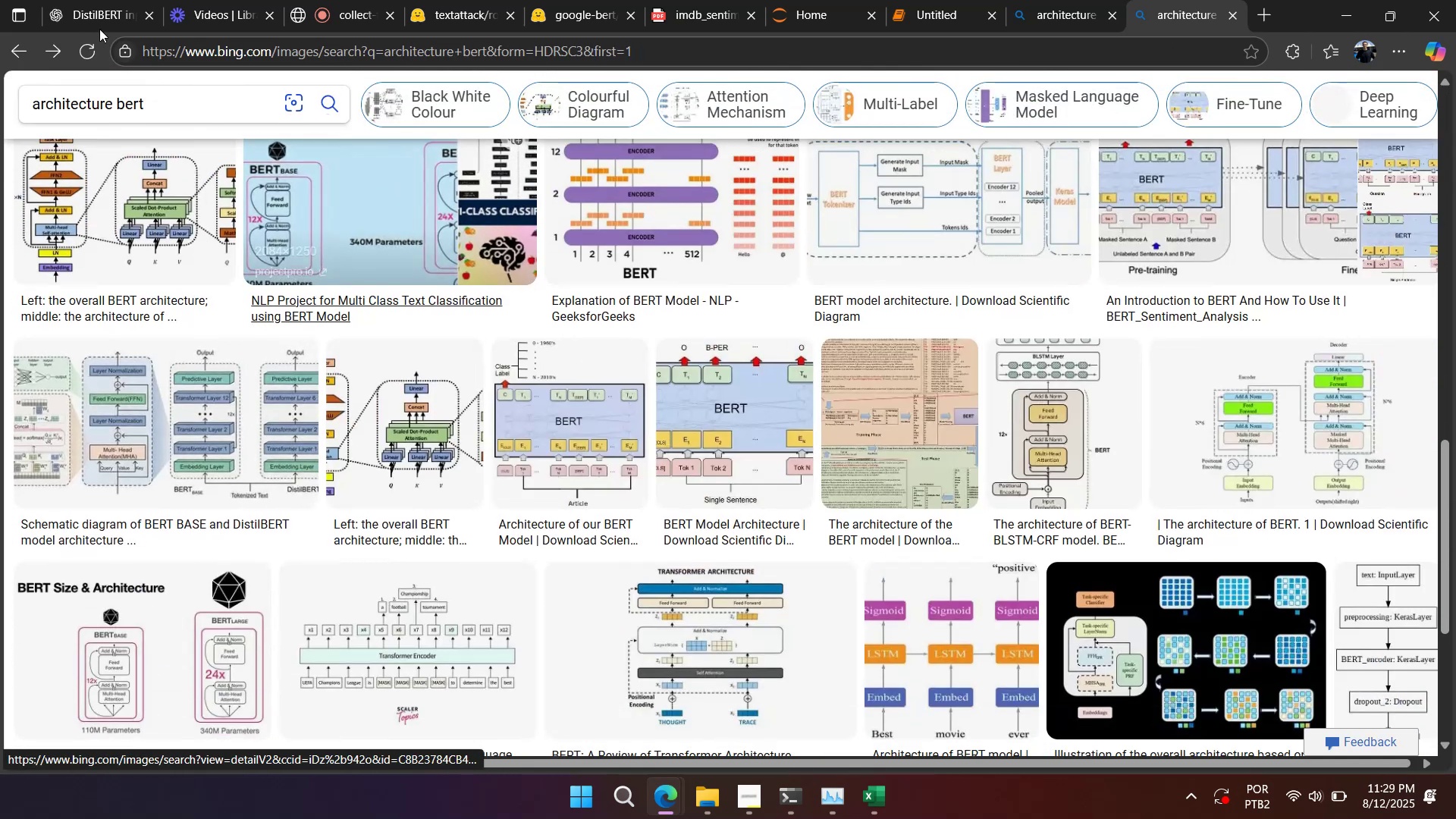 
left_click([96, 24])
 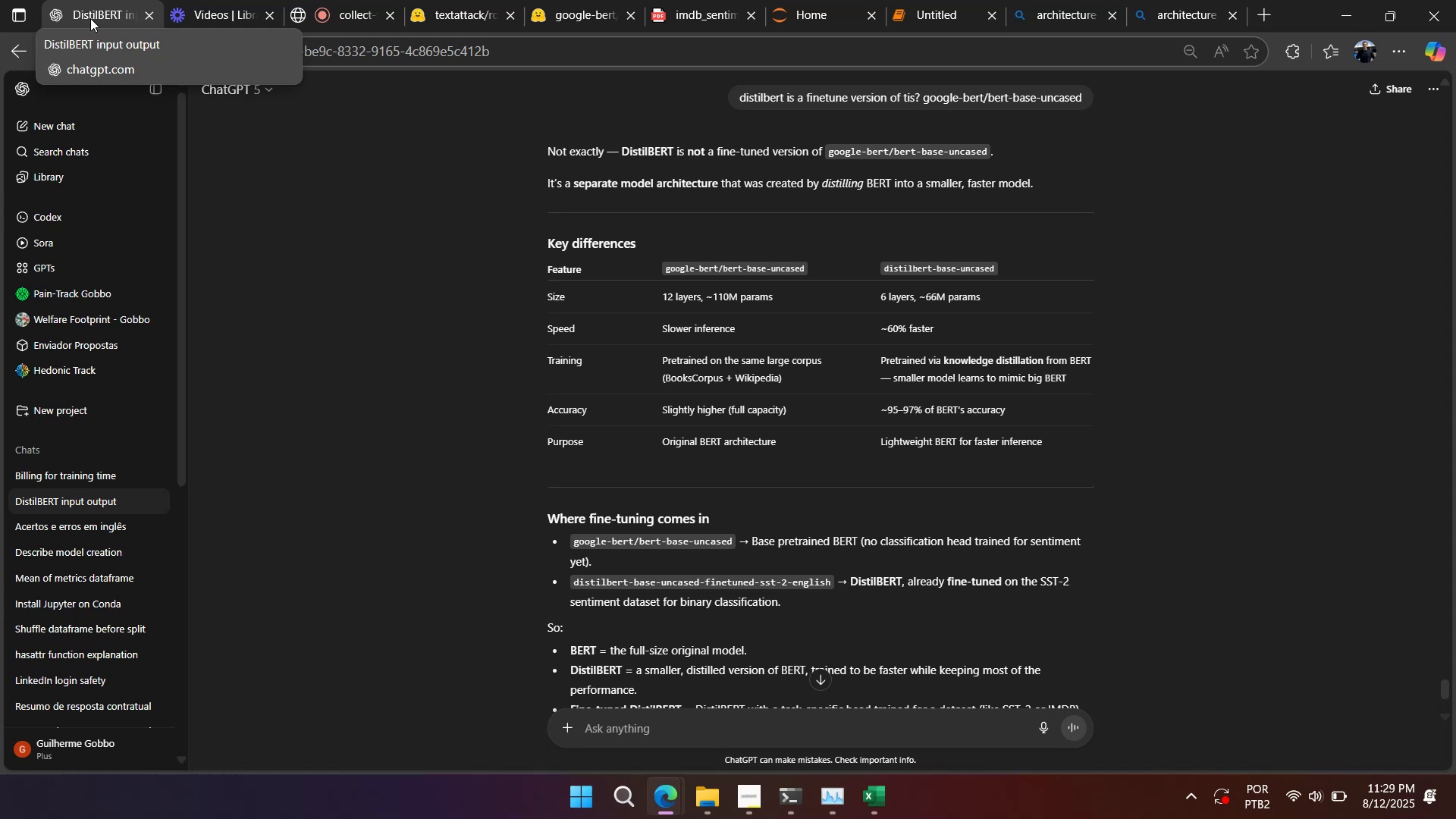 
wait(12.34)
 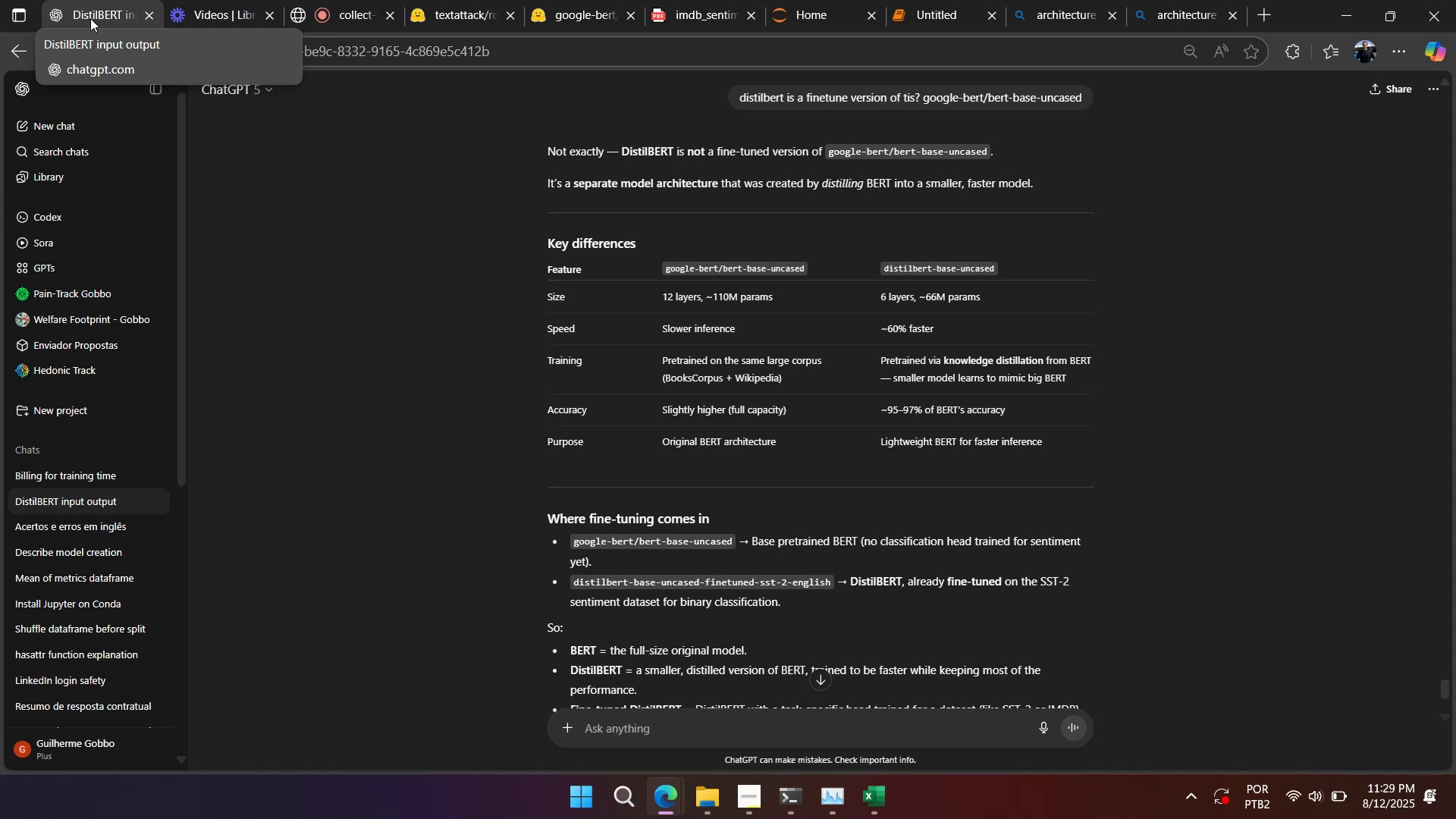 
scroll: coordinate [526, 184], scroll_direction: down, amount: 1.0
 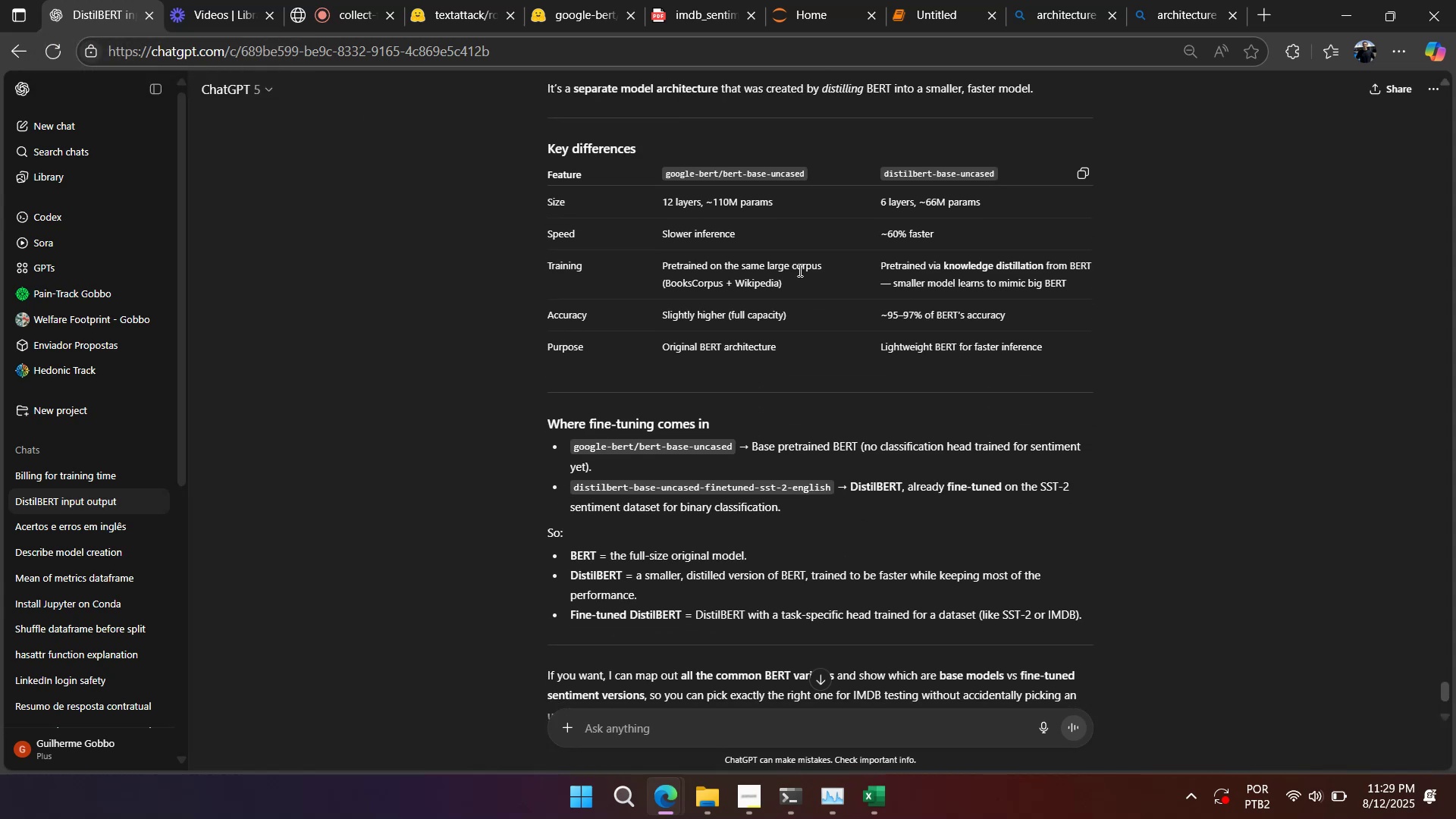 
right_click([1060, 311])
 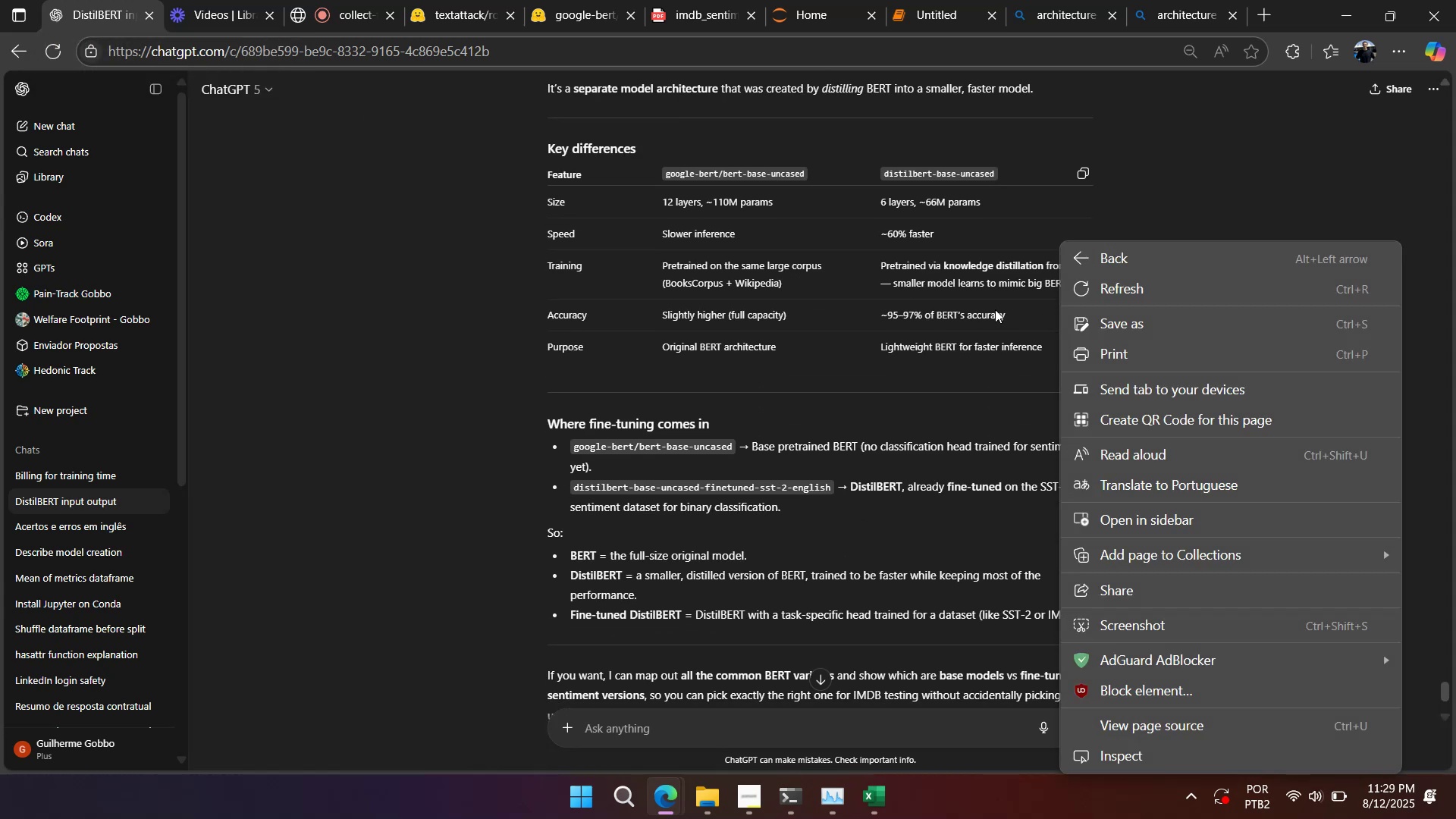 
left_click([995, 309])
 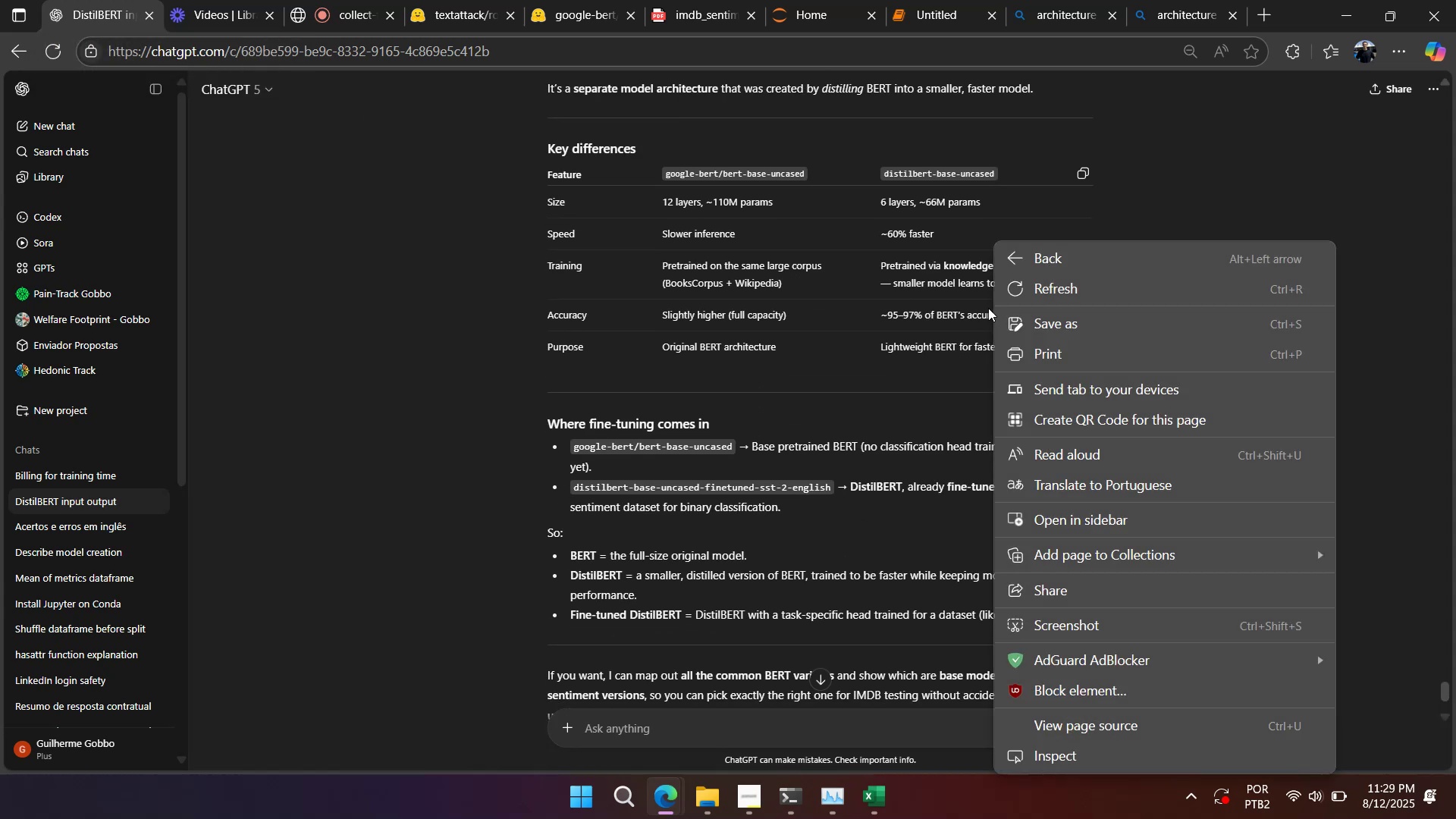 
left_click([988, 308])
 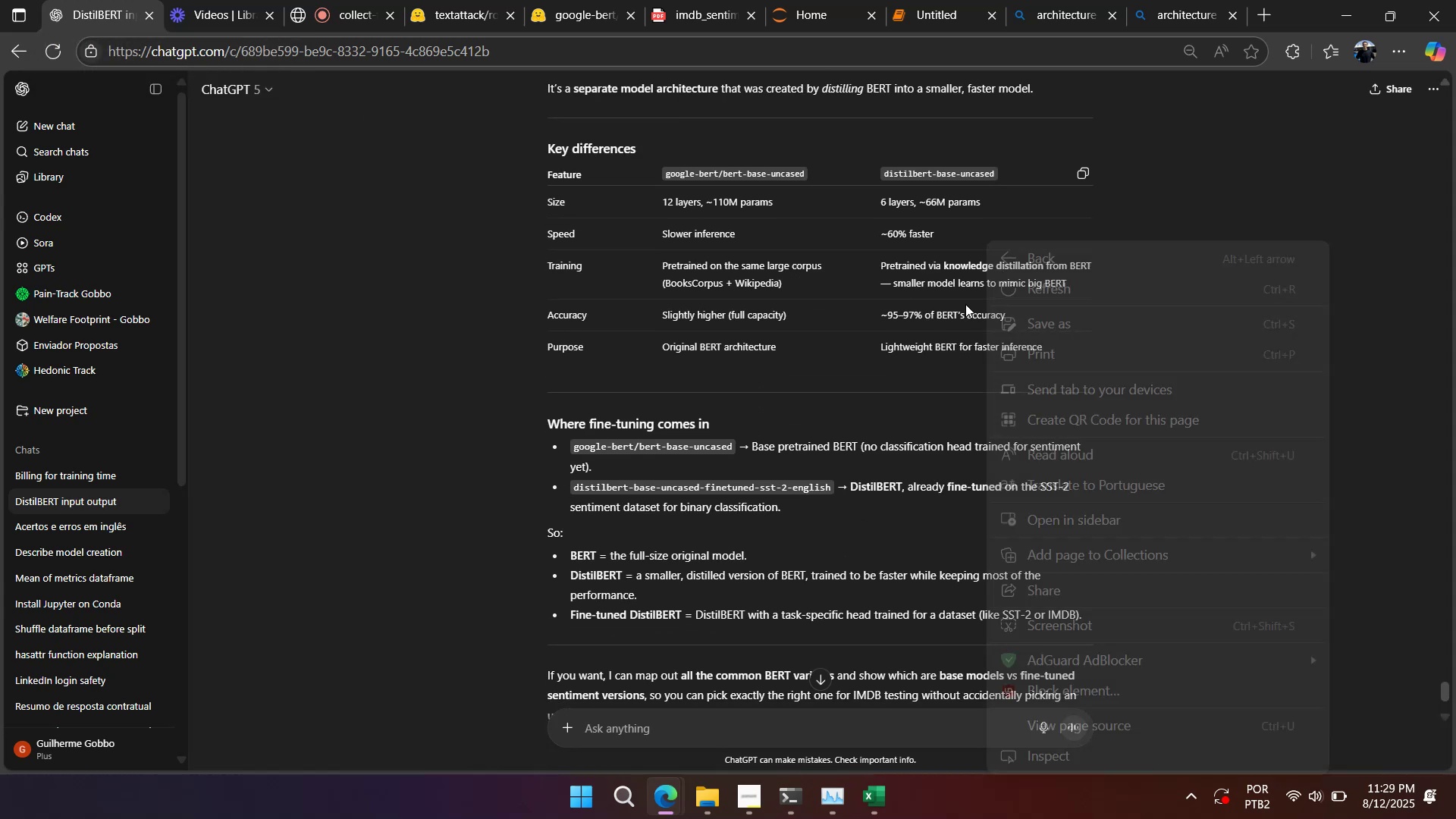 
left_click([961, 303])
 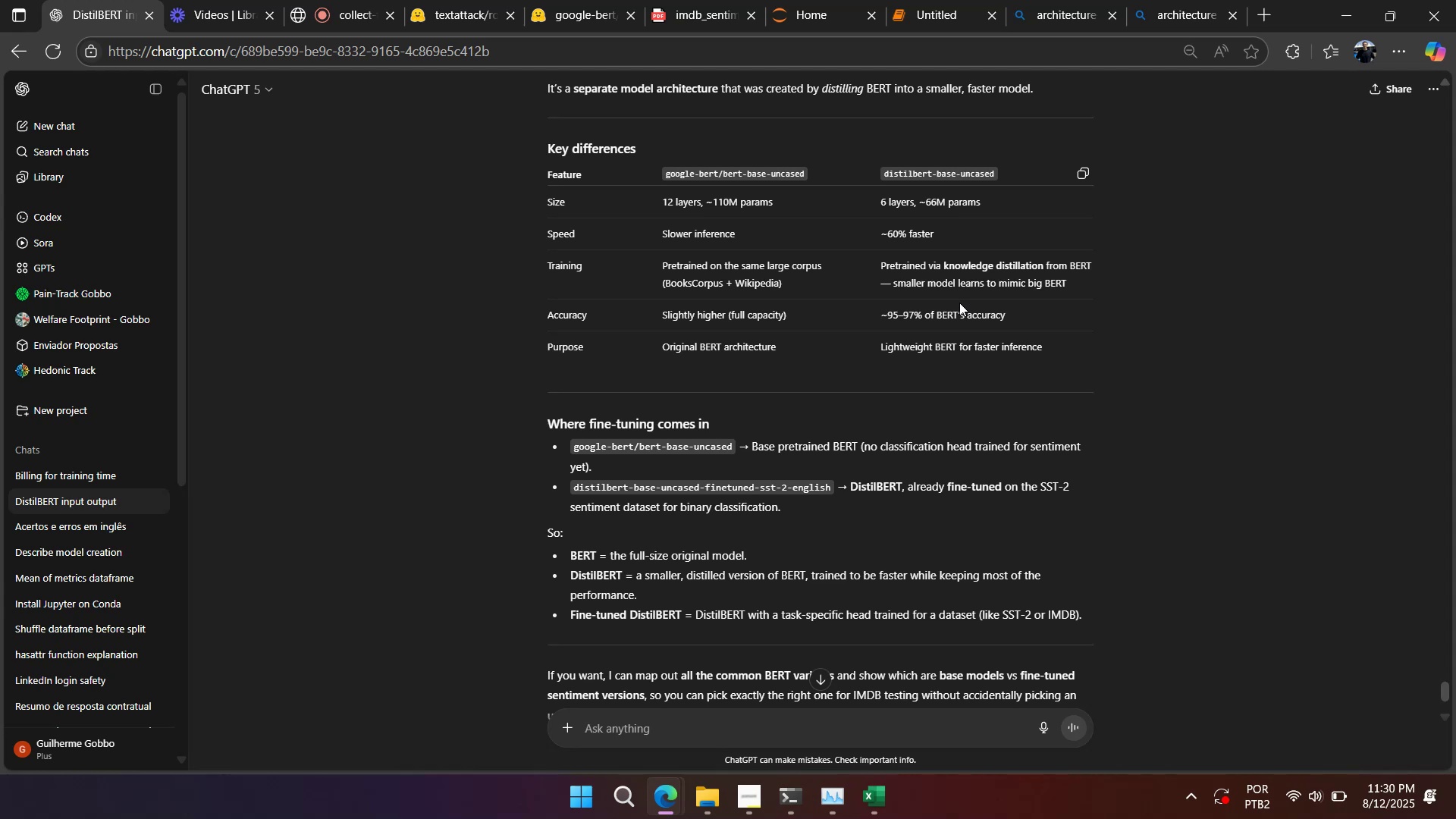 
wait(10.36)
 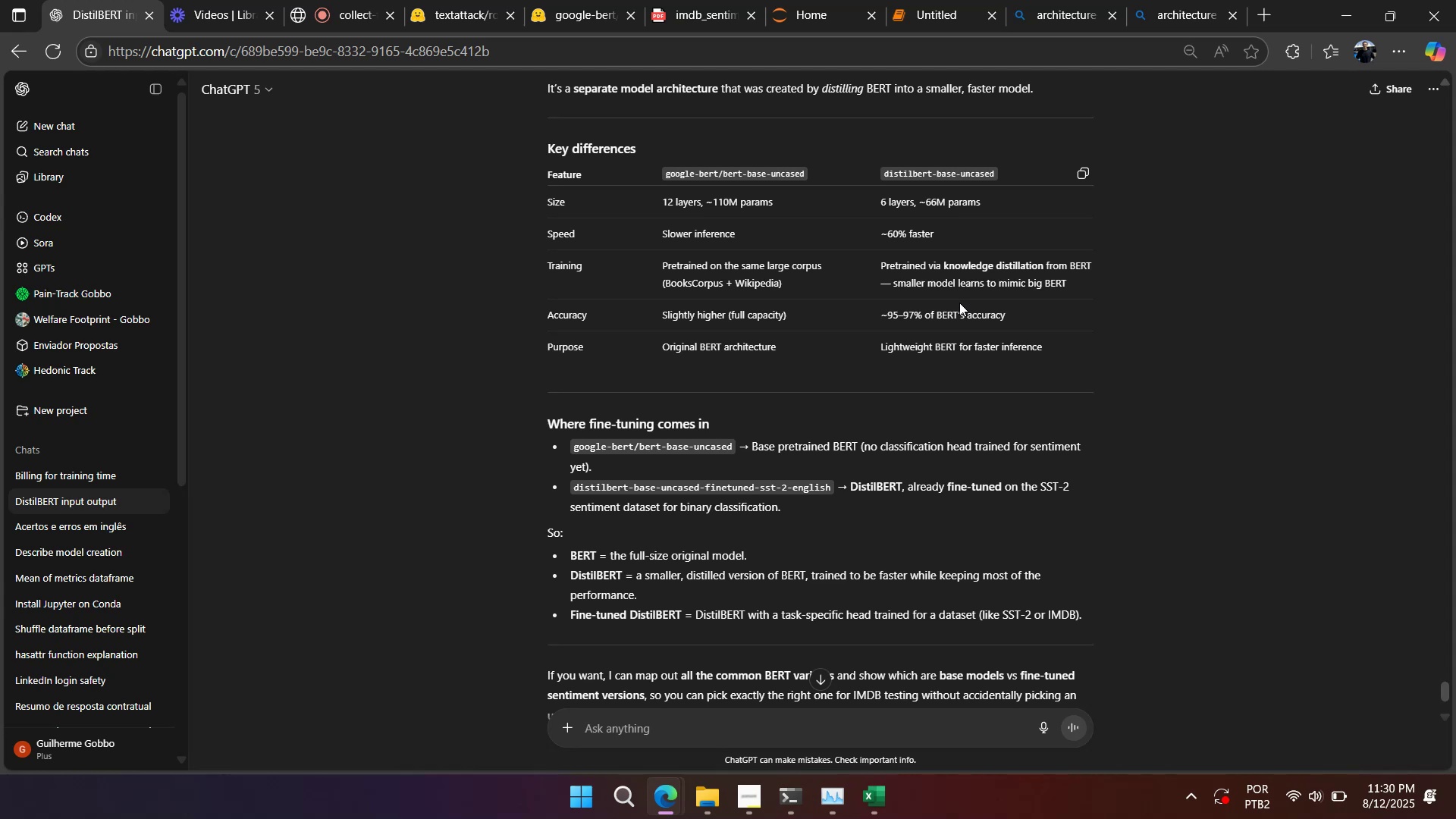 
left_click([707, 22])
 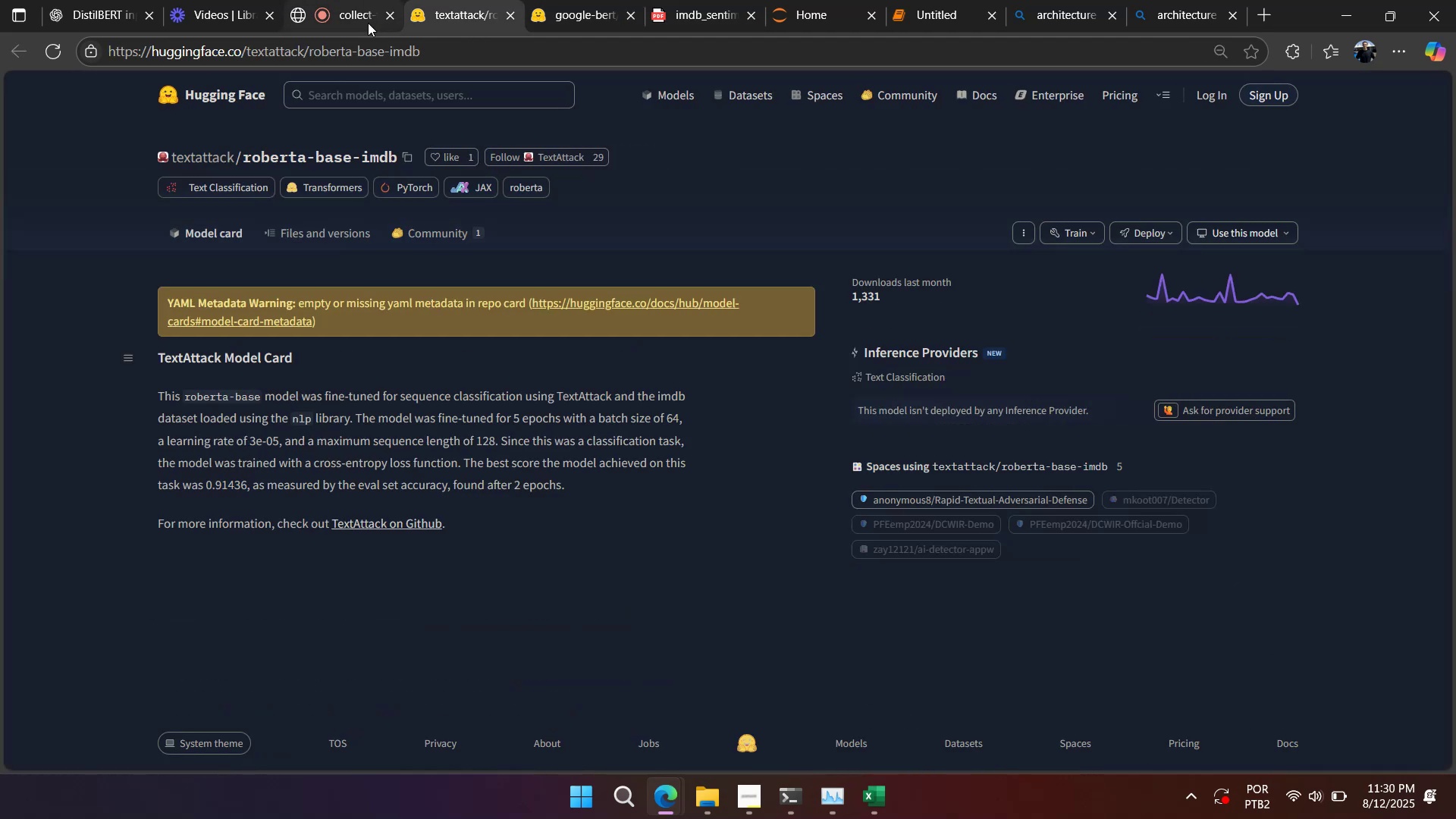 
double_click([454, 54])
 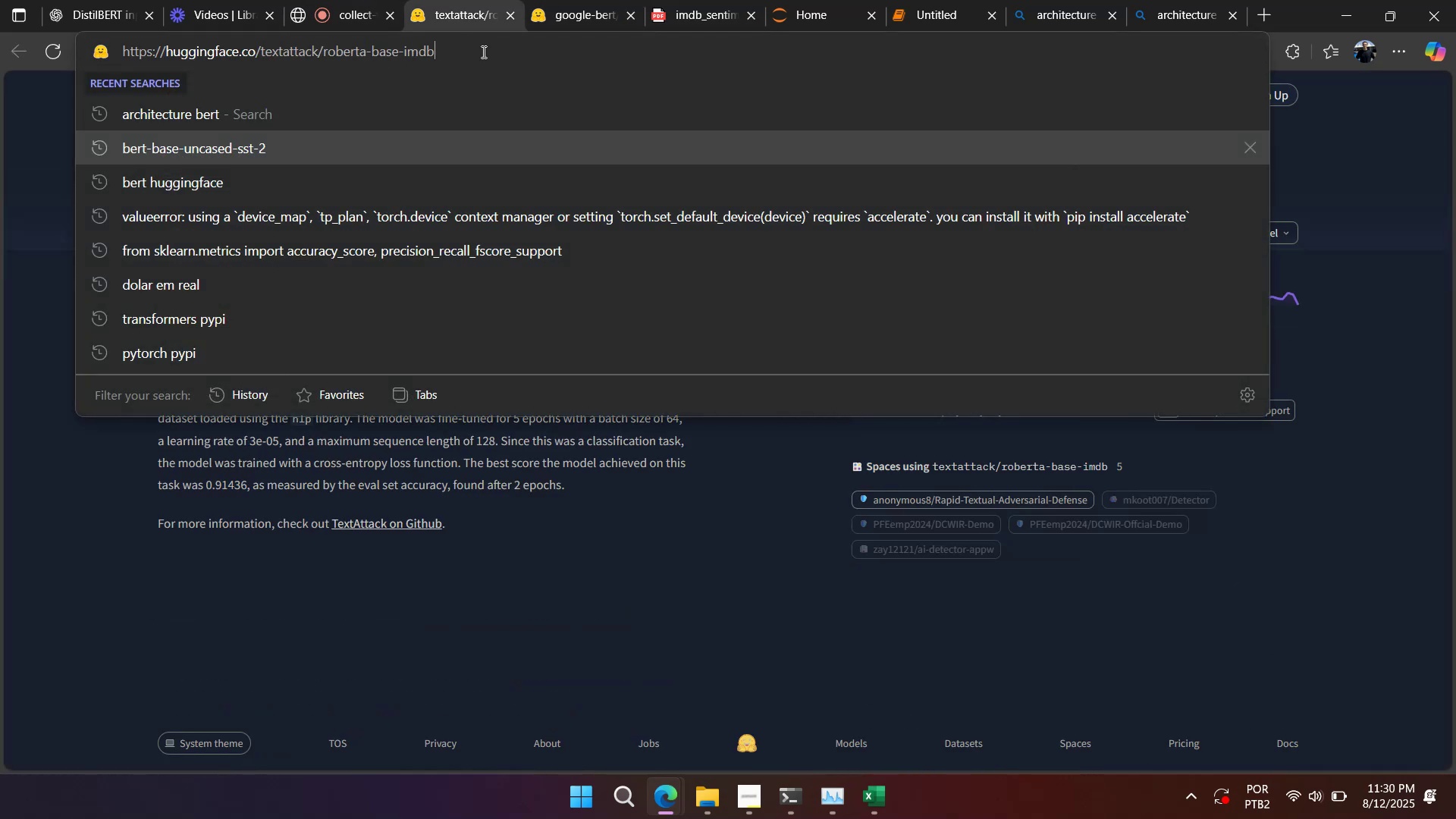 
left_click_drag(start_coordinate=[491, 51], to_coordinate=[322, 56])
 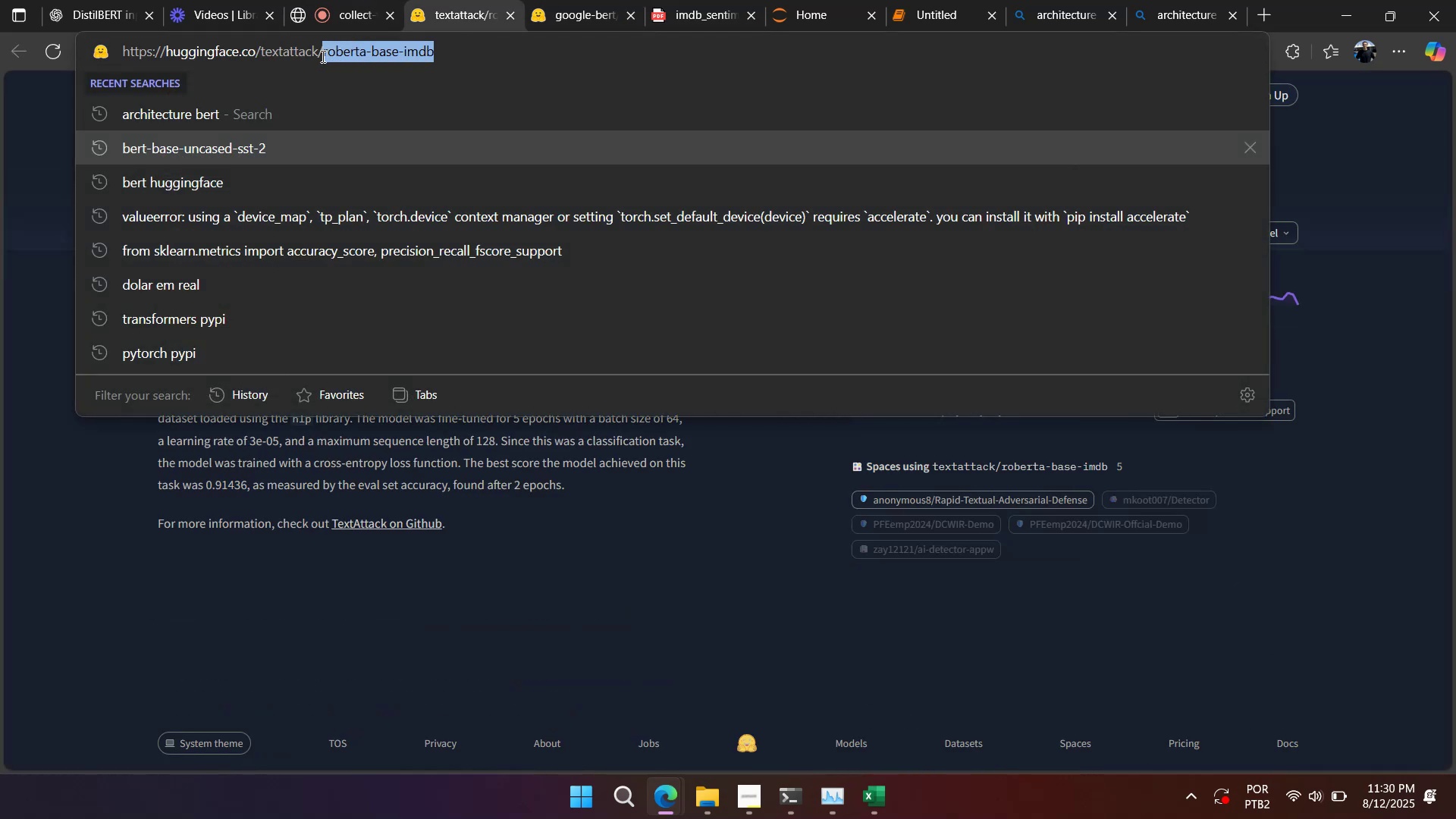 
key(Control+C)
 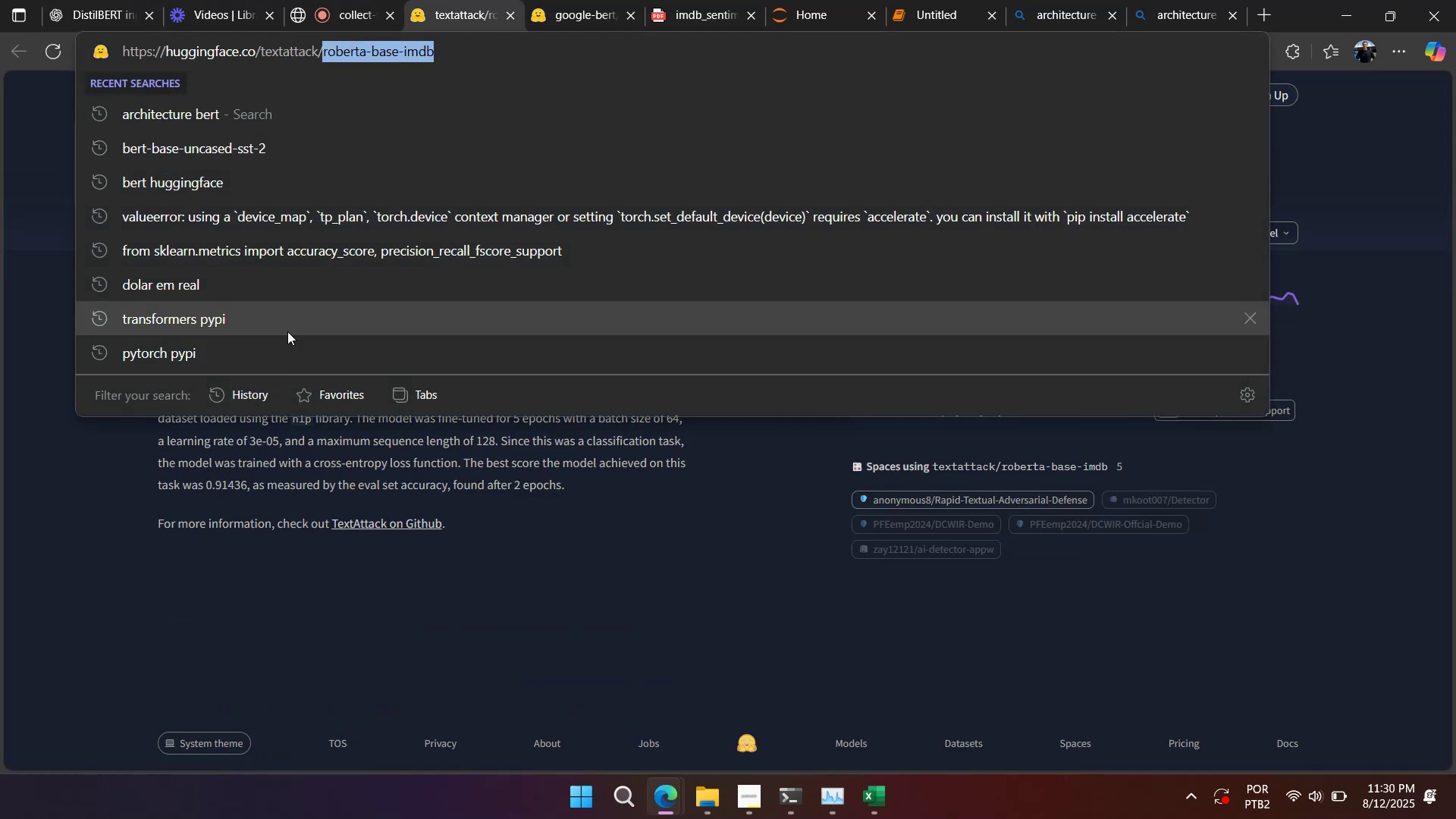 
left_click([420, 483])
 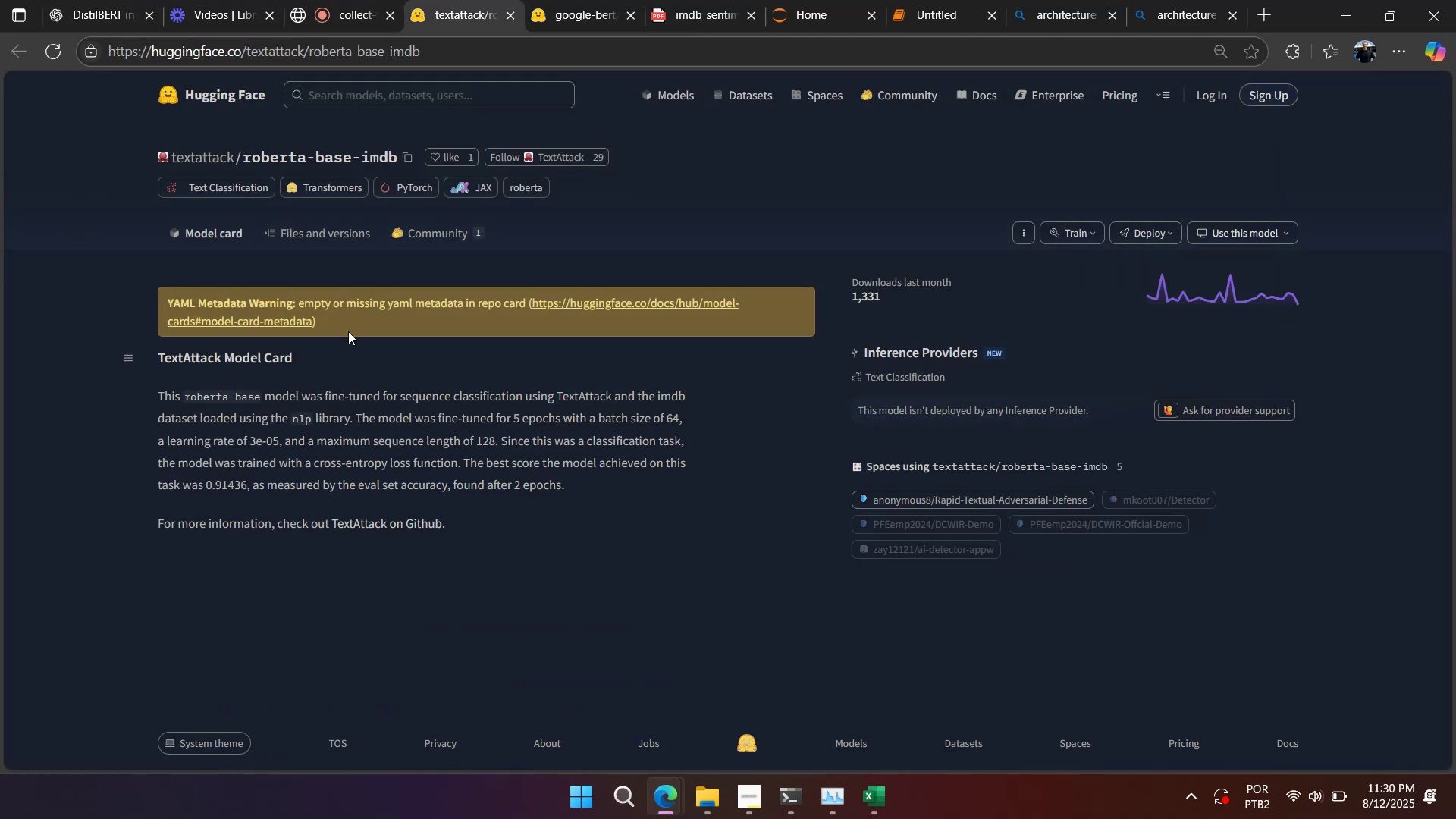 
left_click_drag(start_coordinate=[310, 391], to_coordinate=[507, 427])
 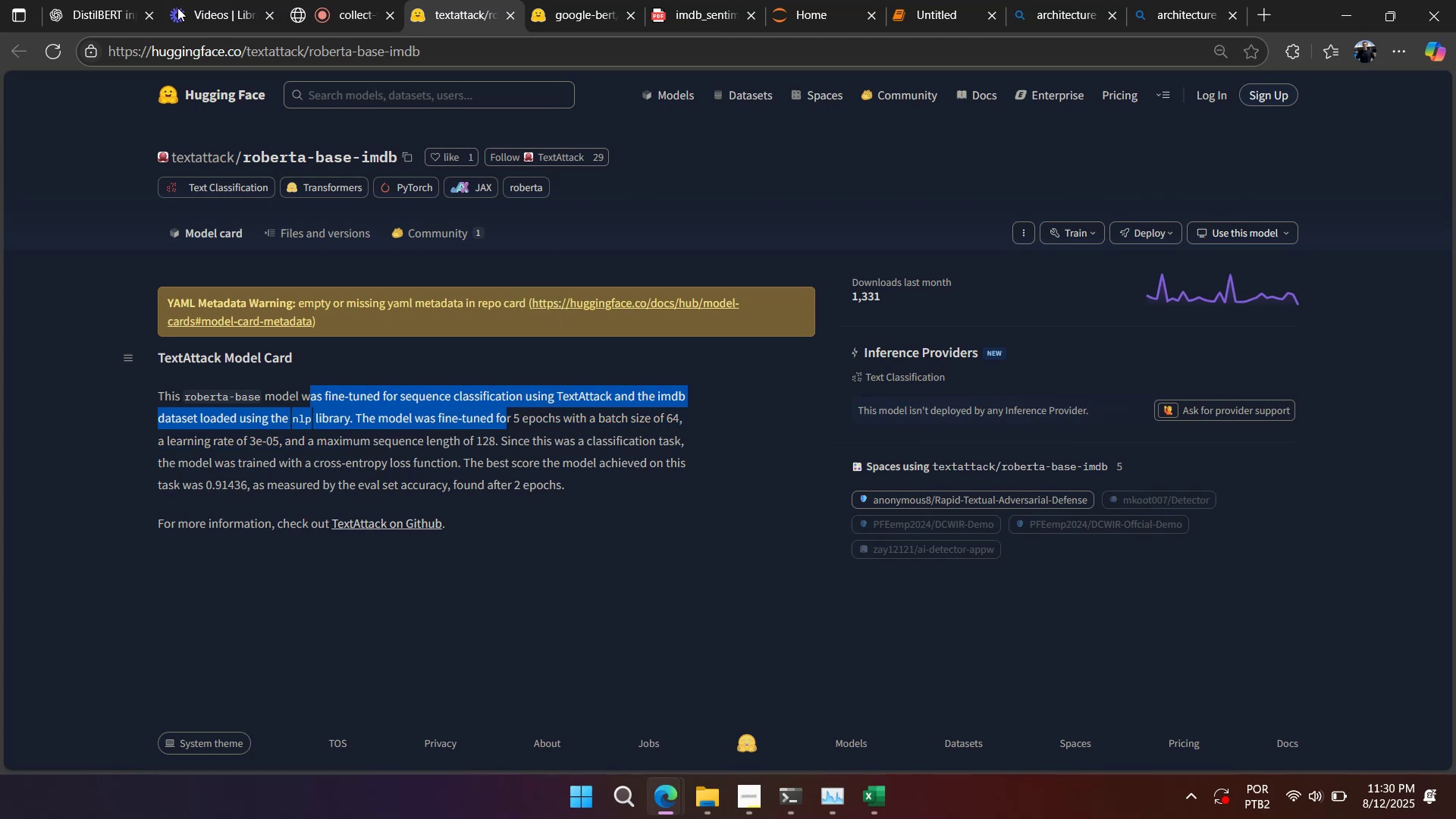 
left_click([99, 10])
 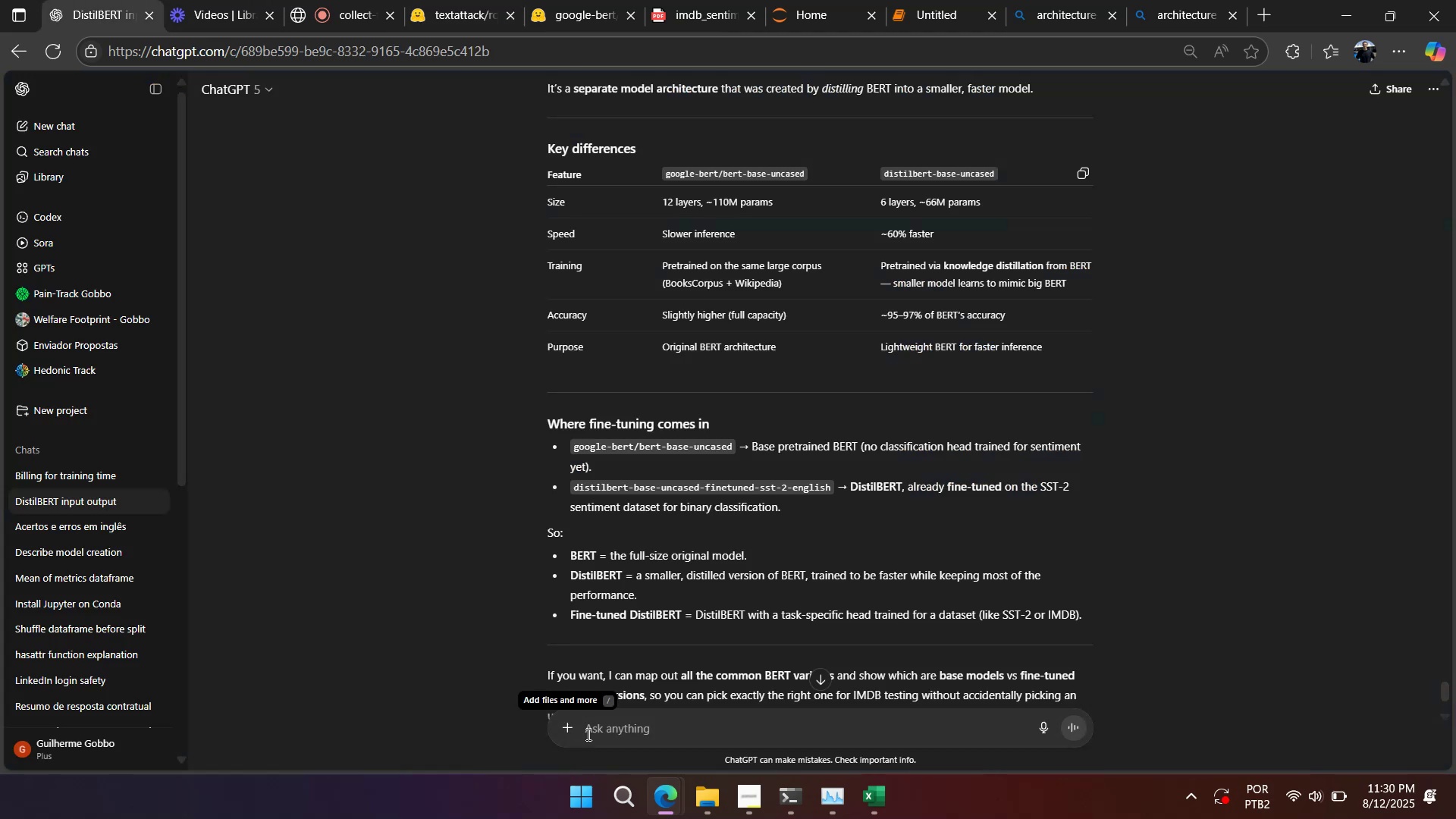 
left_click([604, 732])
 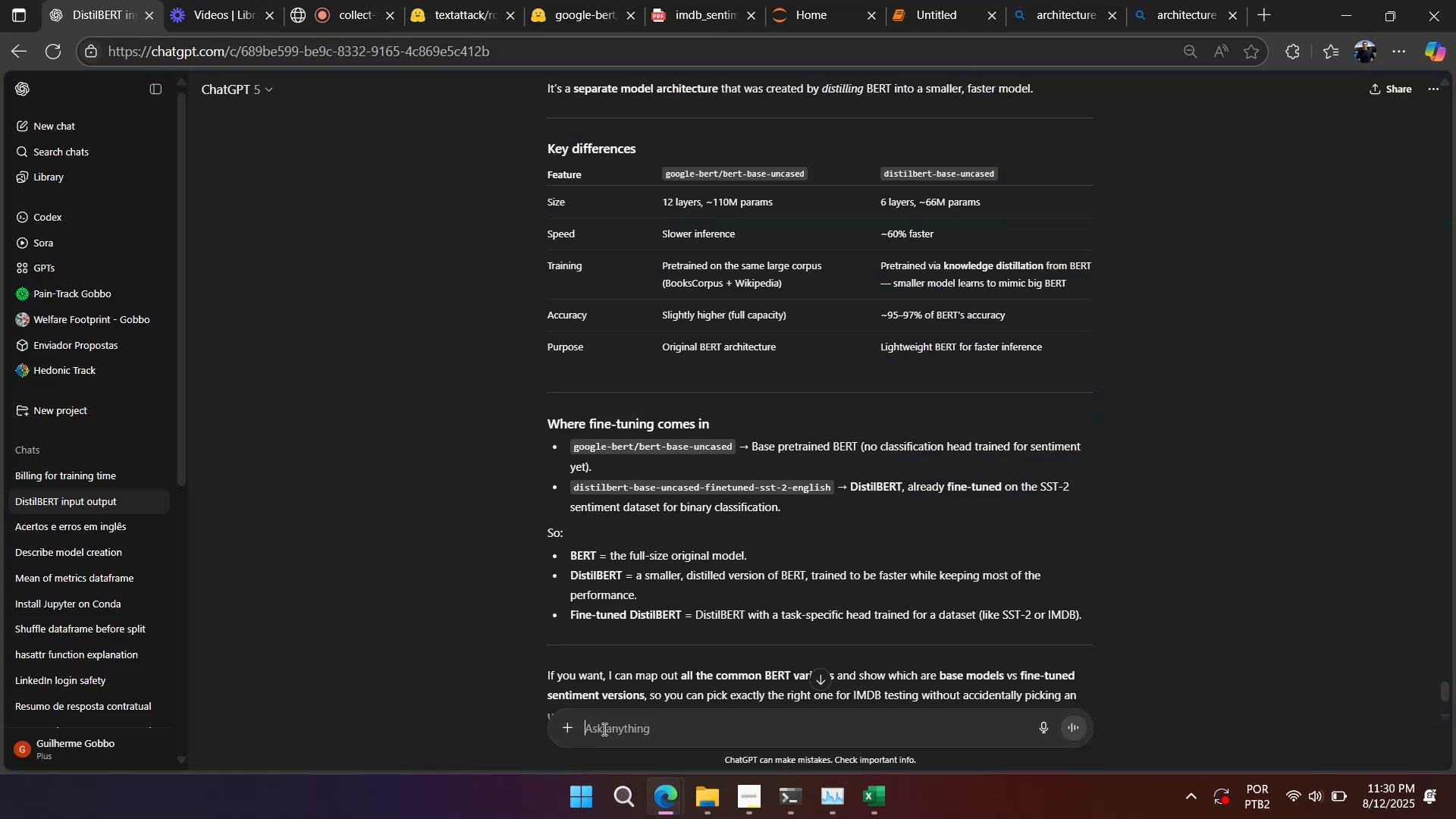 
type(what about )
 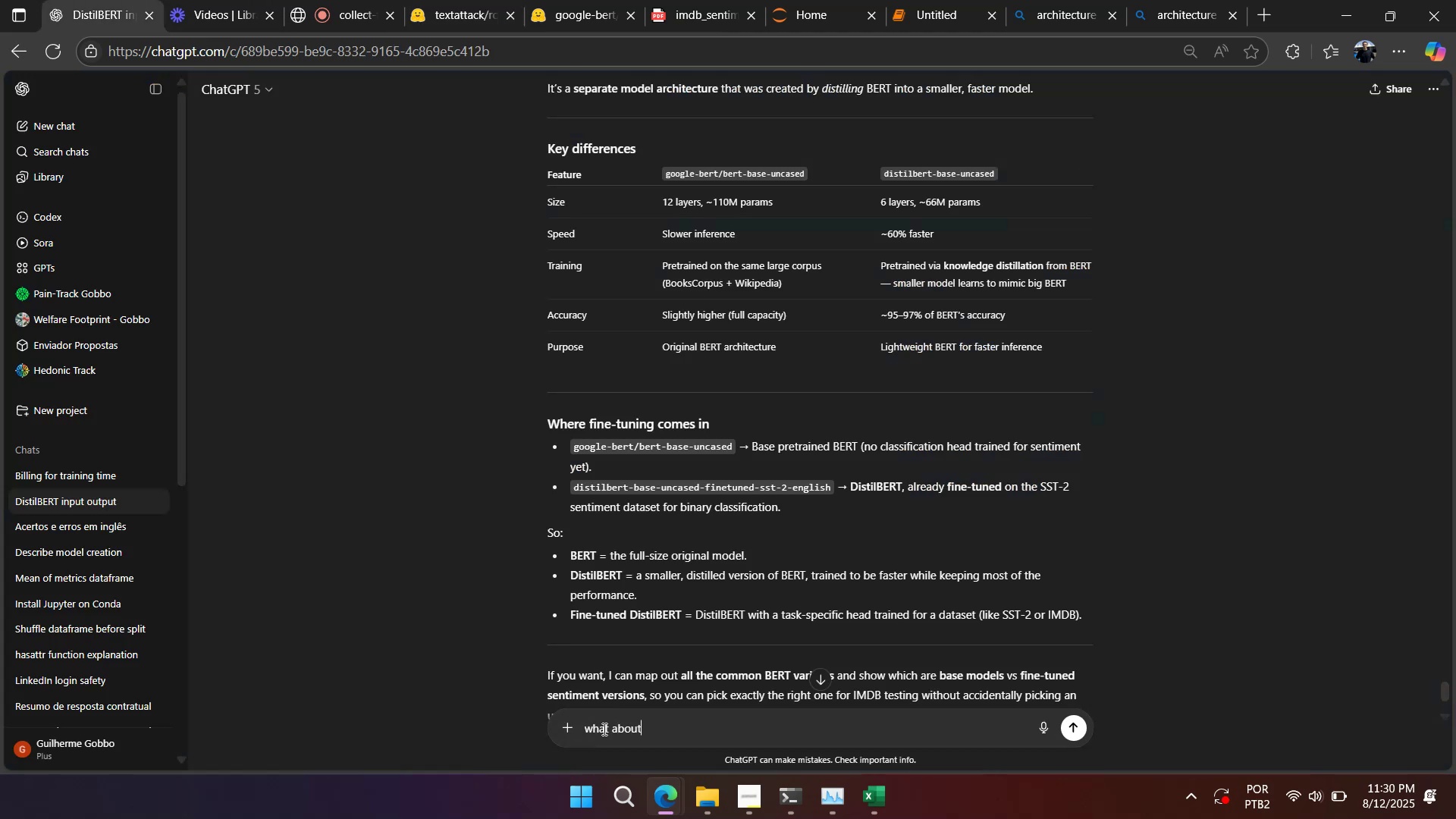 
key(Control+V)
 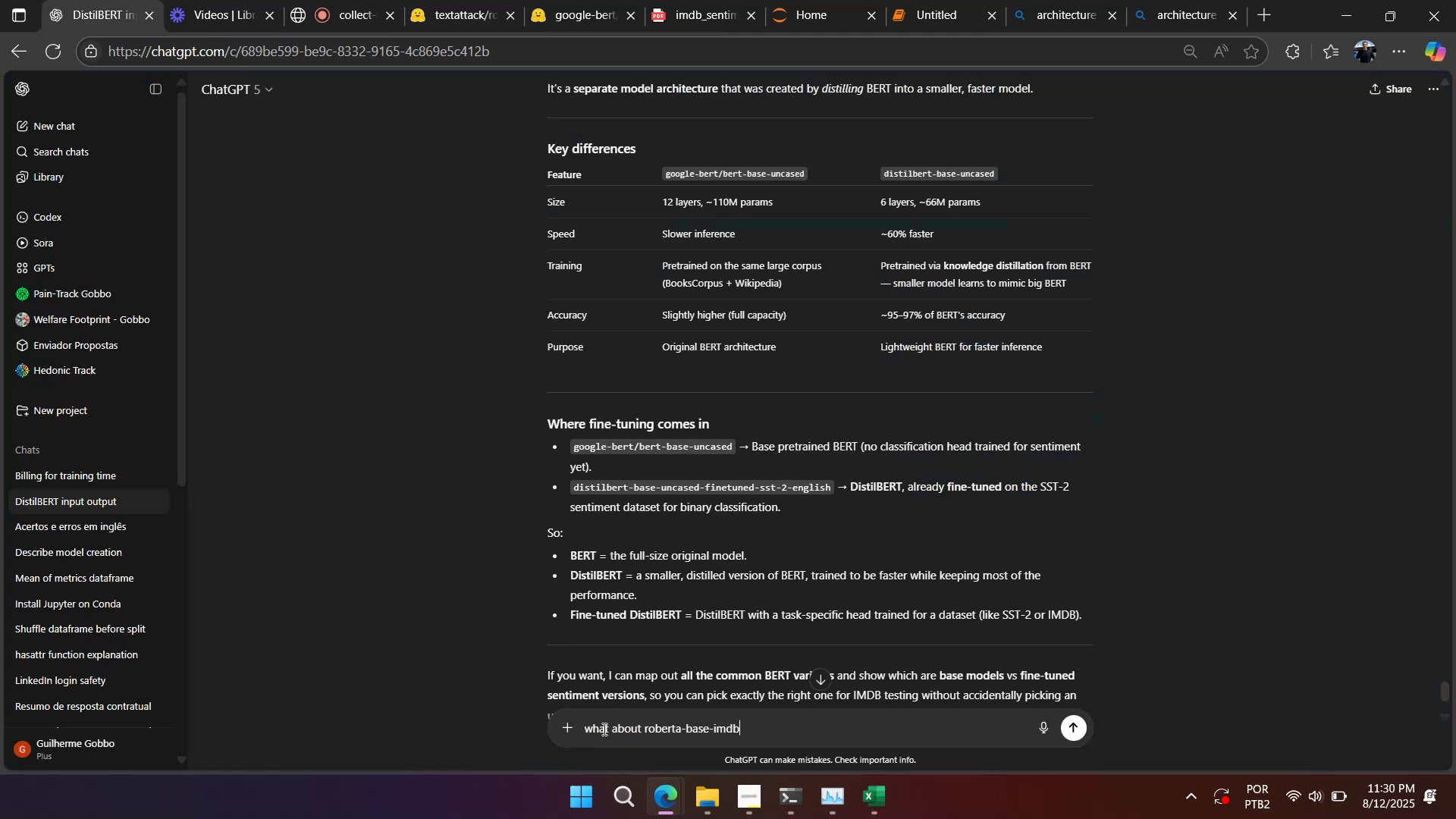 
type(, whts the principal architecture)
 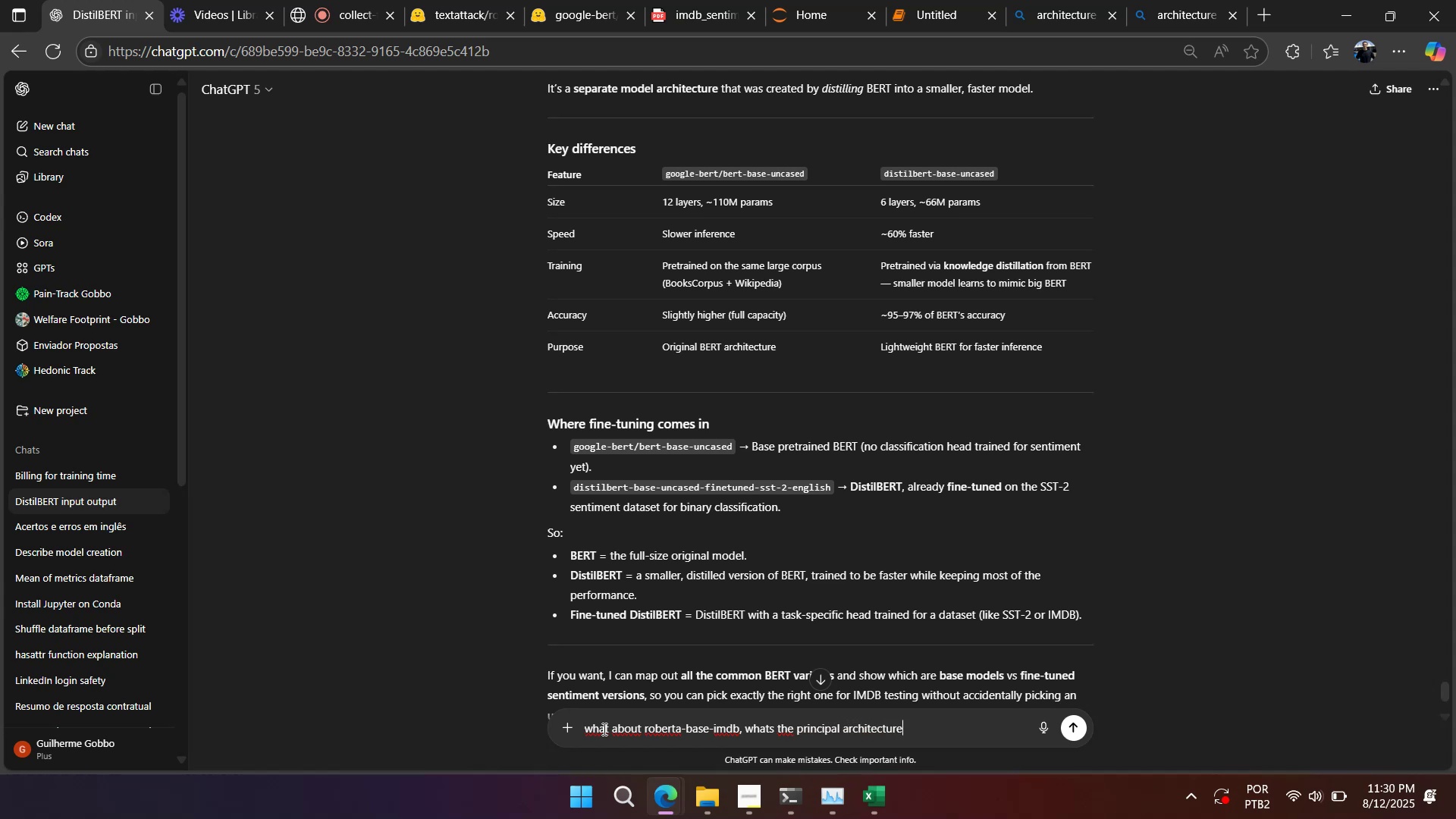 
key(Shift+Unknown)
 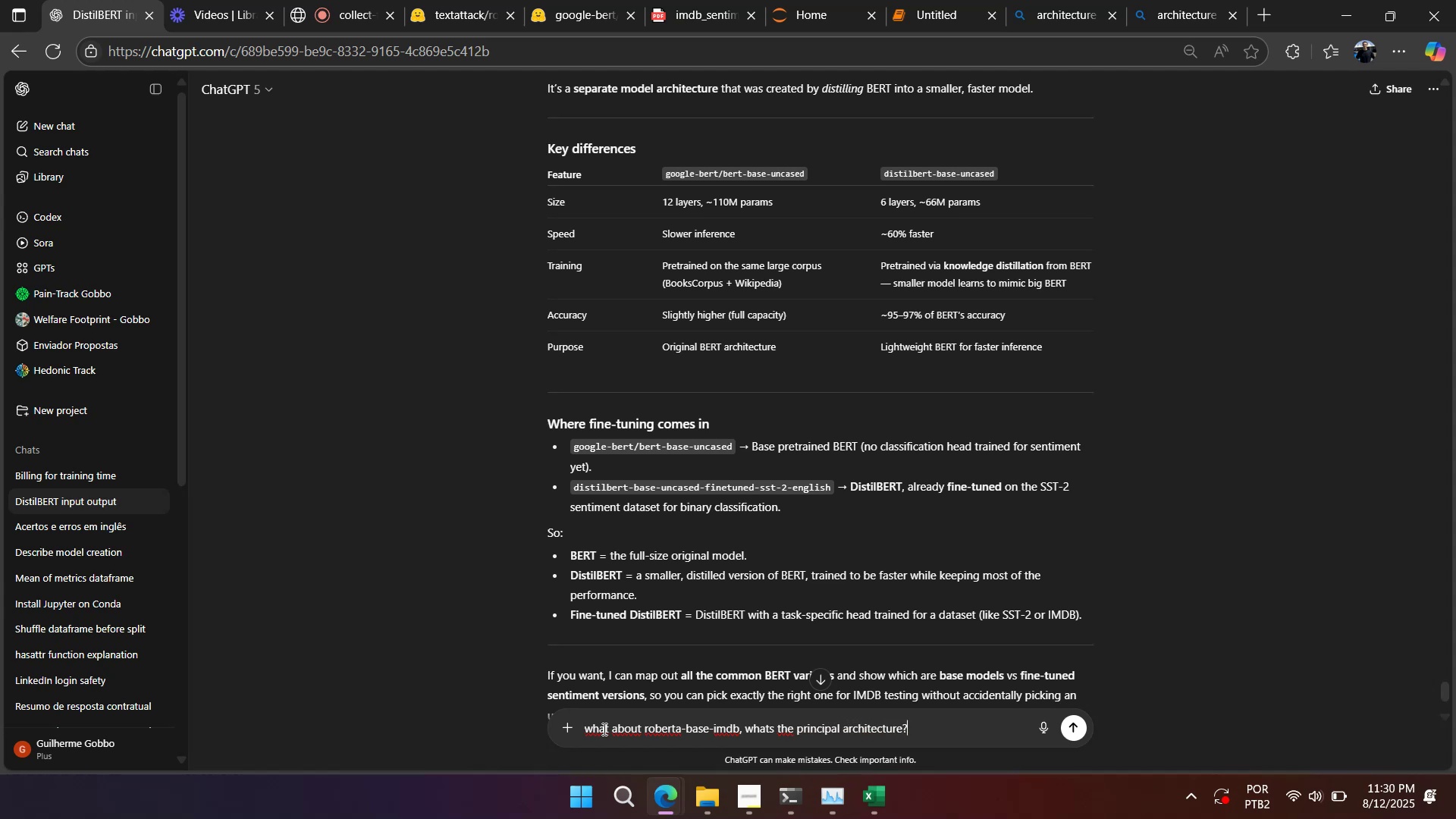 
key(Enter)
 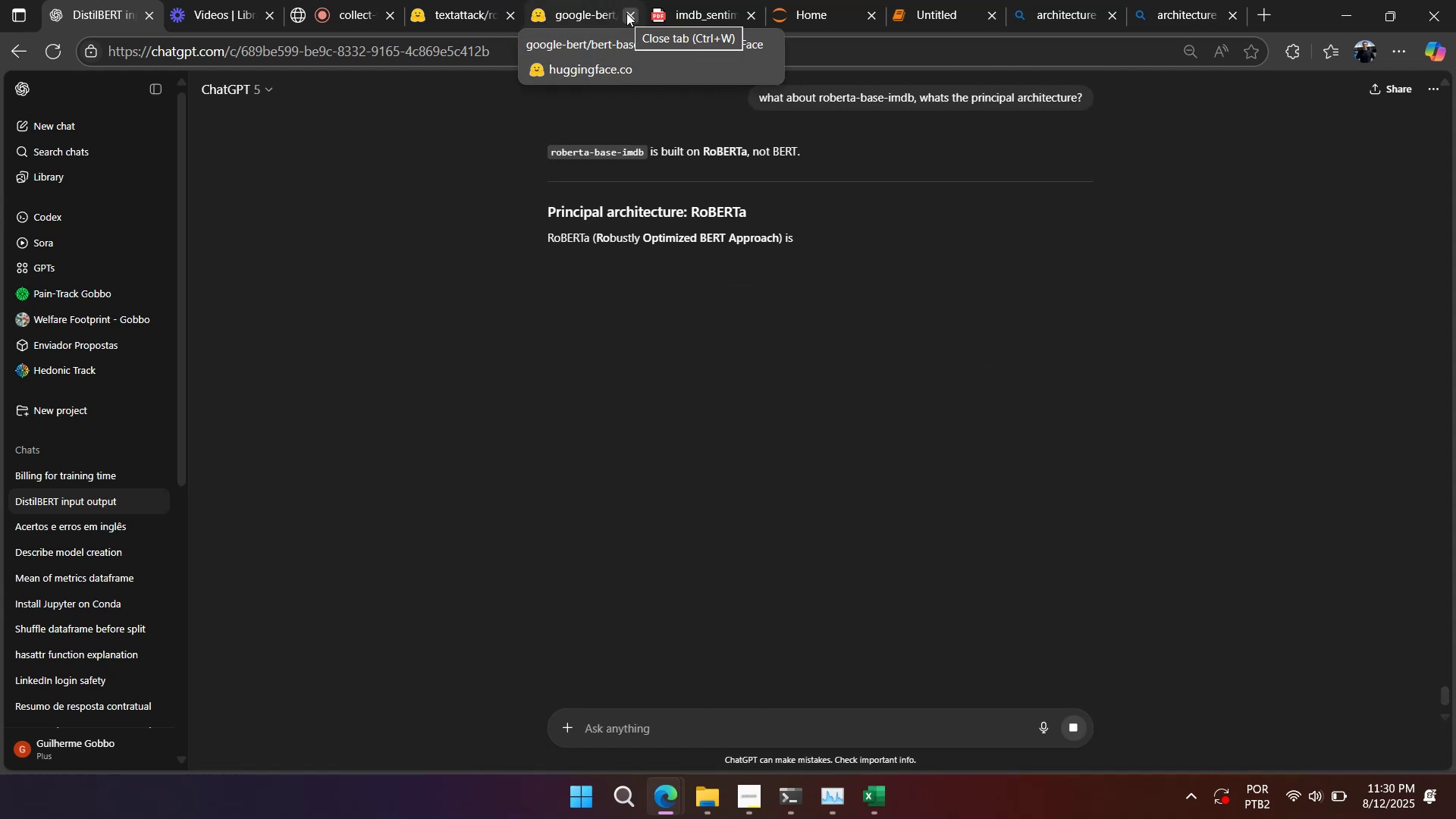 
left_click([625, 14])
 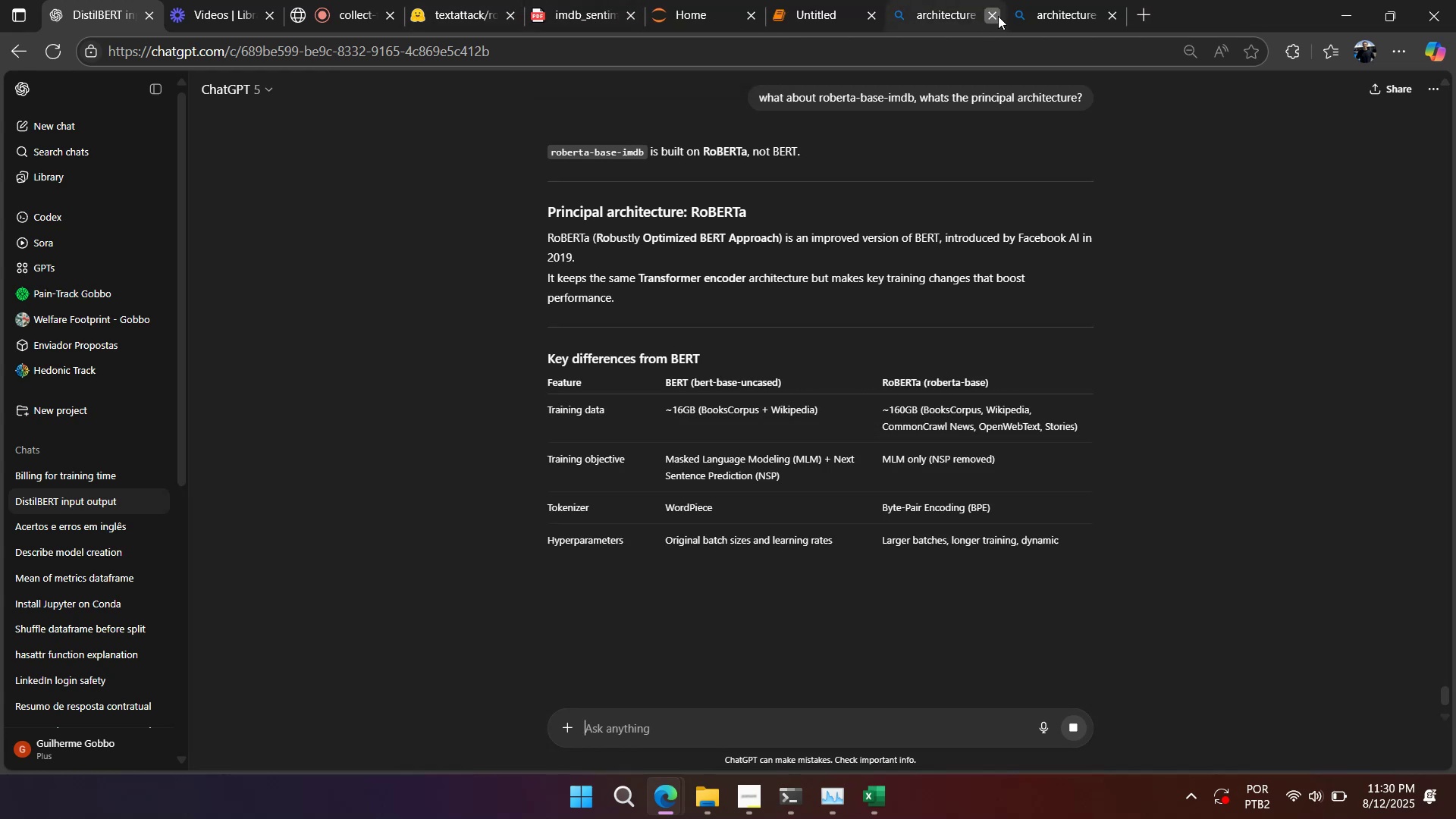 
double_click([996, 16])
 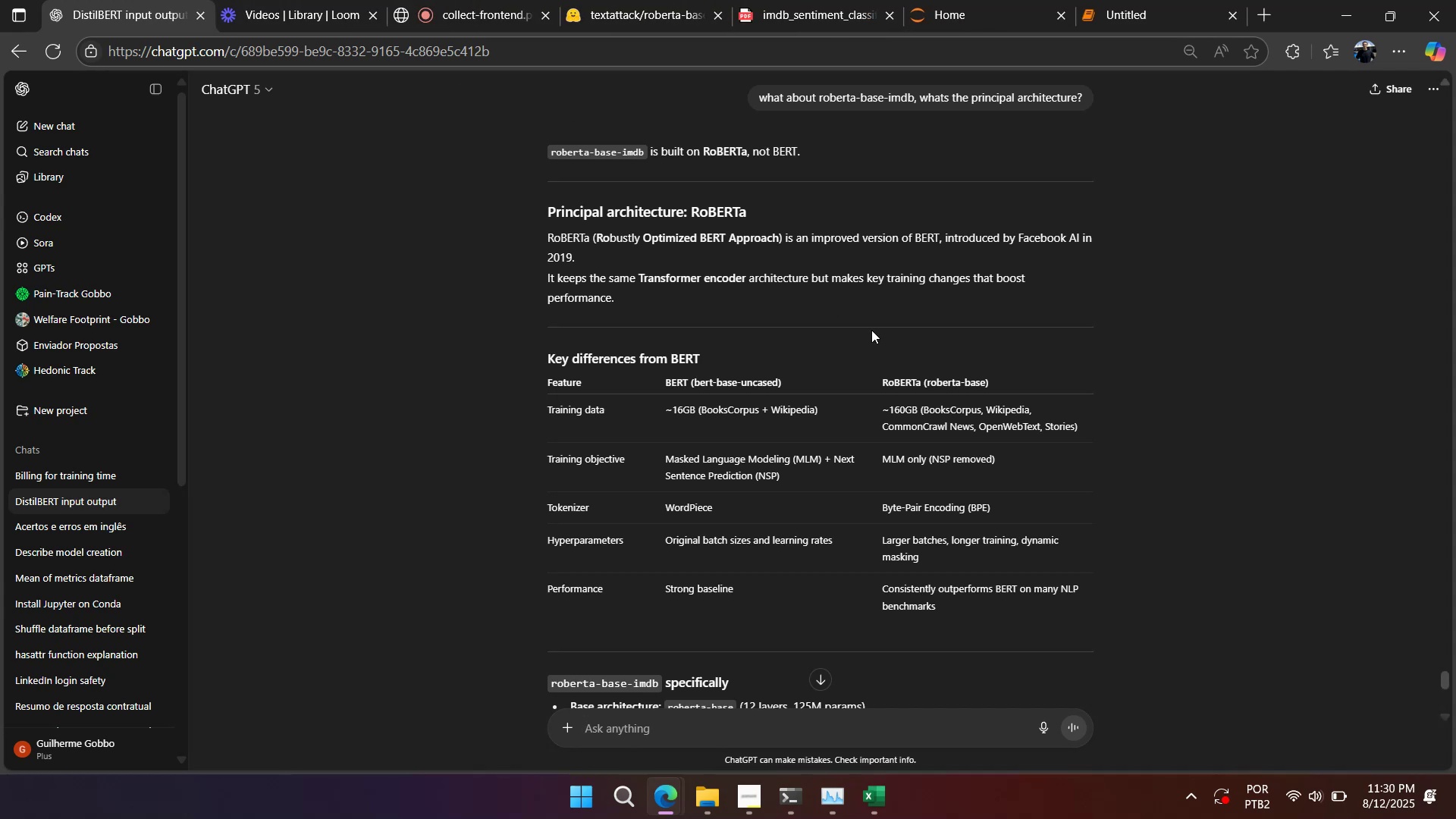 
wait(16.55)
 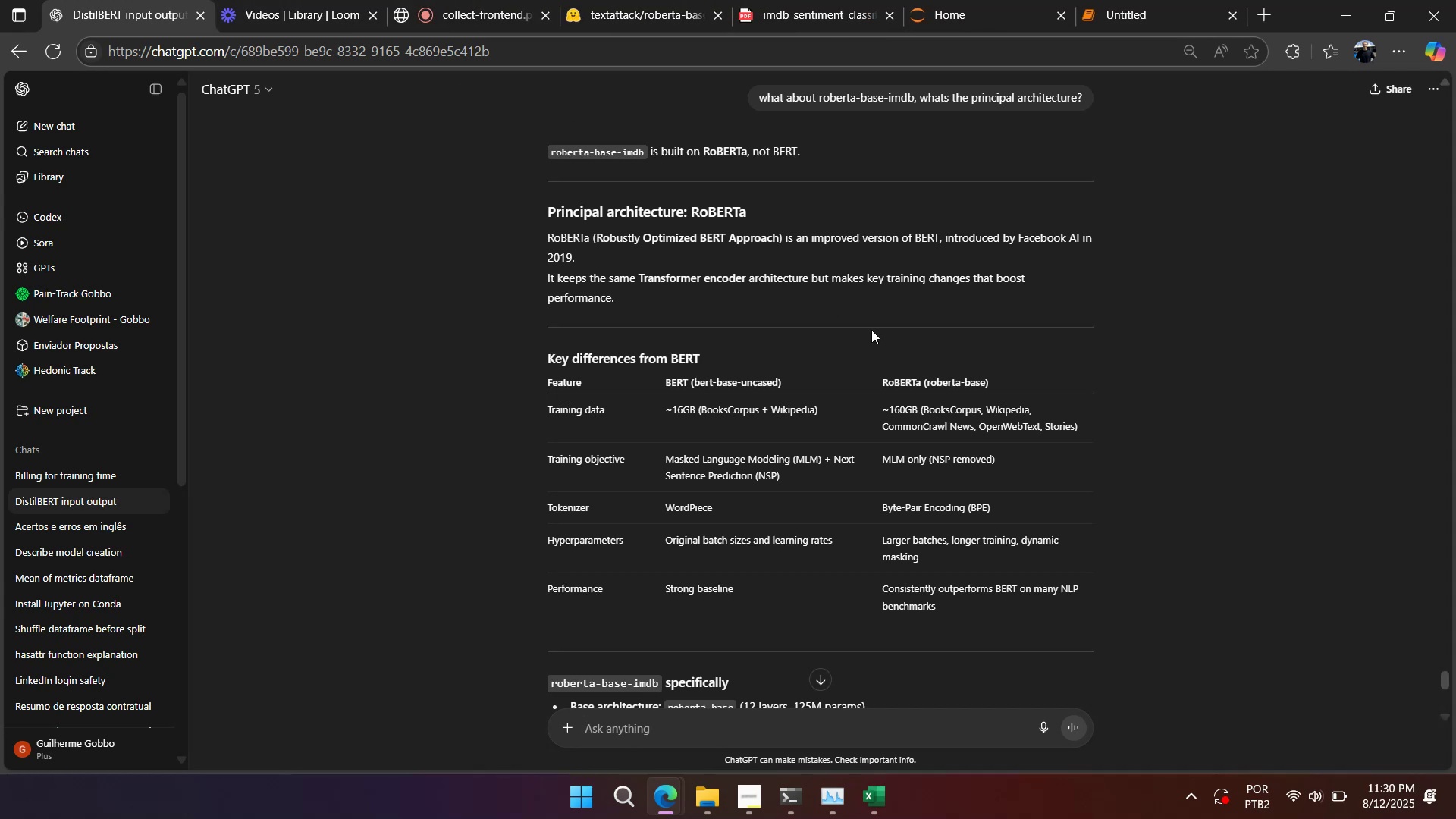 
scroll: coordinate [871, 330], scroll_direction: down, amount: 1.0
 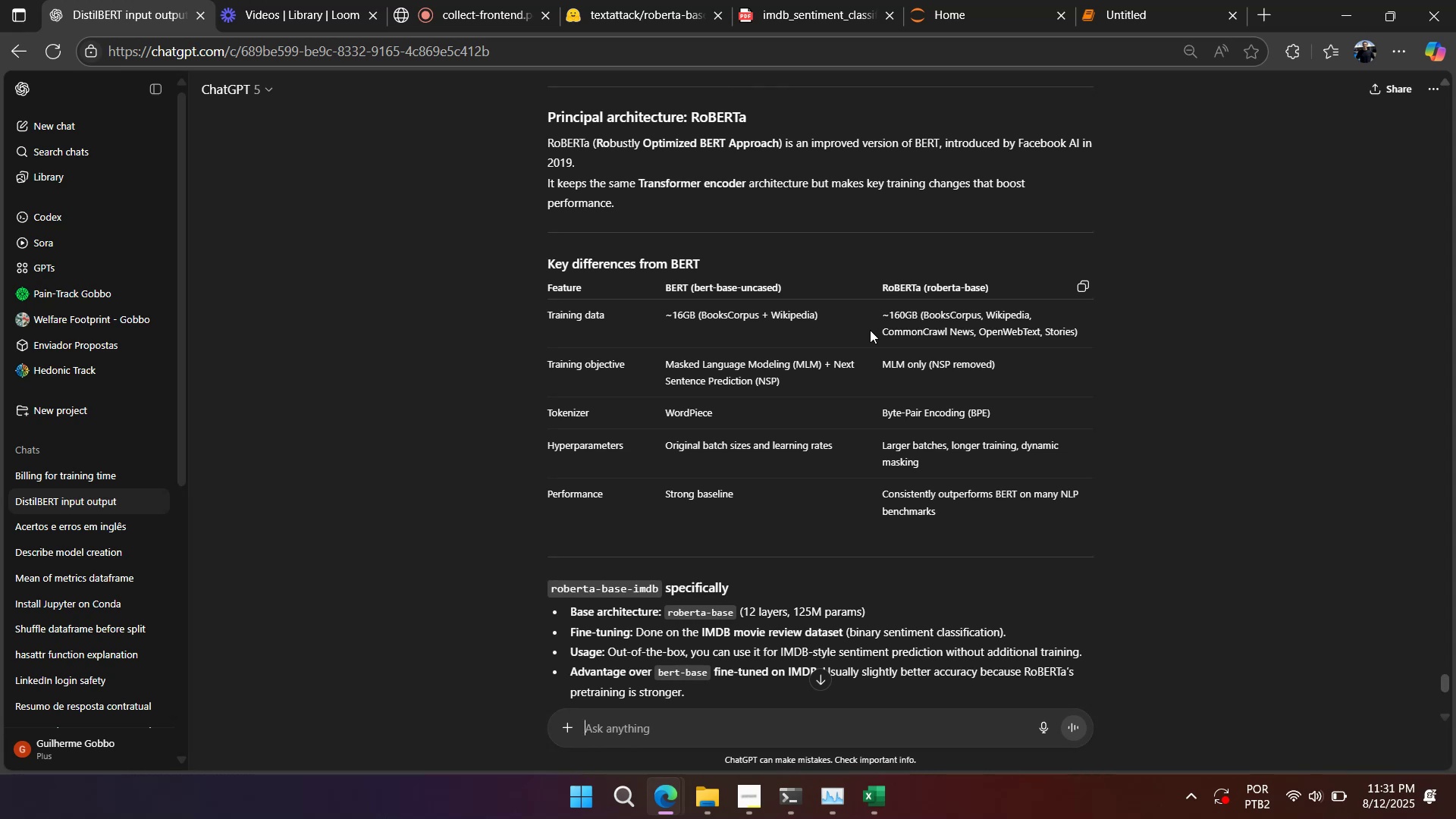 
wait(5.62)
 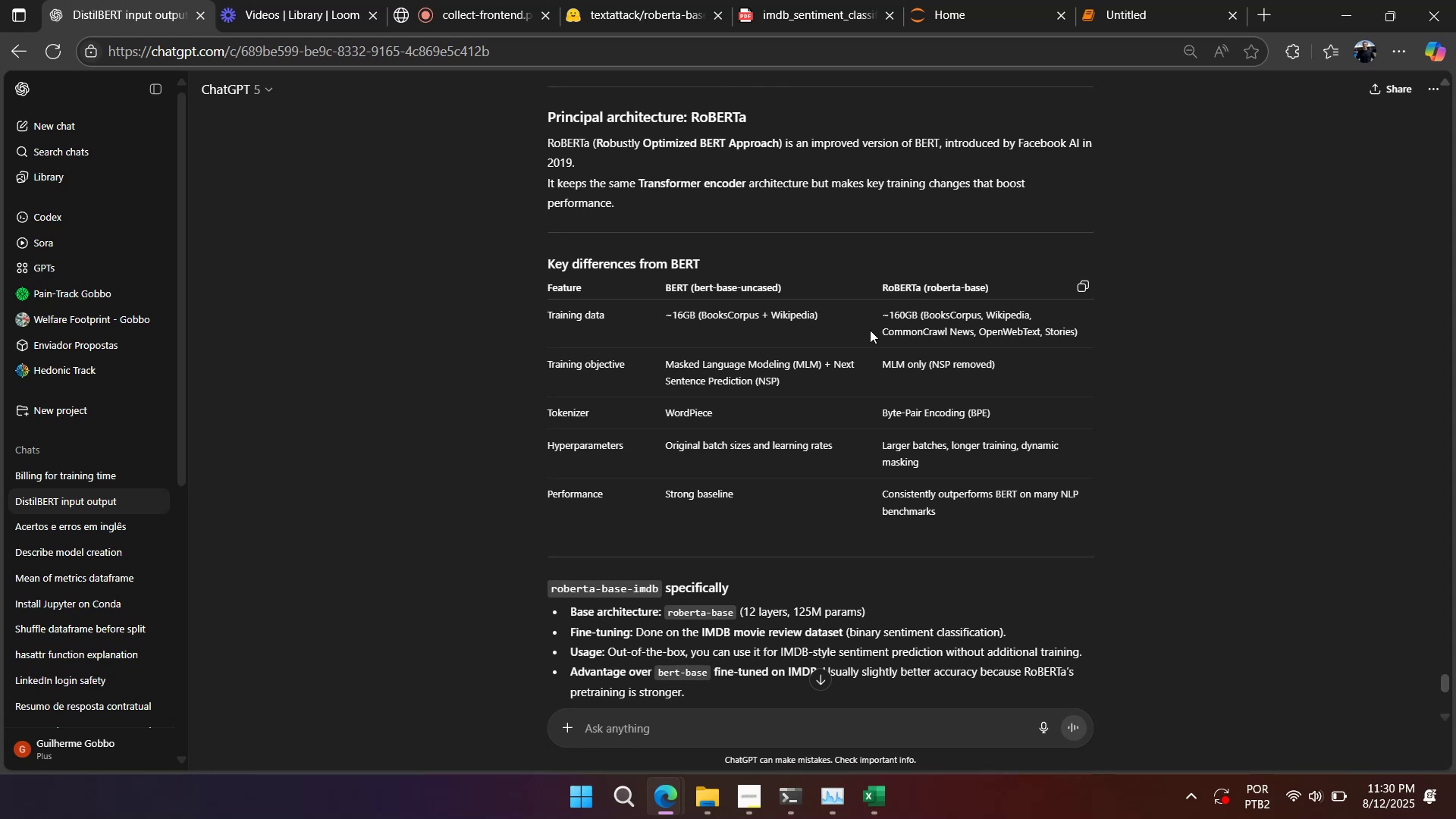 
scroll: coordinate [861, 335], scroll_direction: up, amount: 1.0
 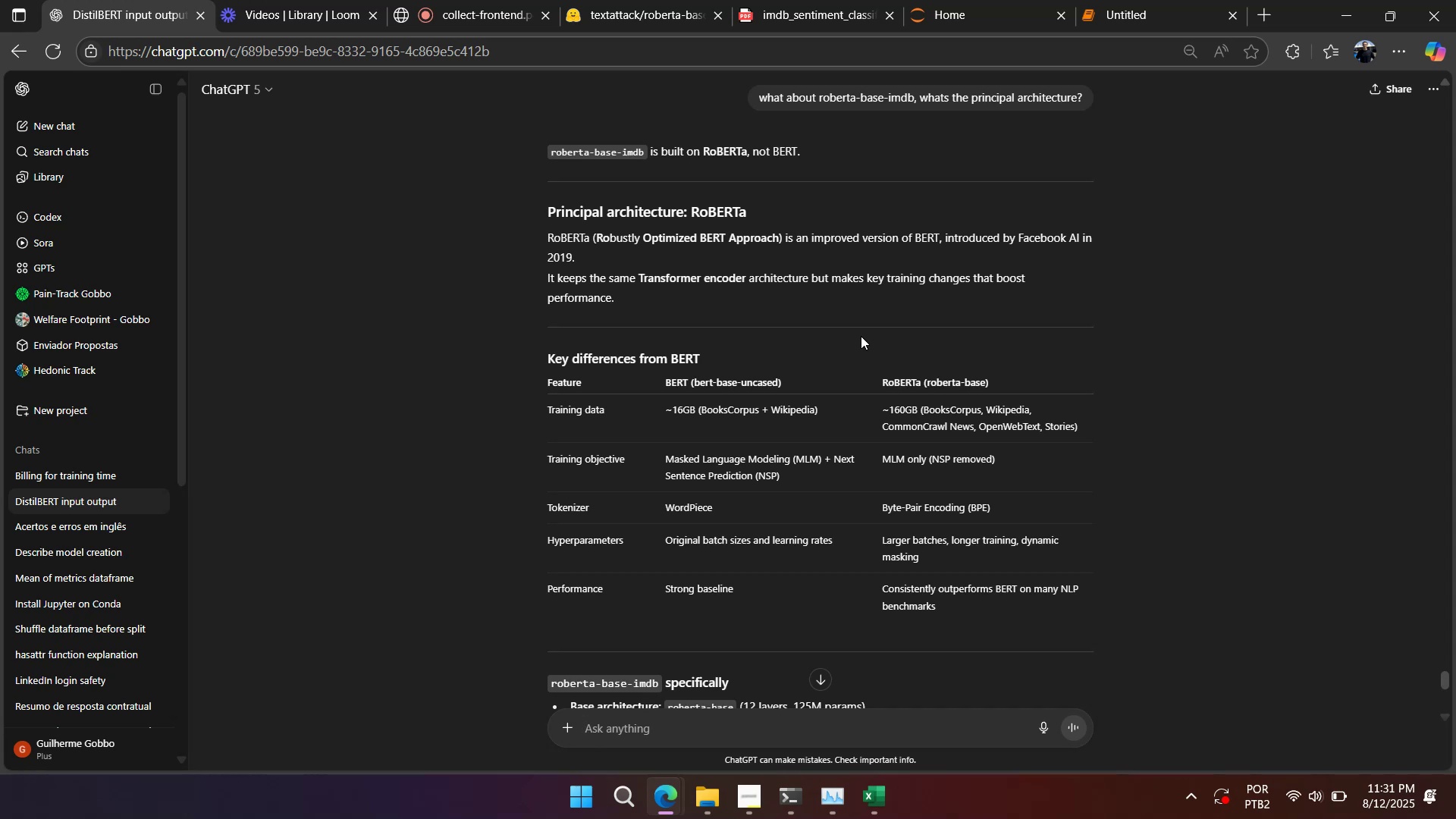 
wait(15.91)
 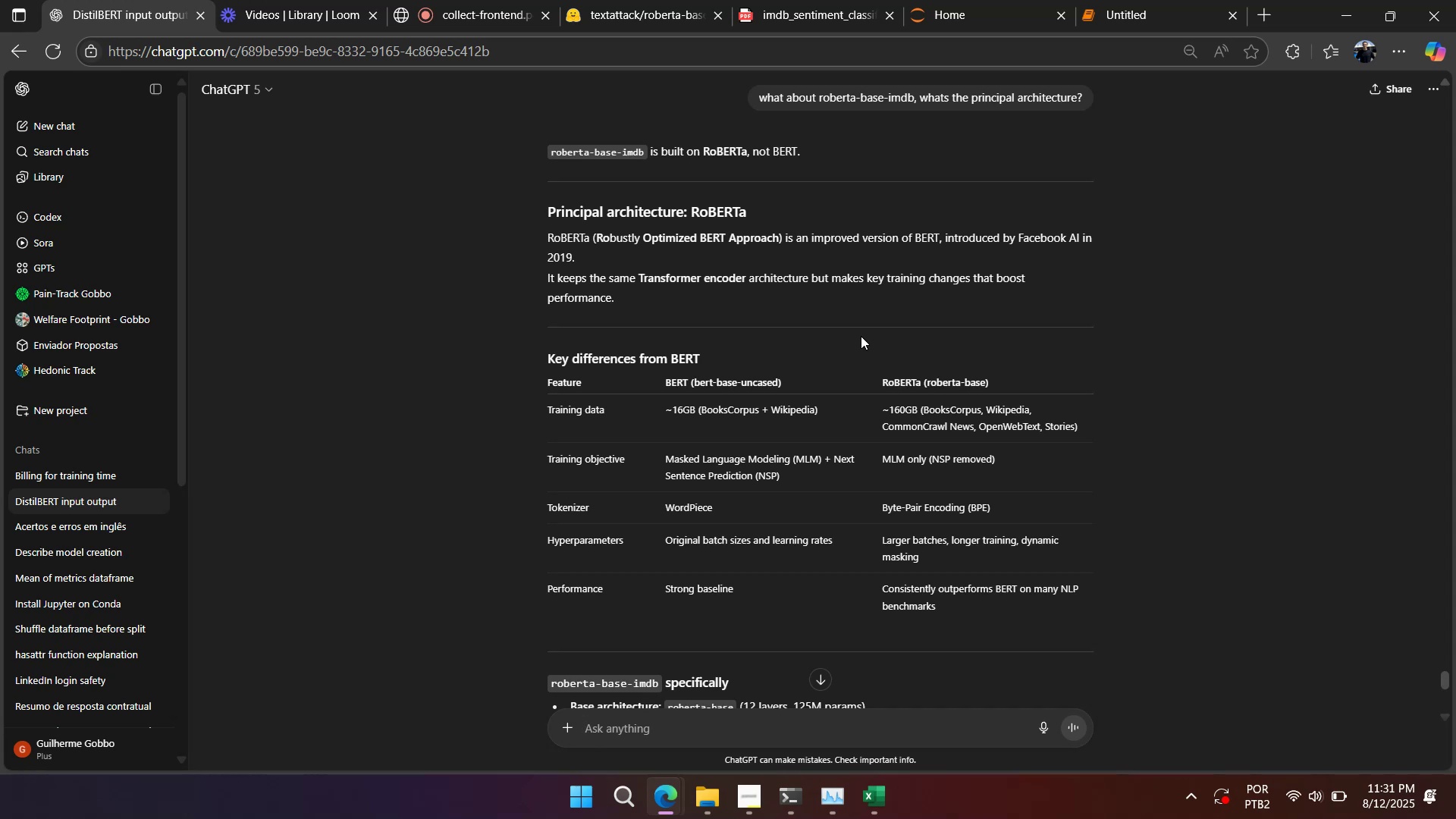 
scroll: coordinate [860, 336], scroll_direction: down, amount: 9.0
 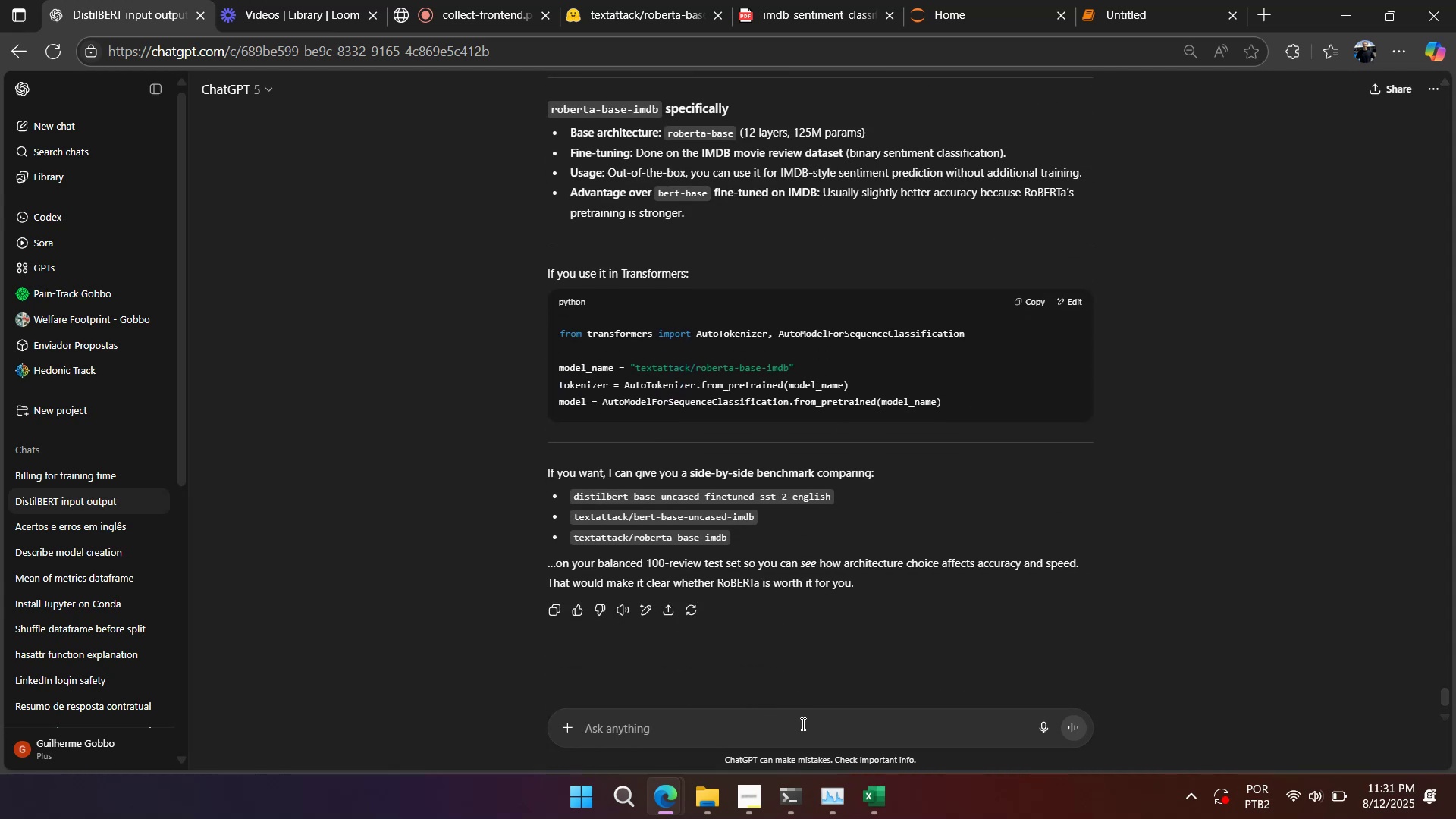 
left_click([803, 738])
 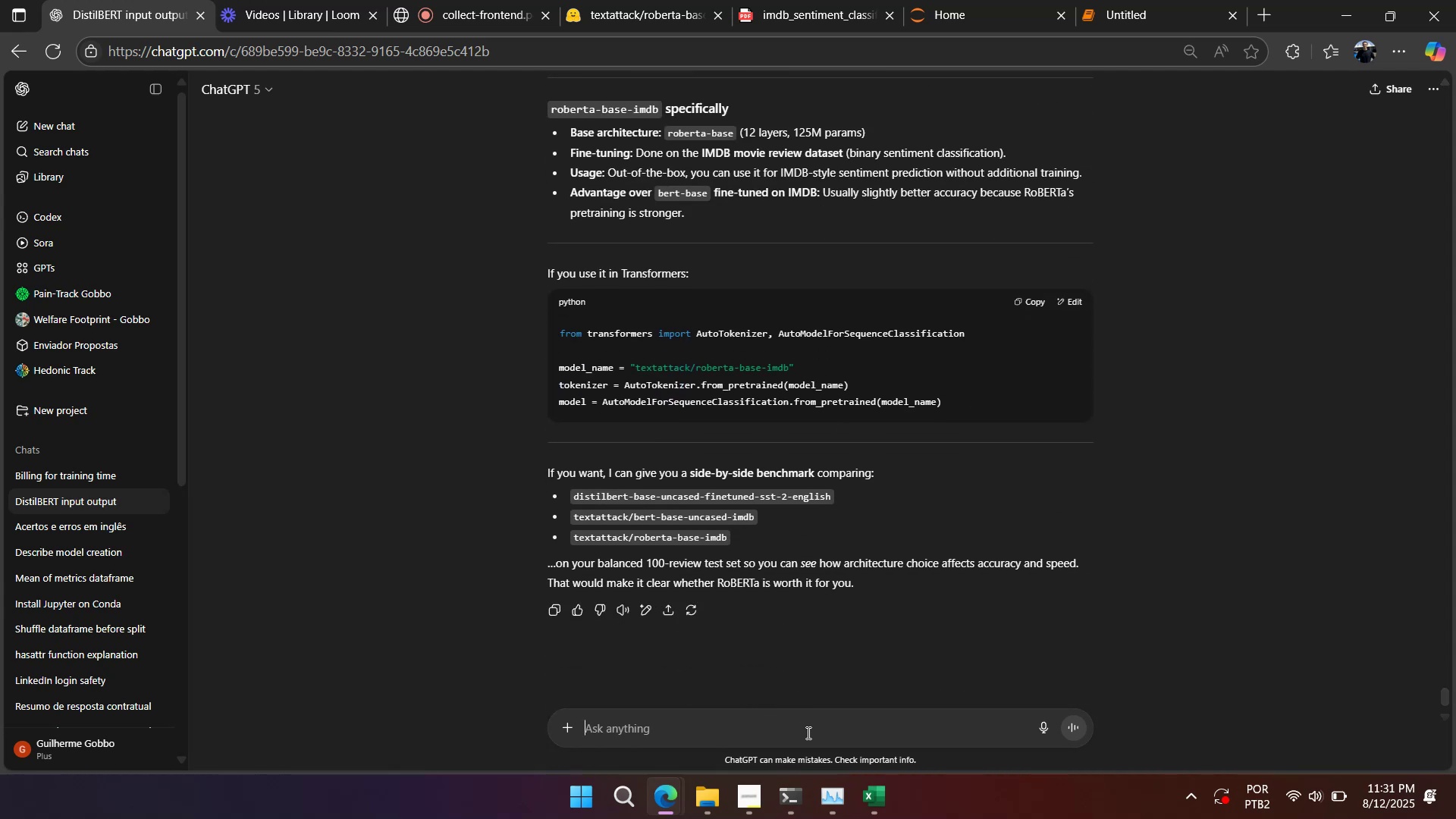 
type(is it better to fiettue )
key(Backspace)
key(Backspace)
key(Backspace)
key(Backspace)
key(Backspace)
type(une f)
key(Backspace)
type(distilber or jus)
key(Backspace)
key(Backspace)
key(Backspace)
key(Backspace)
key(Backspace)
key(Backspace)
key(Backspace)
type(t or just bet)
key(Backspace)
type(rt)
 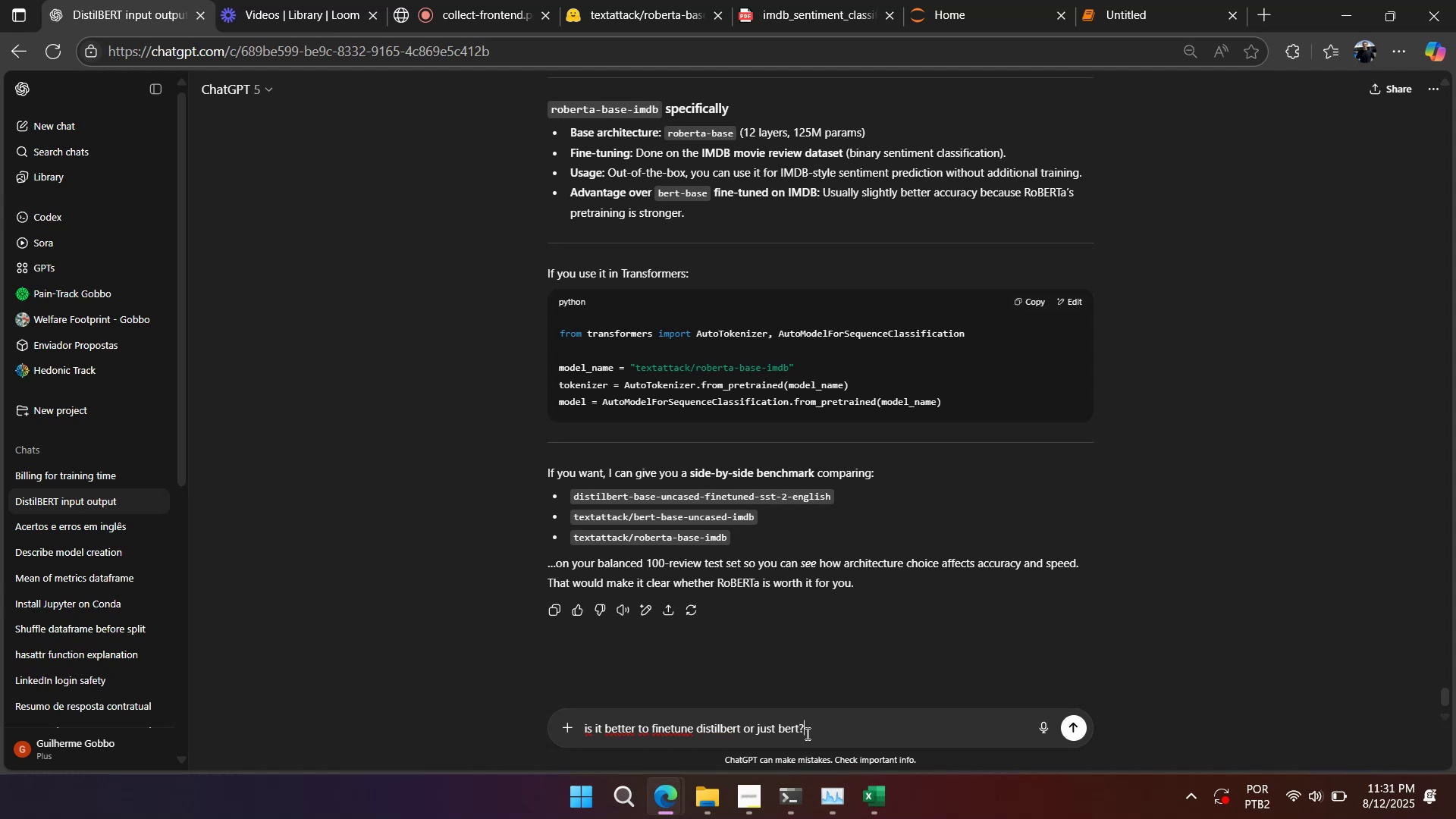 
key(Shift+Unknown)
 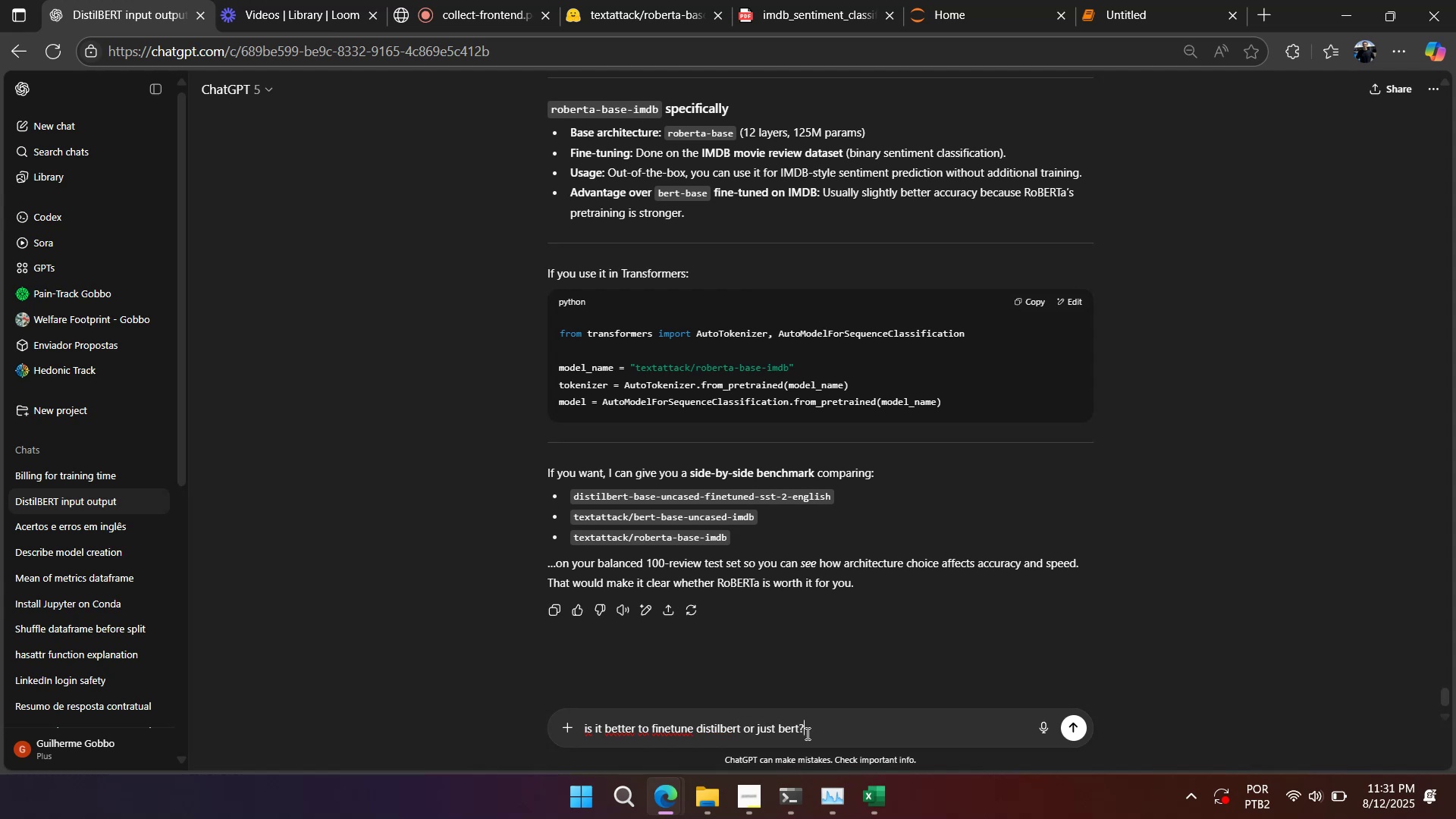 
key(Enter)
 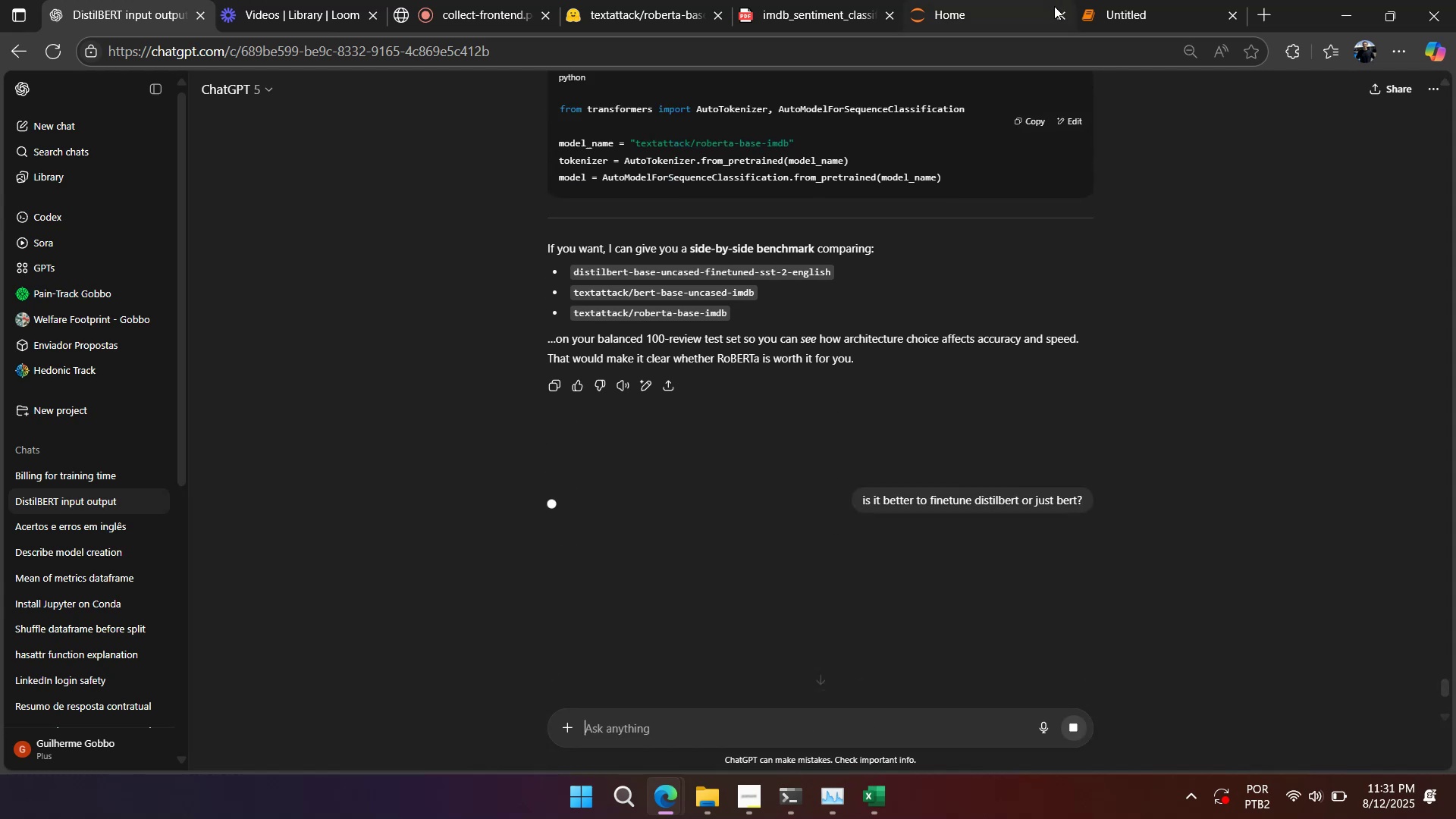 
left_click([1106, 17])
 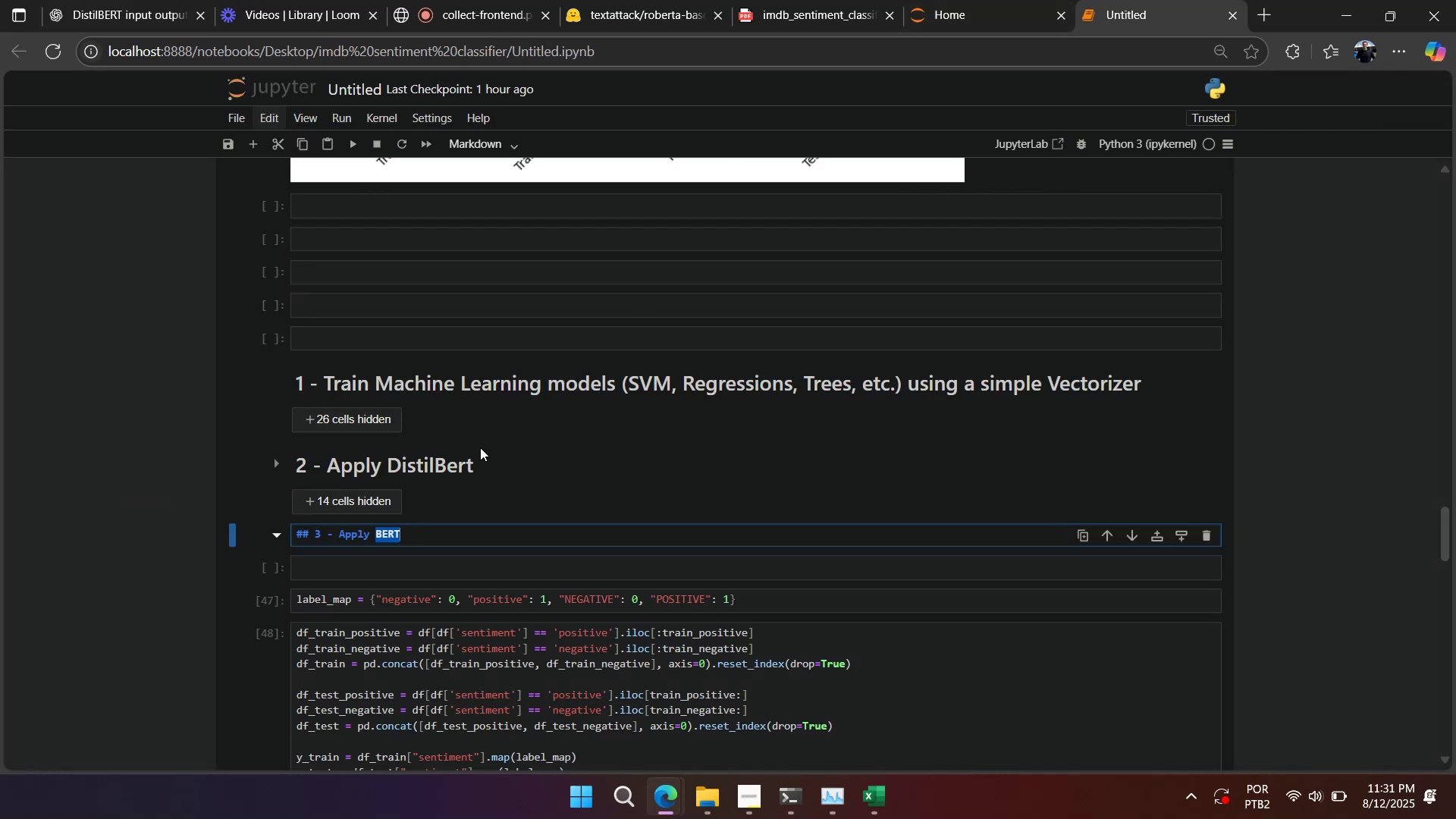 
left_click([463, 471])
 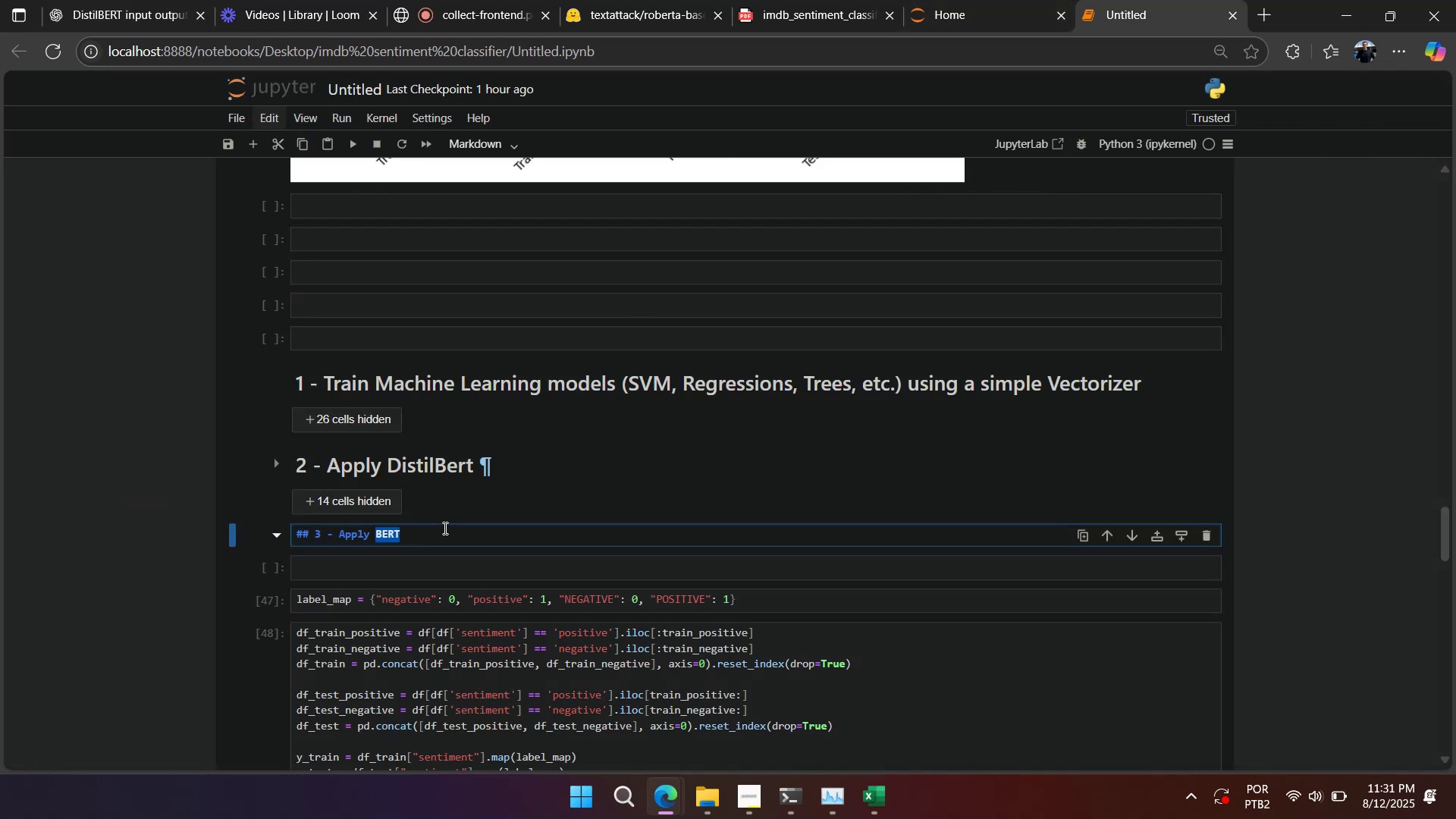 
left_click([444, 528])
 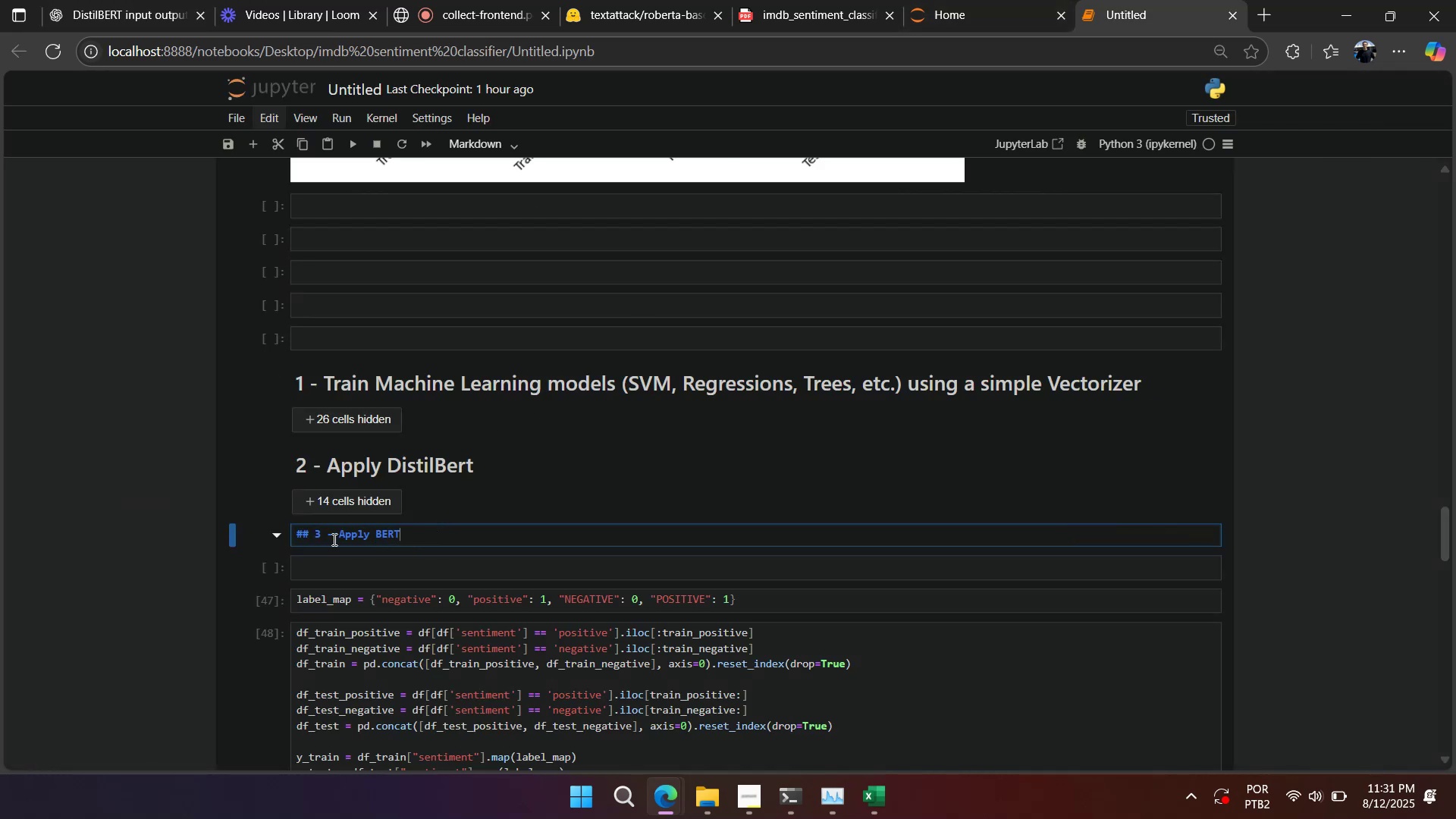 
left_click([285, 540])
 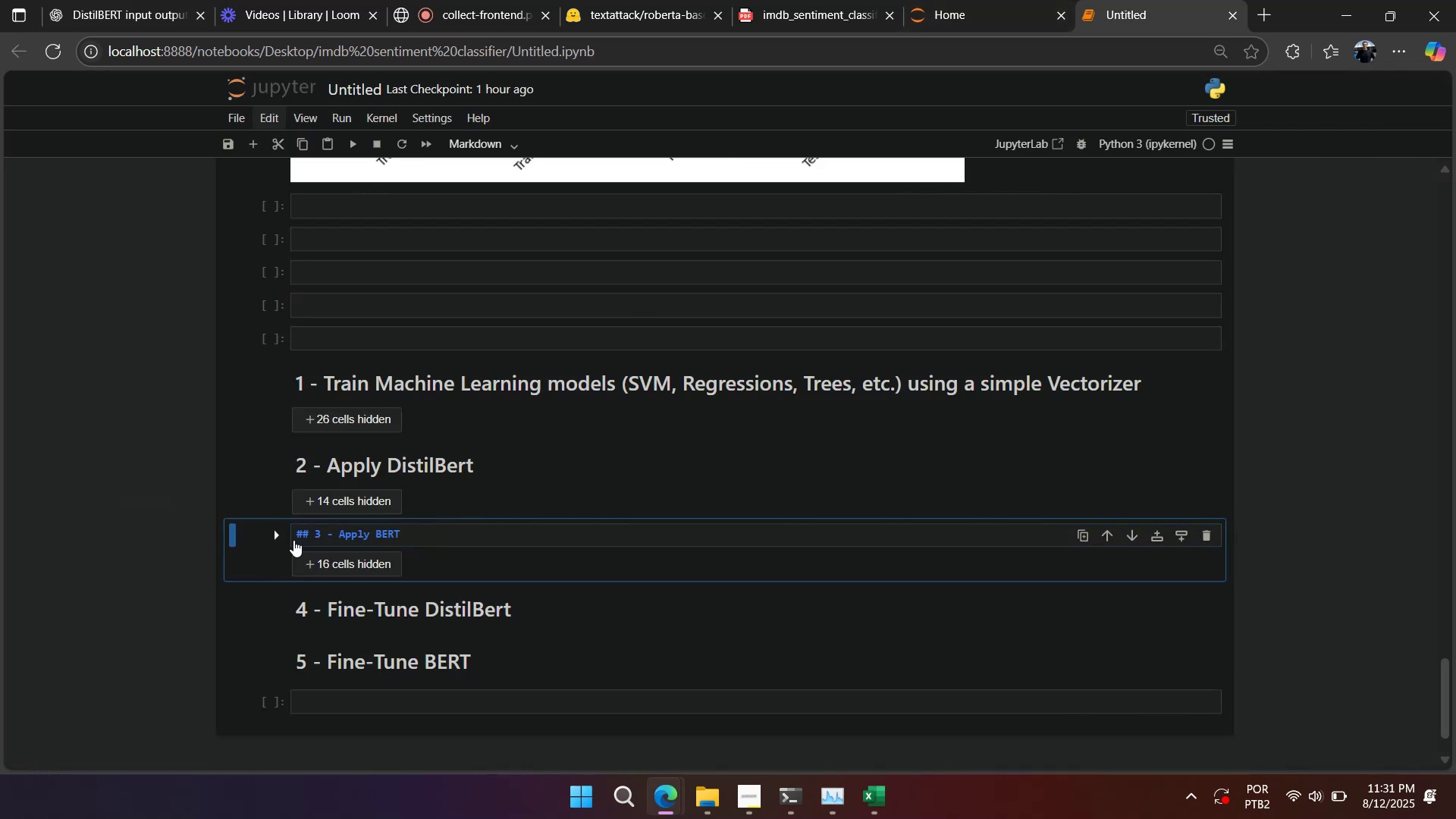 
left_click([331, 536])
 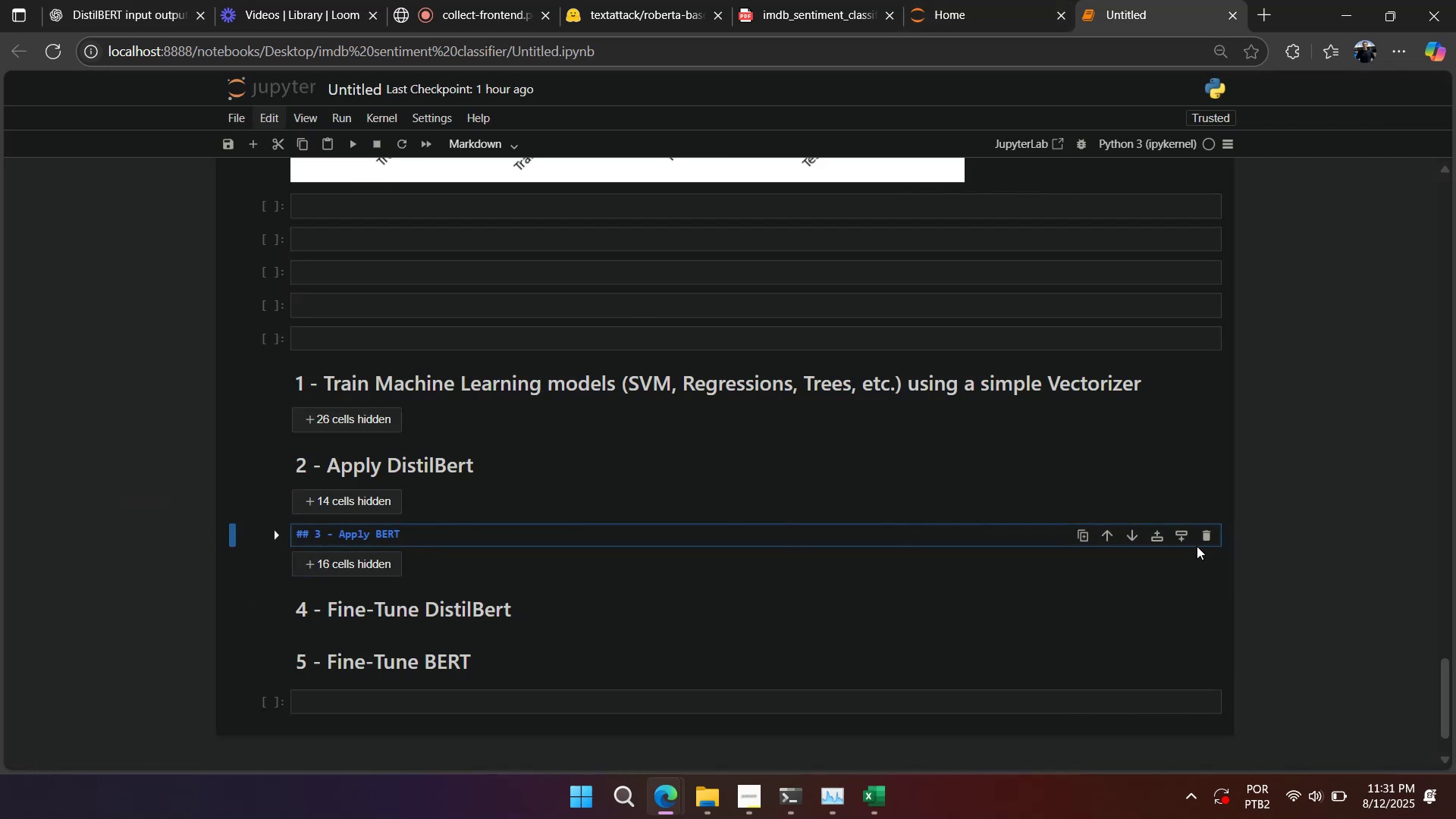 
left_click([1202, 541])
 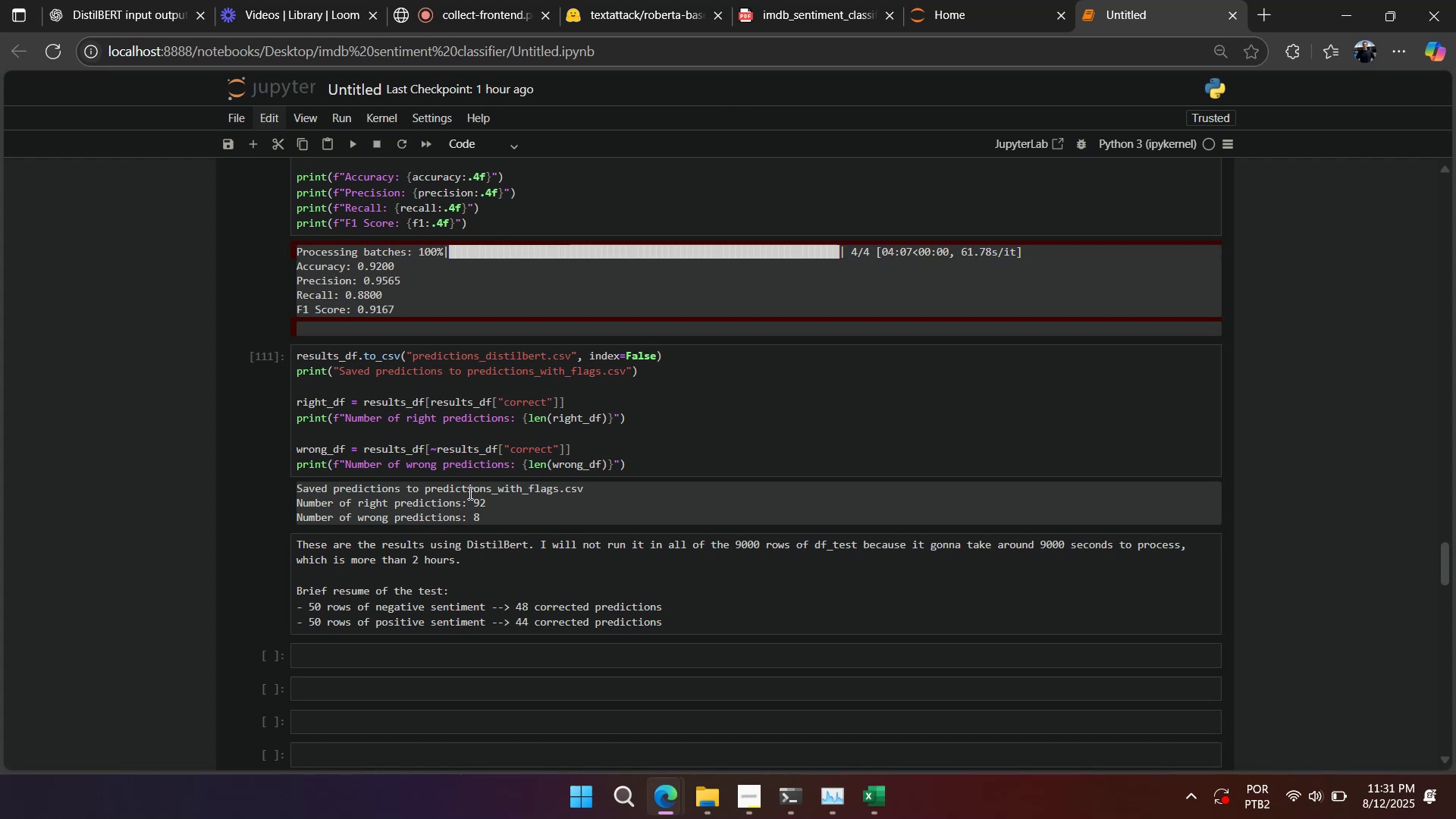 
scroll: coordinate [443, 464], scroll_direction: none, amount: 0.0
 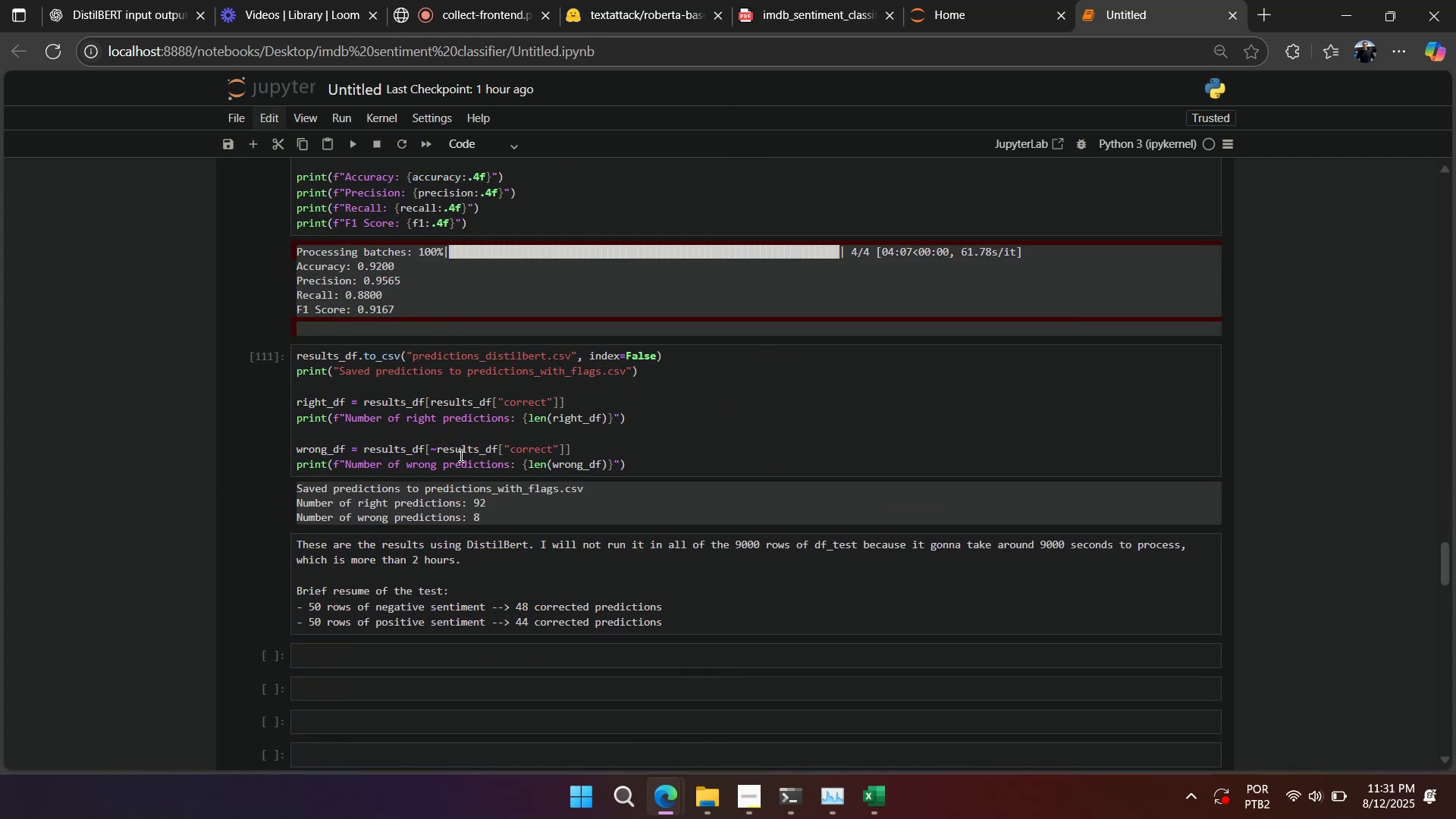 
scroll: coordinate [457, 450], scroll_direction: up, amount: 17.0
 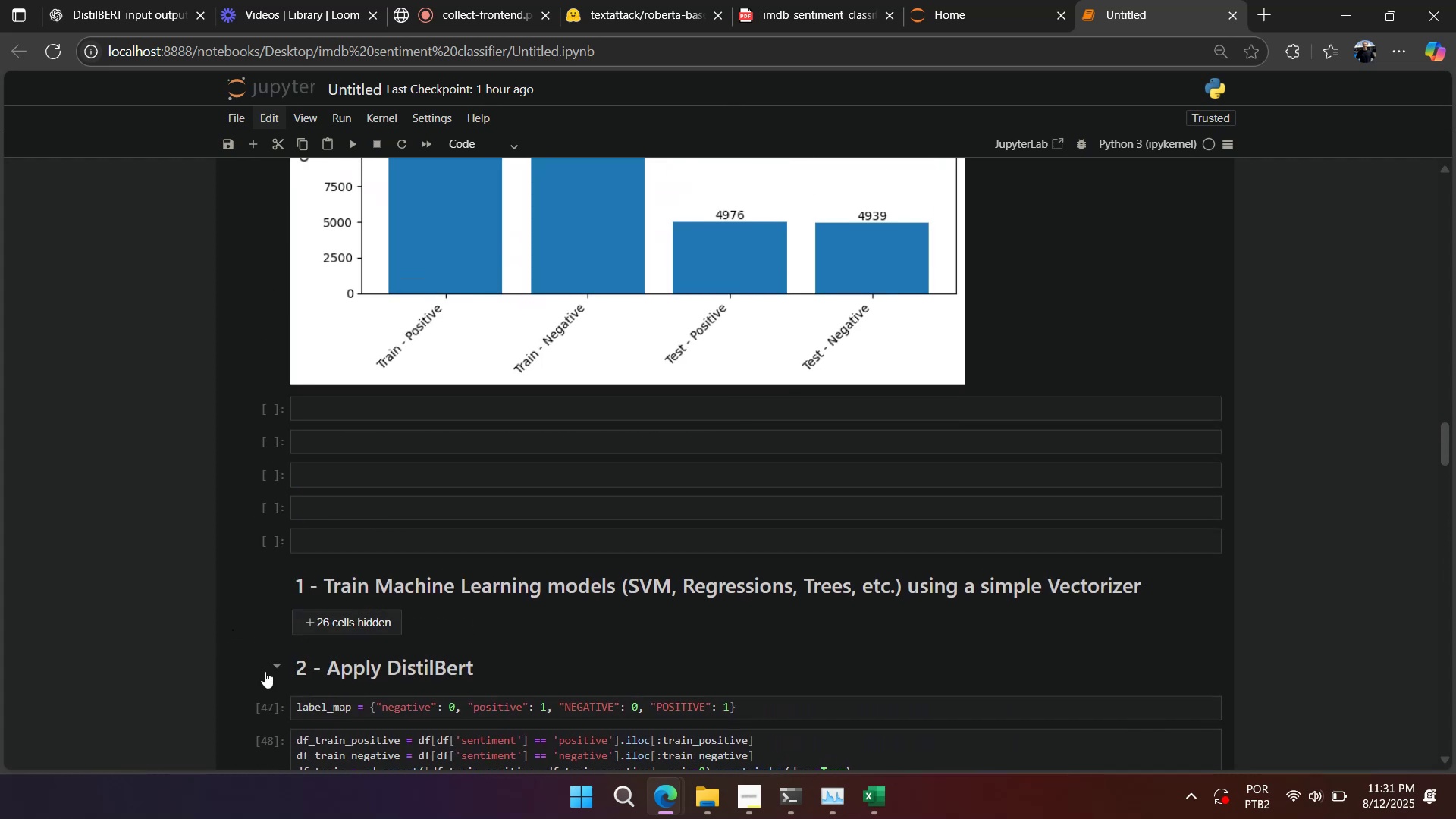 
left_click([272, 671])
 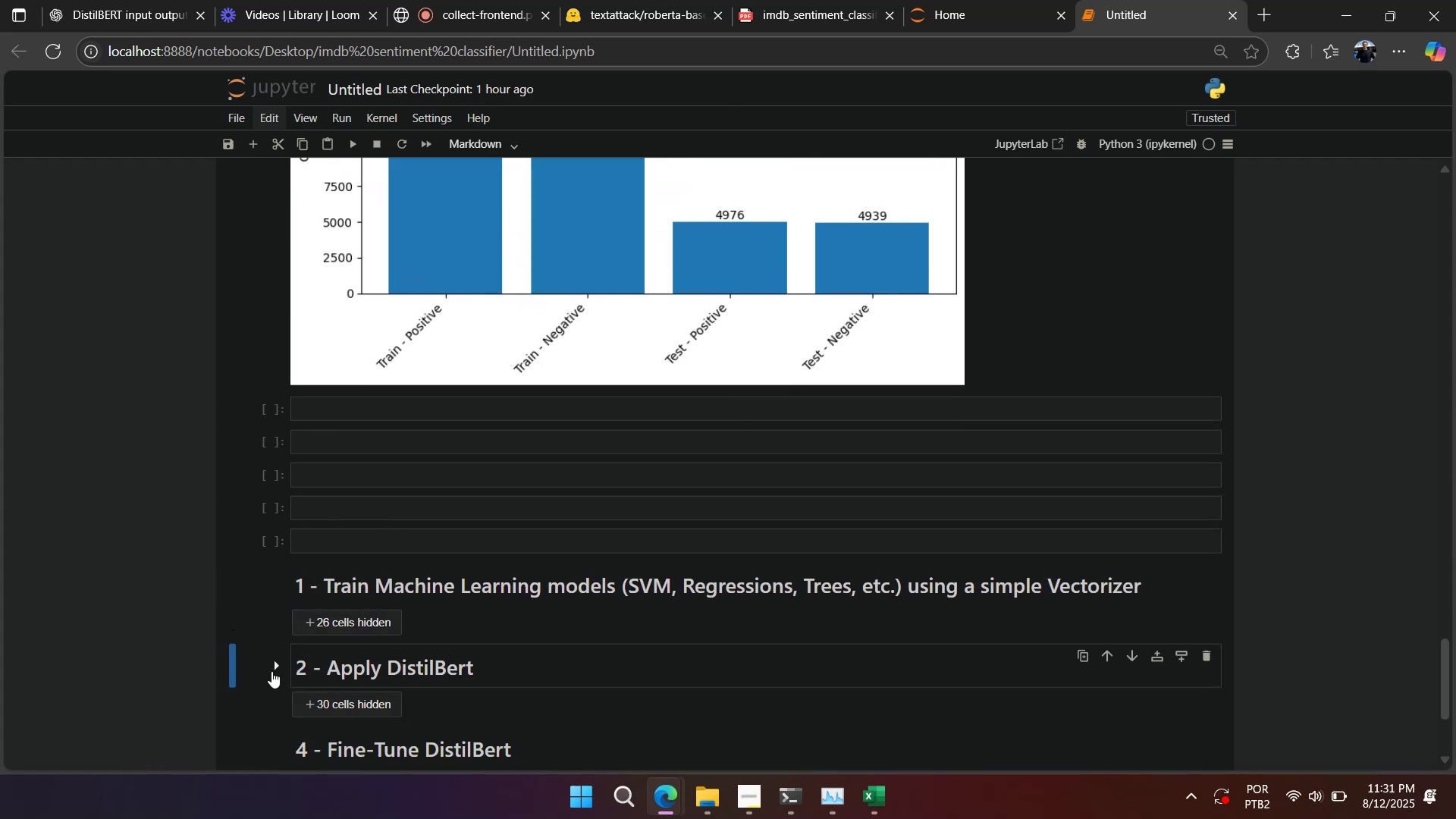 
scroll: coordinate [310, 669], scroll_direction: down, amount: 3.0
 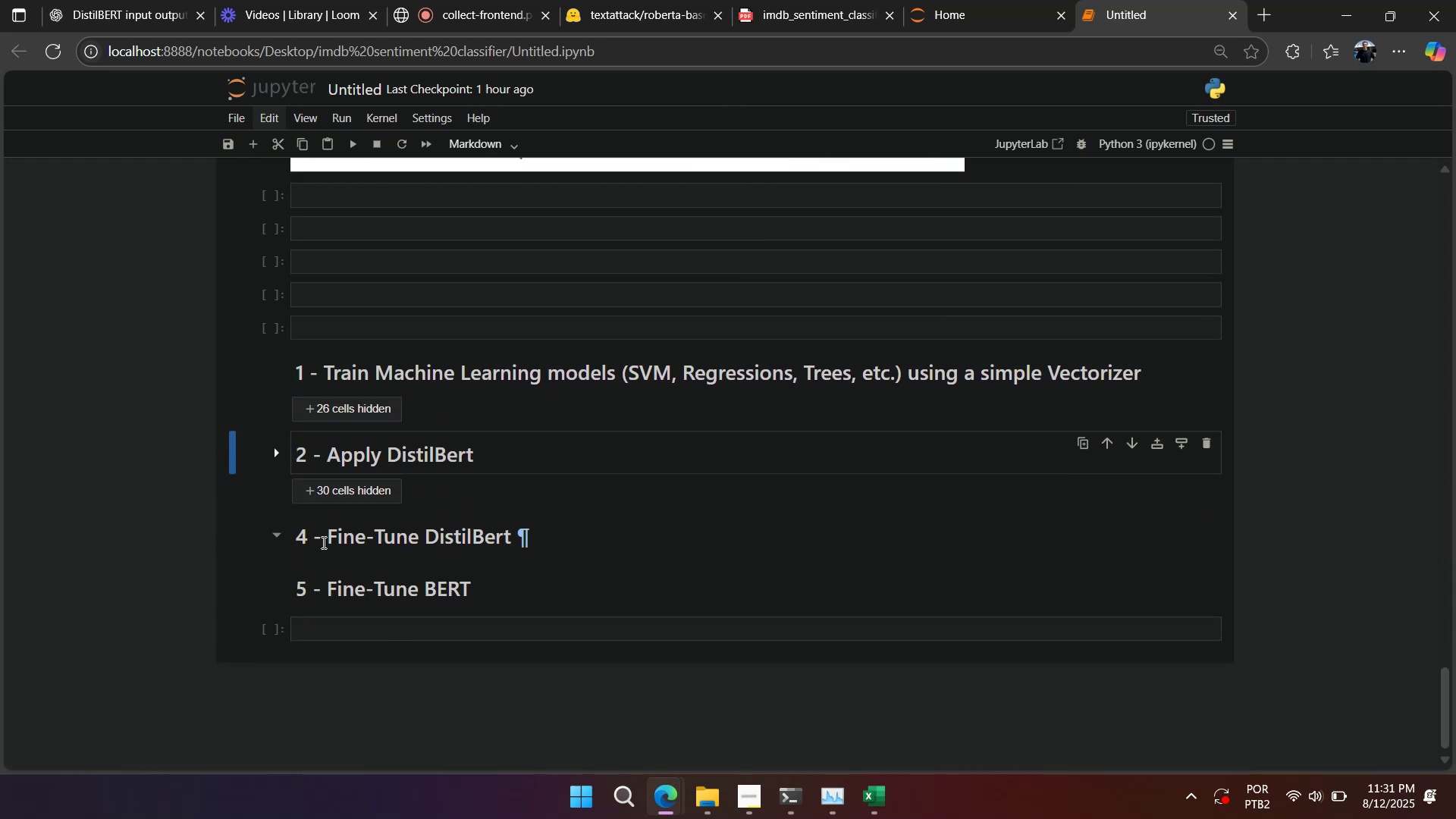 
double_click([322, 542])
 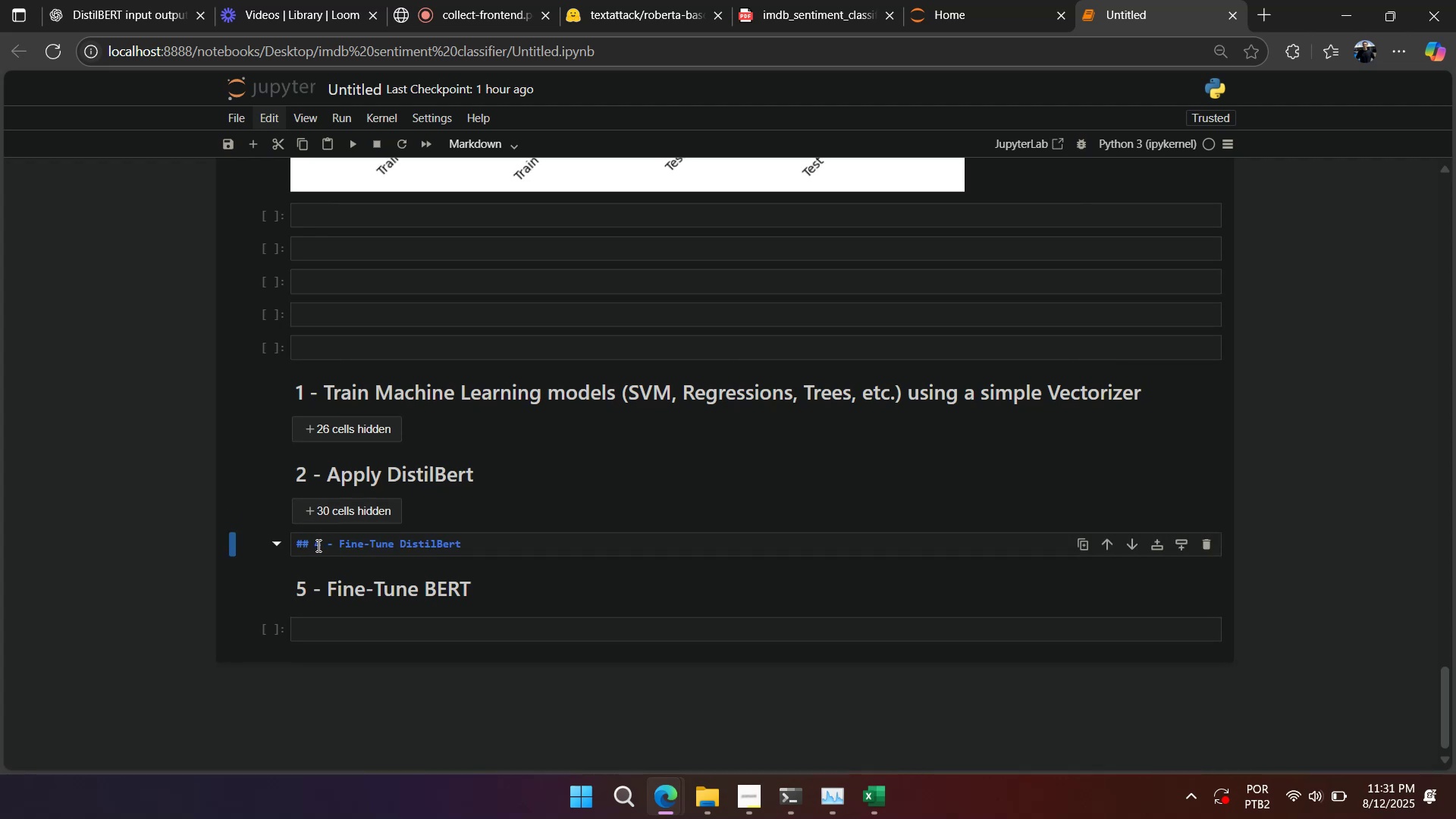 
left_click([318, 544])
 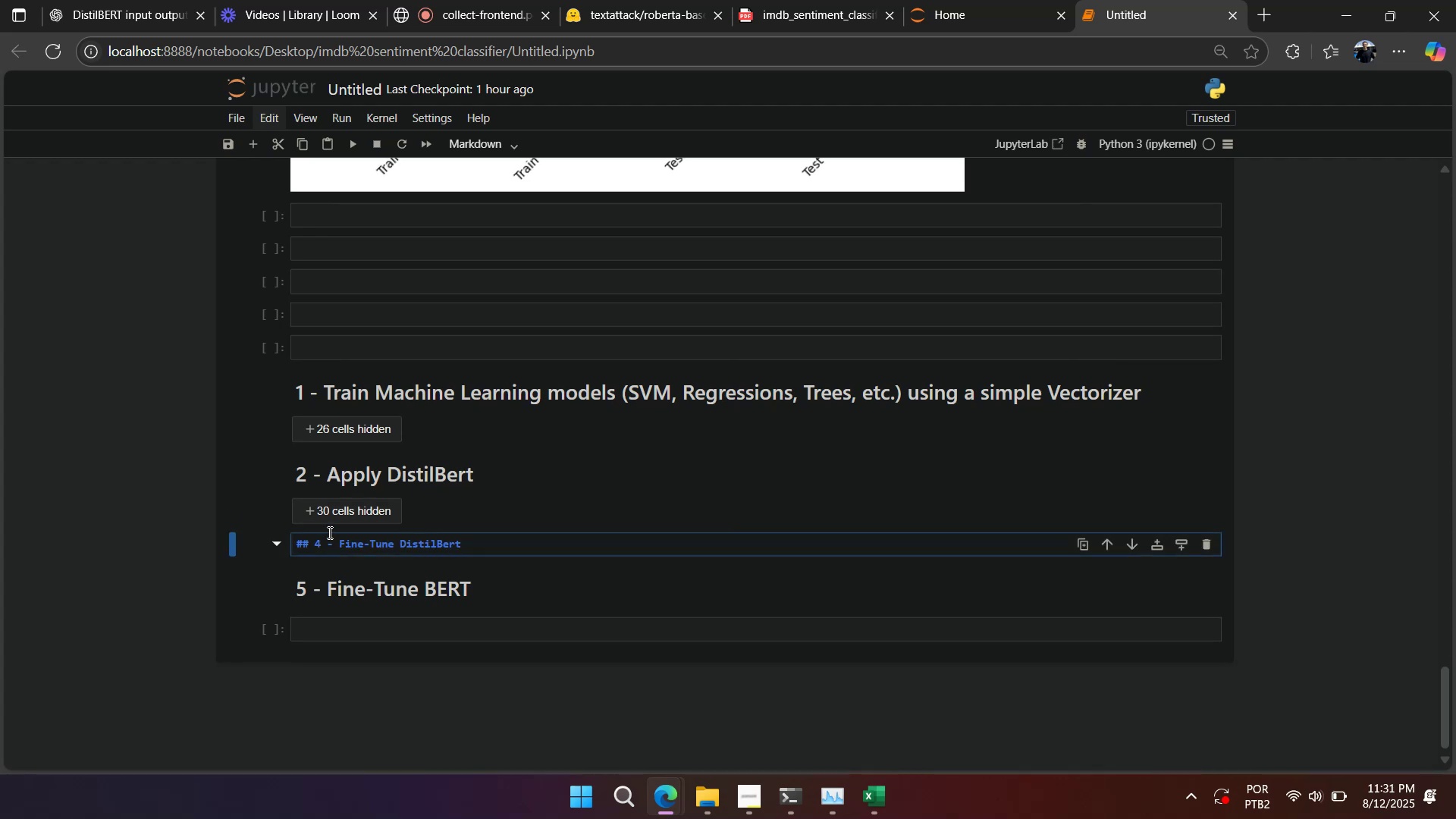 
key(Backspace)
 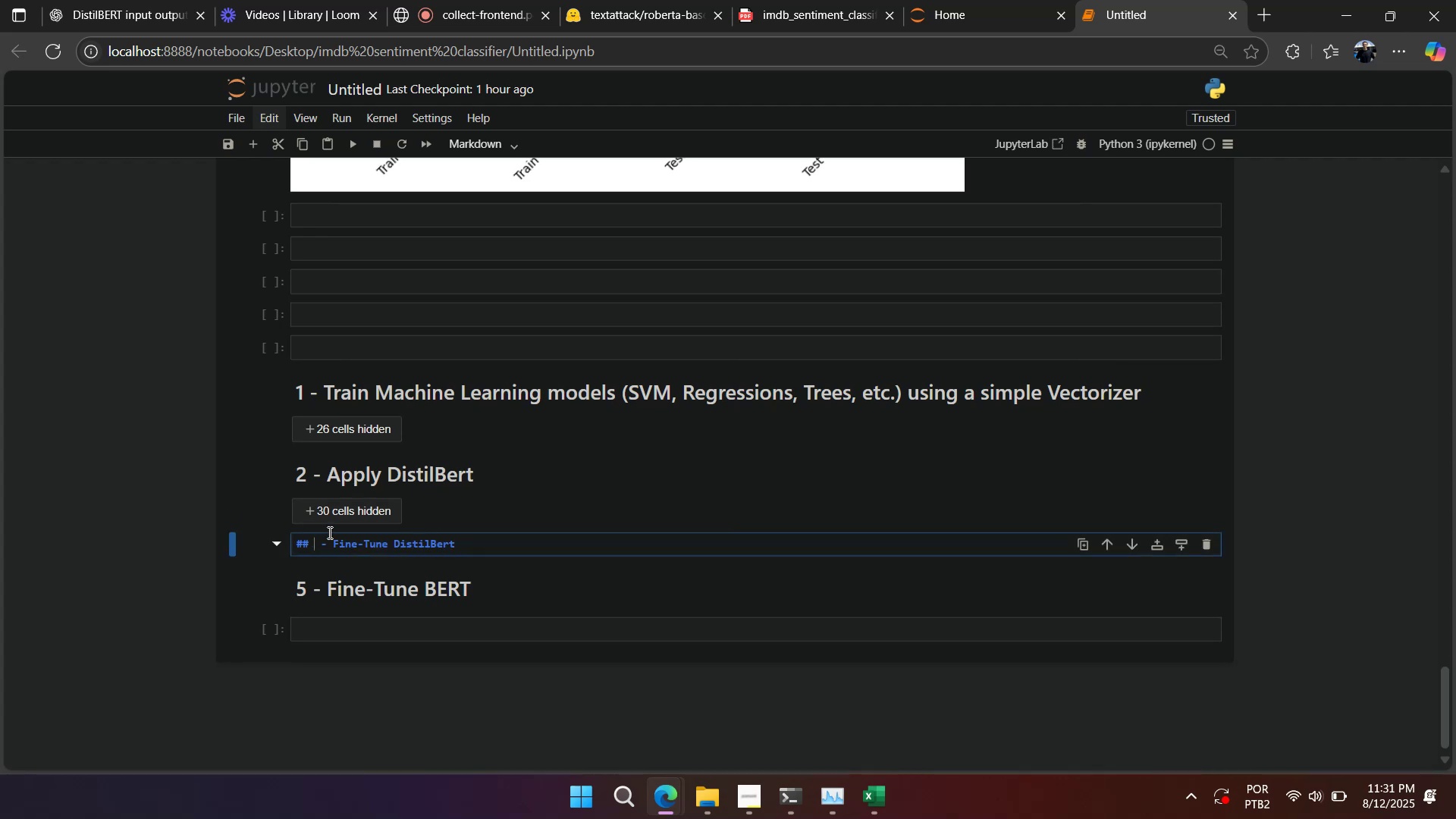 
key(3)
 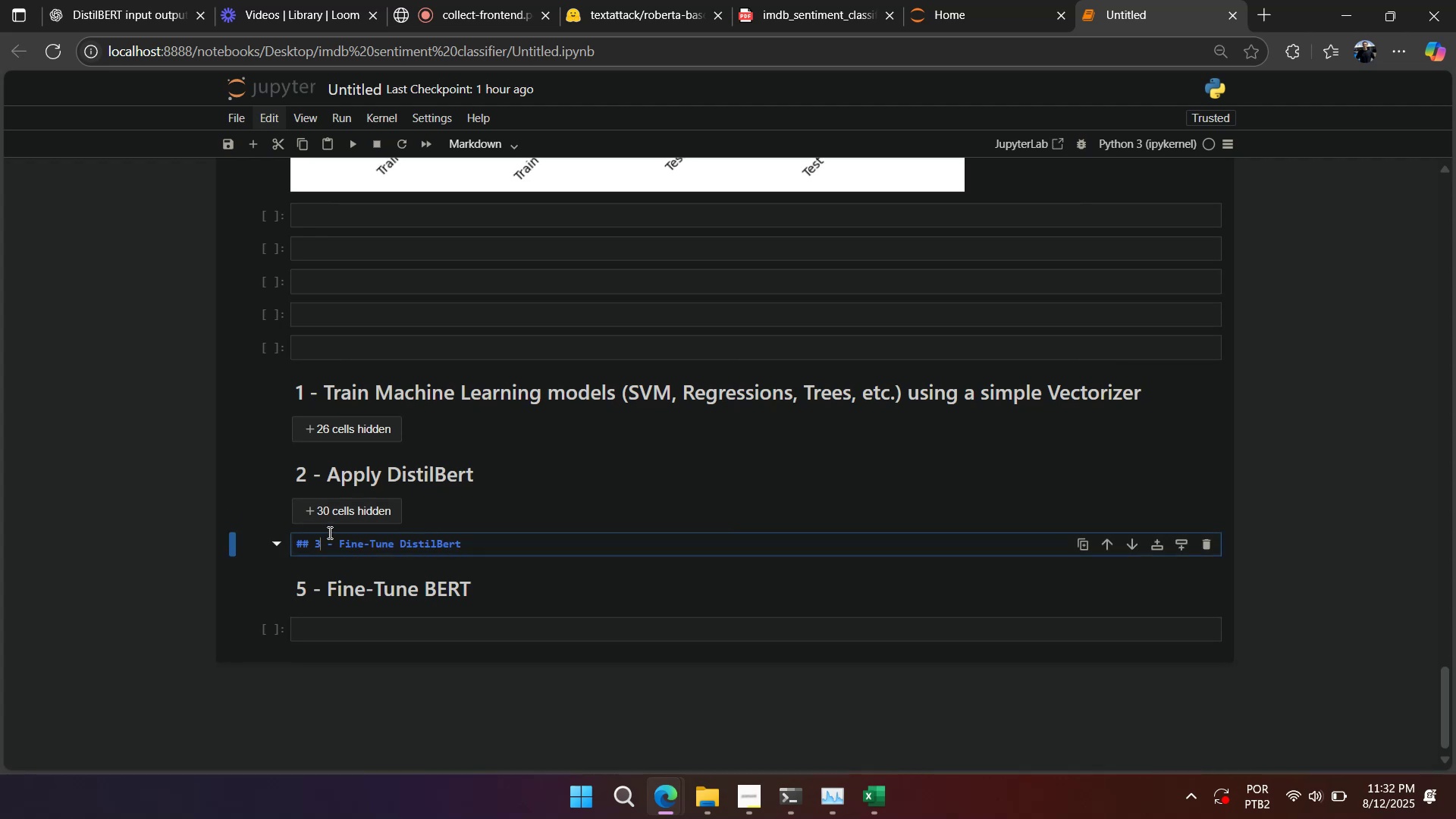 
hold_key(key=ShiftLeft, duration=0.84)
 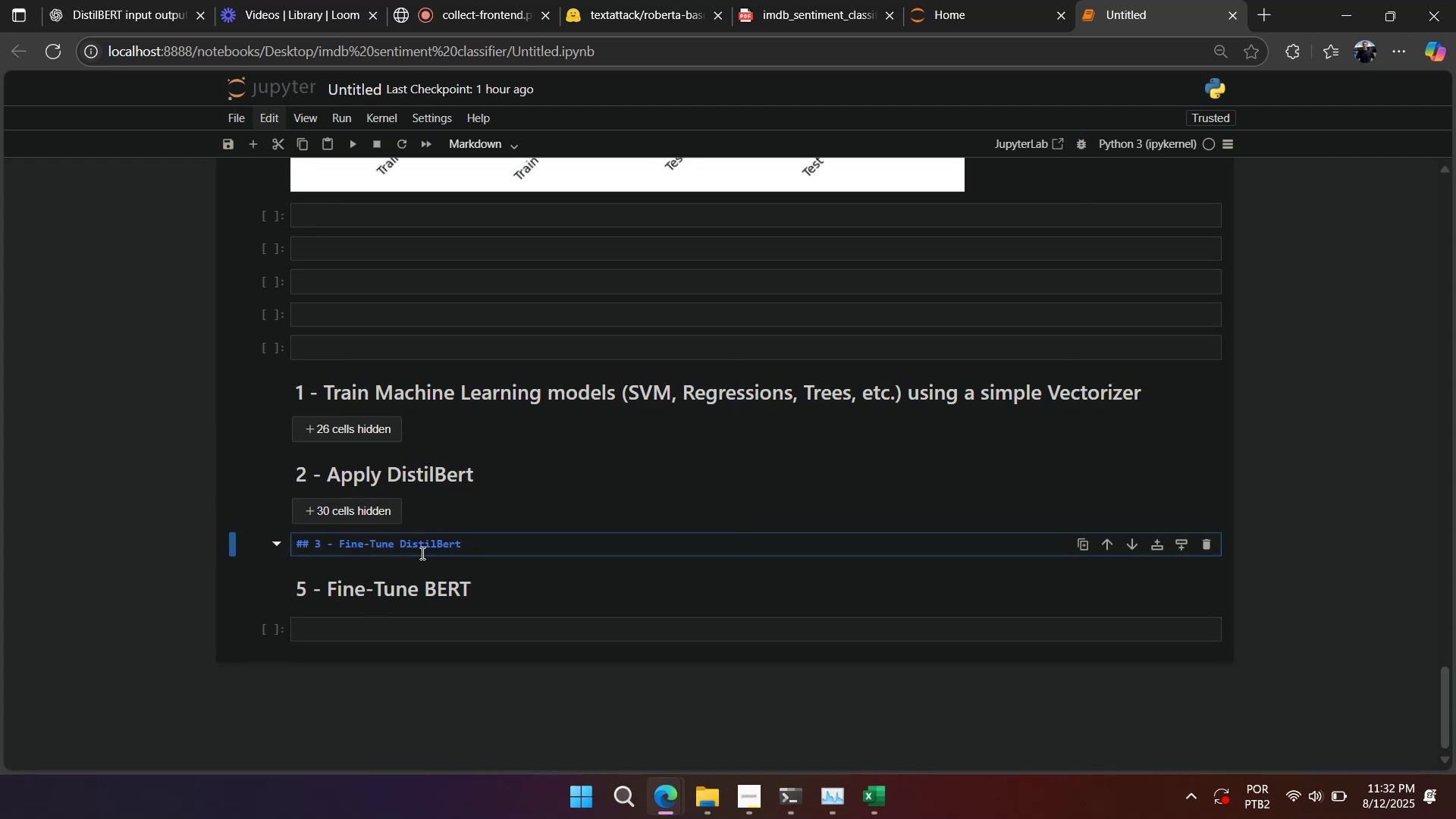 
double_click([428, 544])
 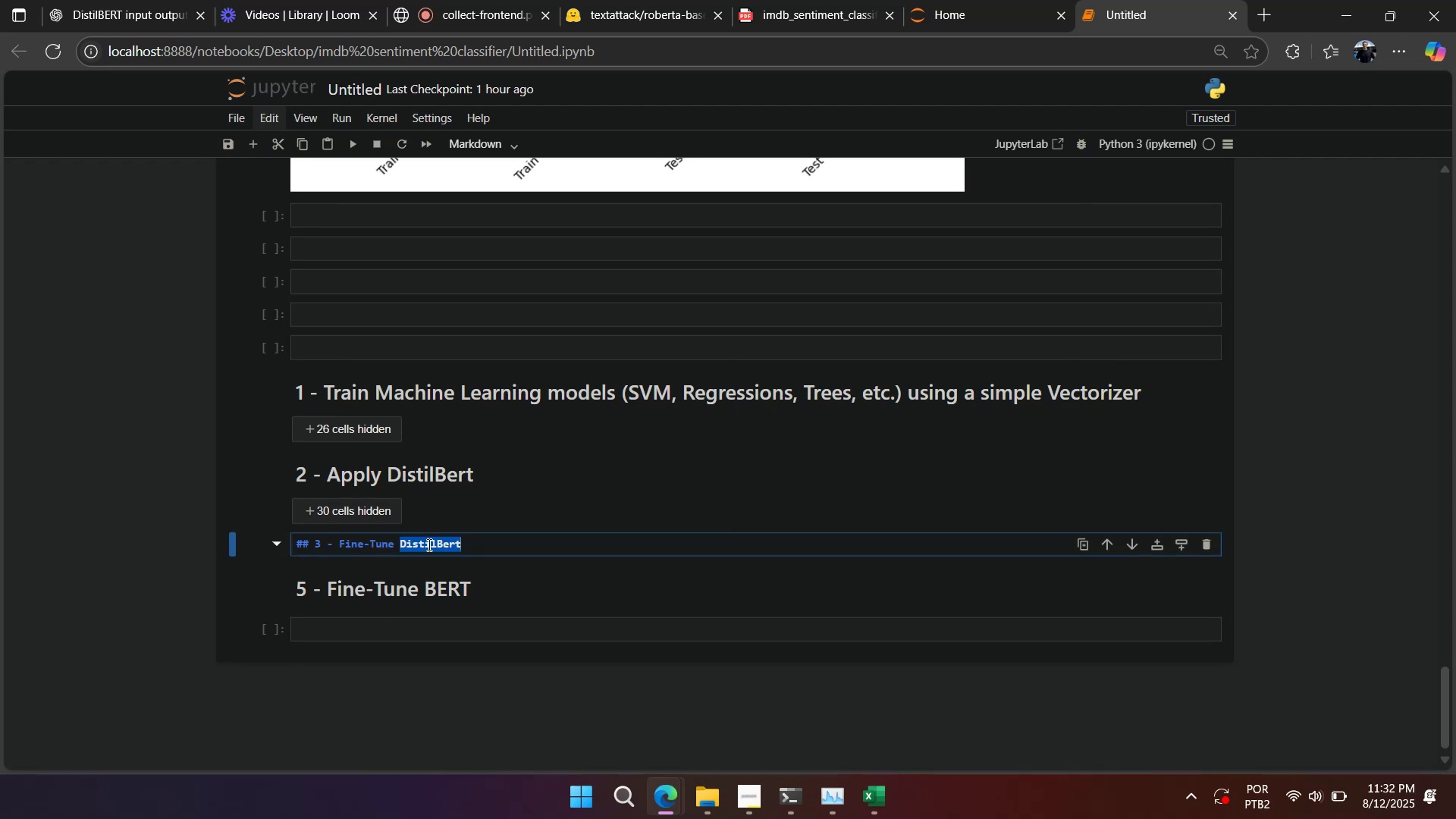 
type(BERT)
 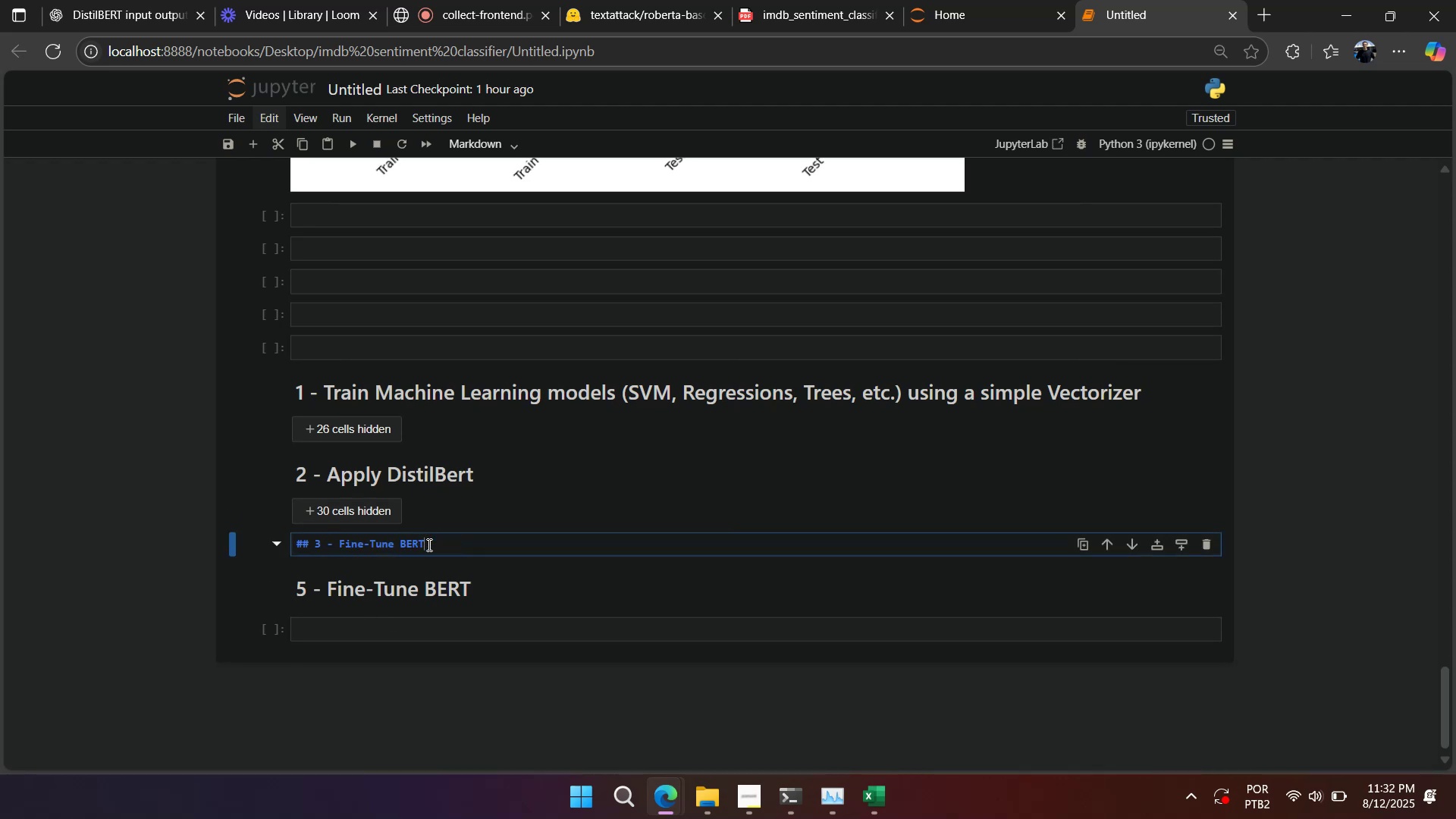 
key(Shift+Enter)
 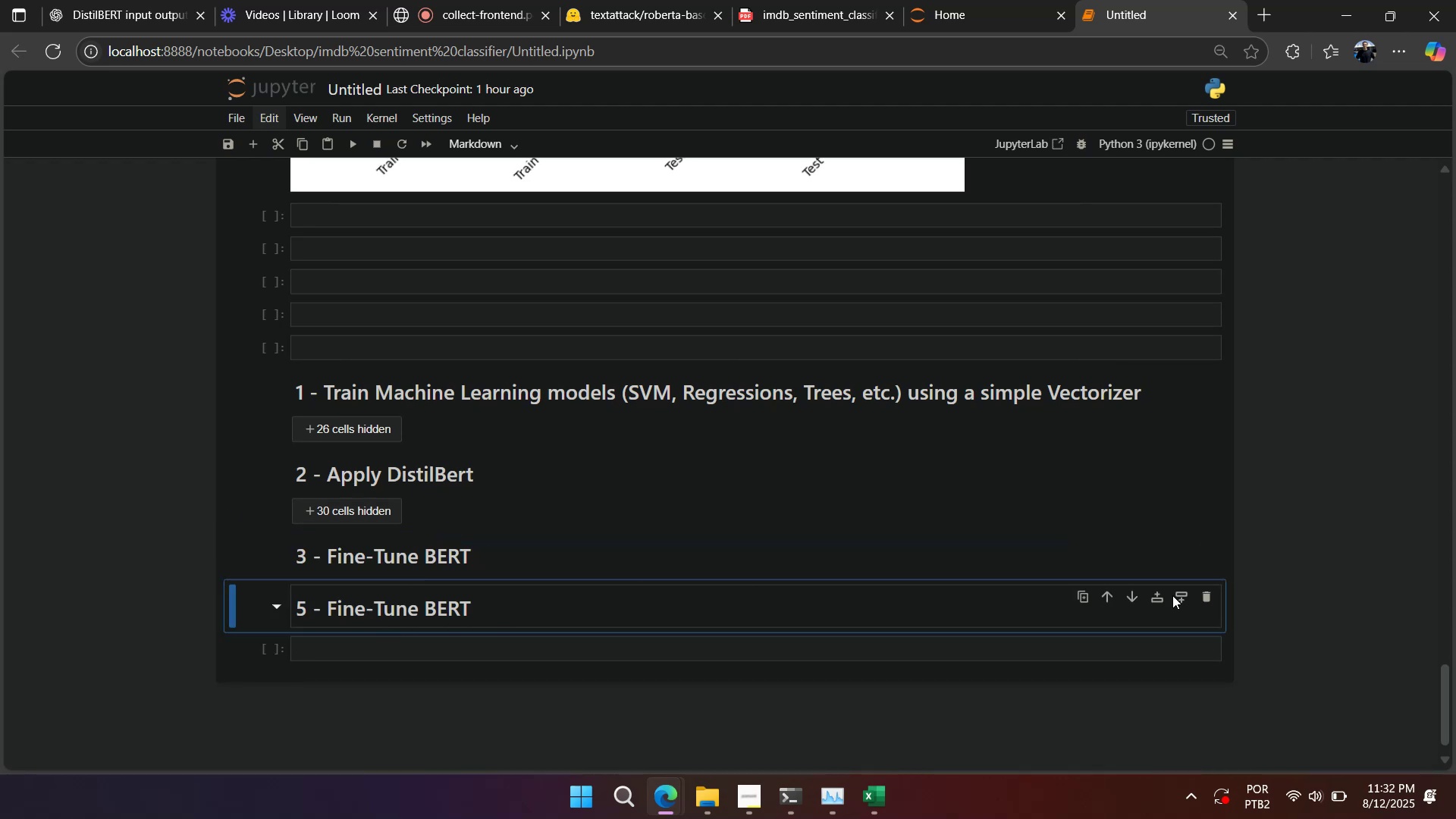 
left_click([1216, 595])
 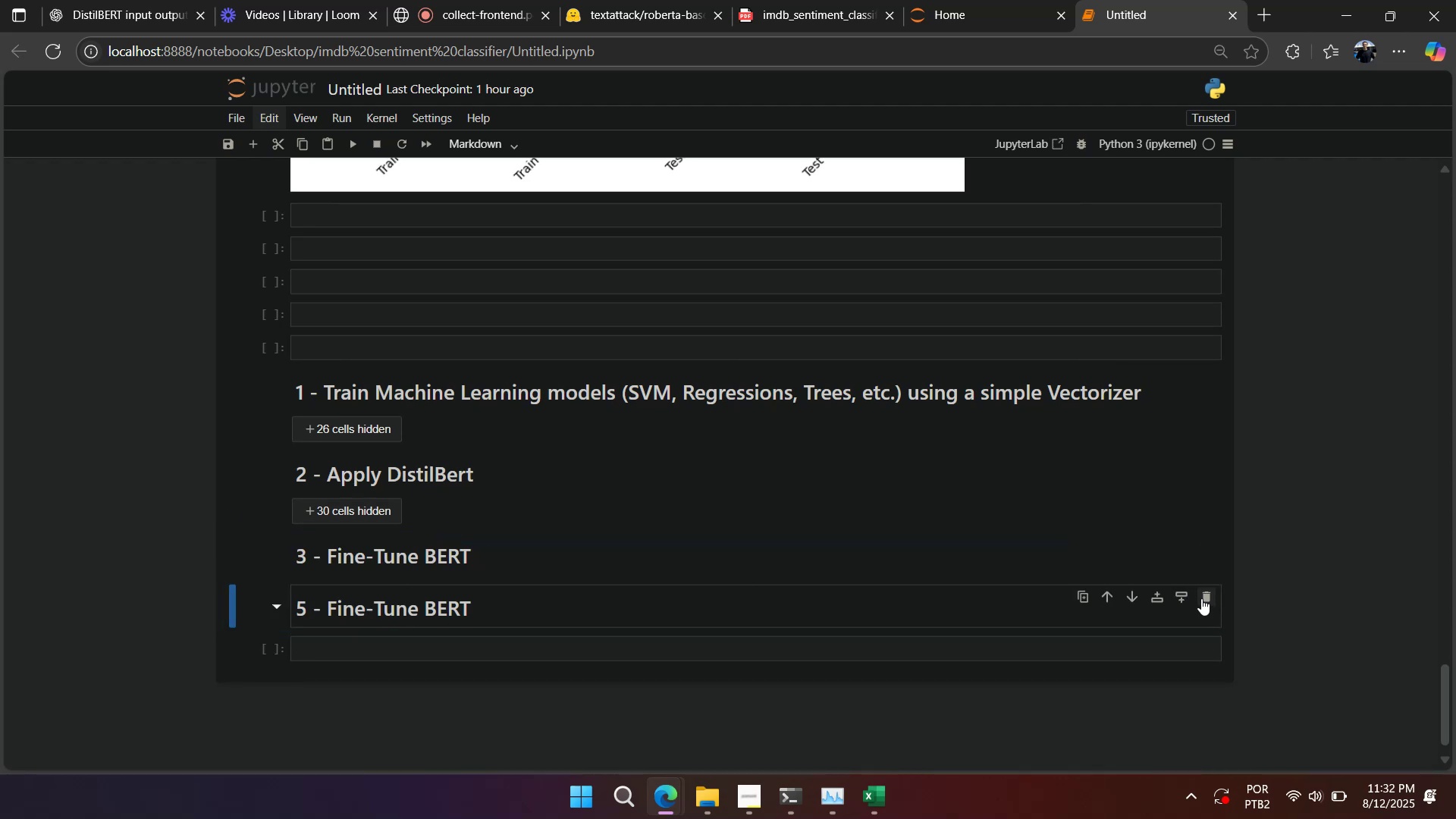 
left_click([1206, 597])
 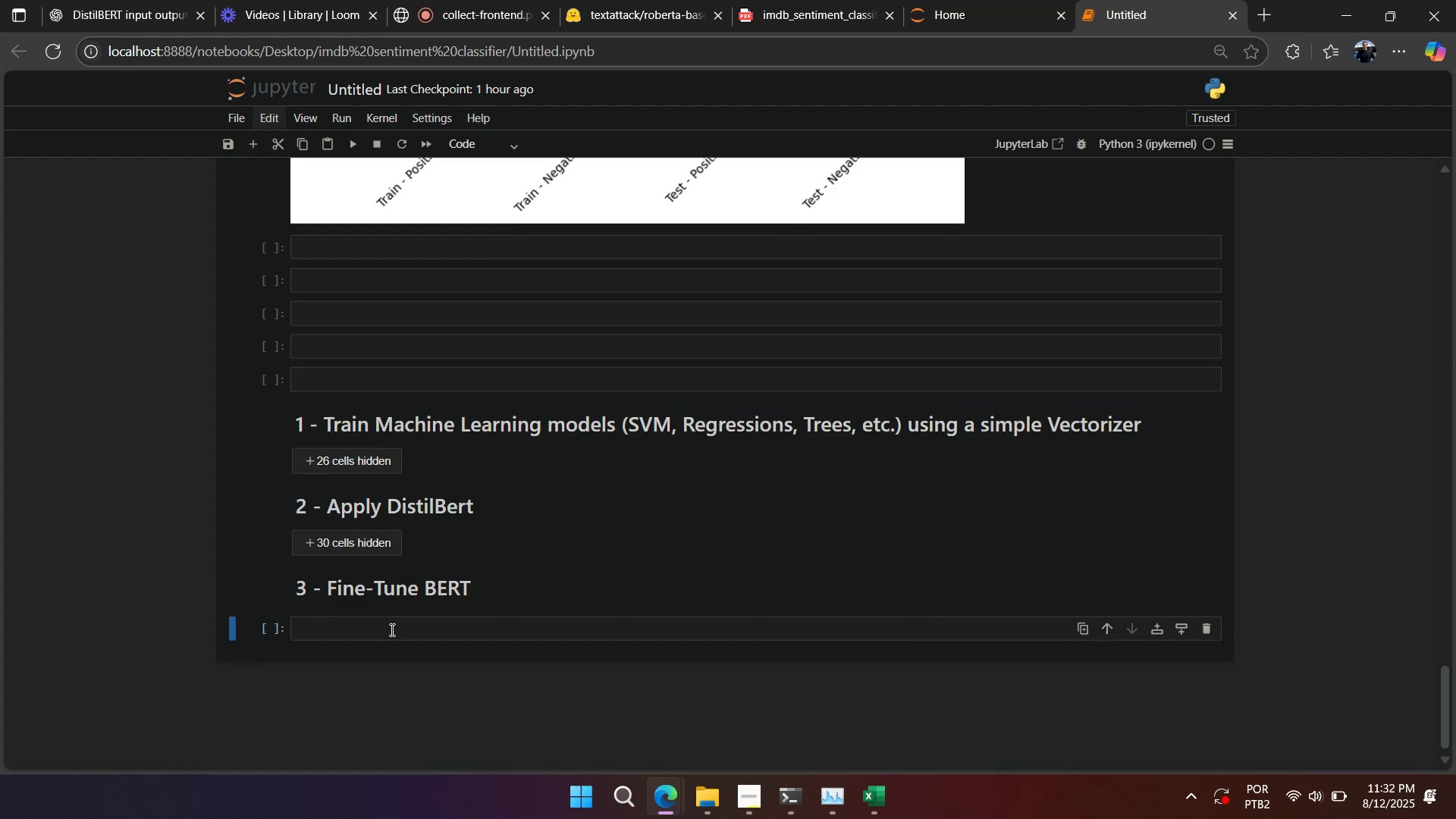 
left_click([399, 628])
 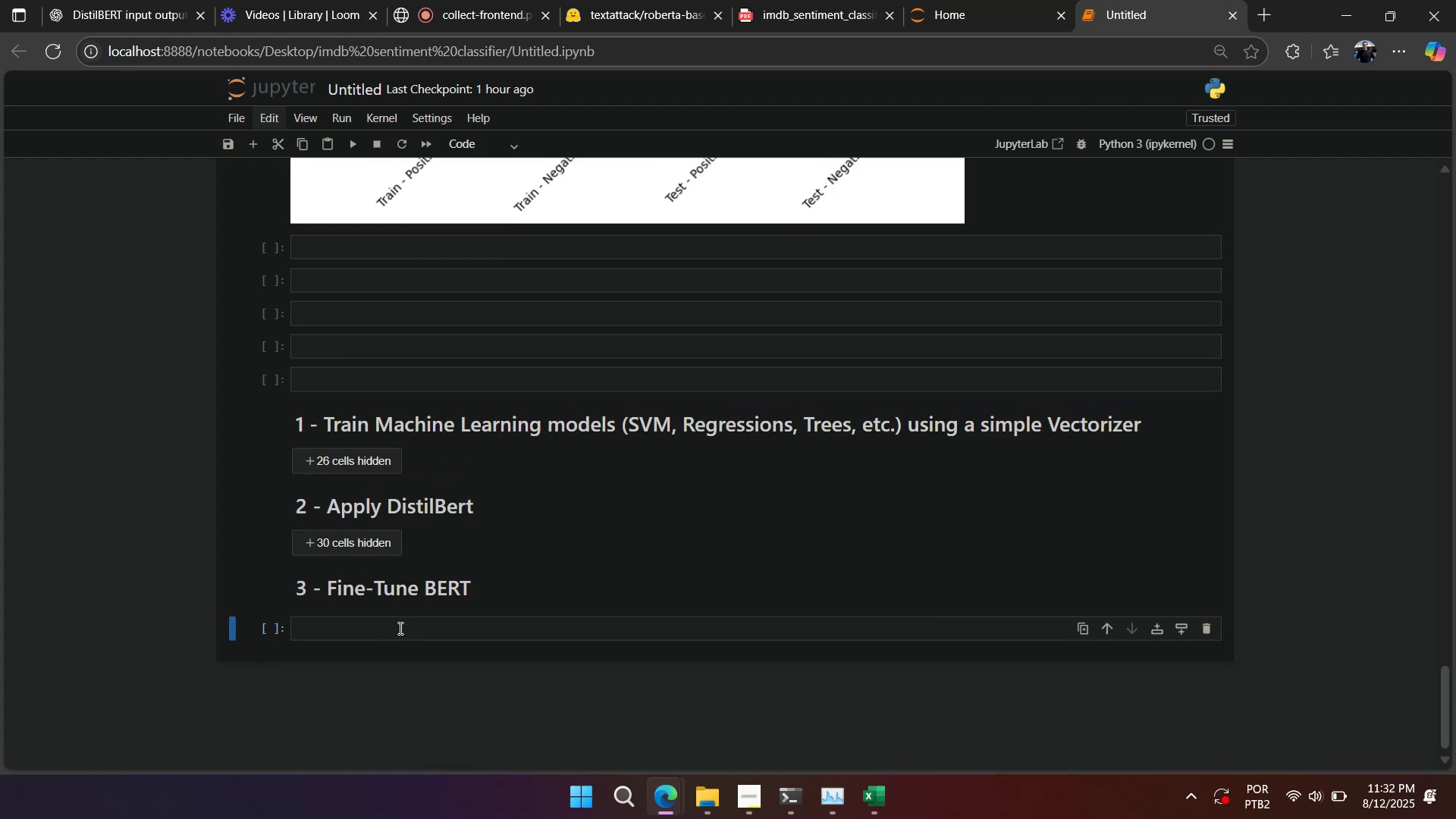 
right_click([399, 628])
 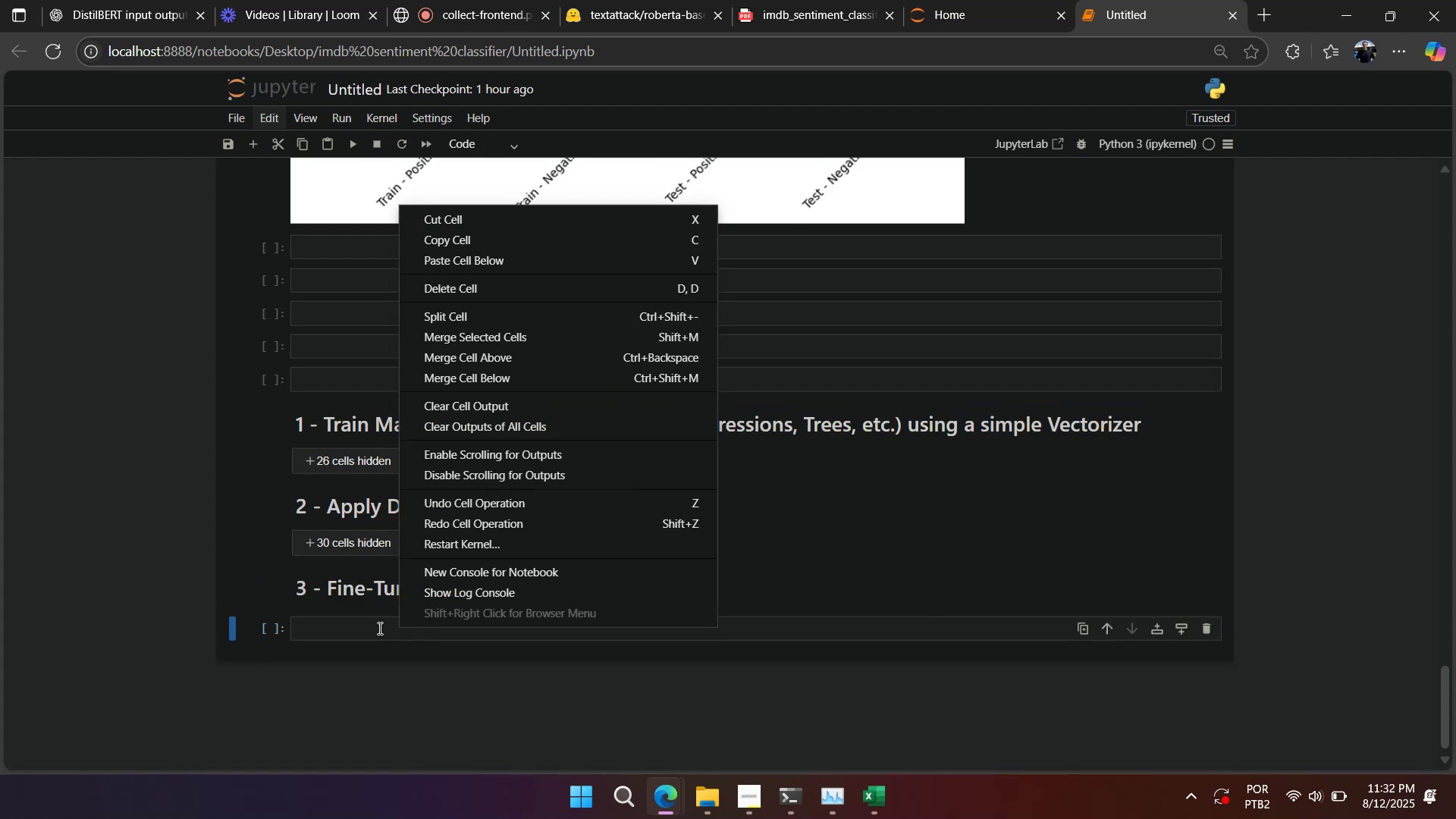 
left_click([364, 629])
 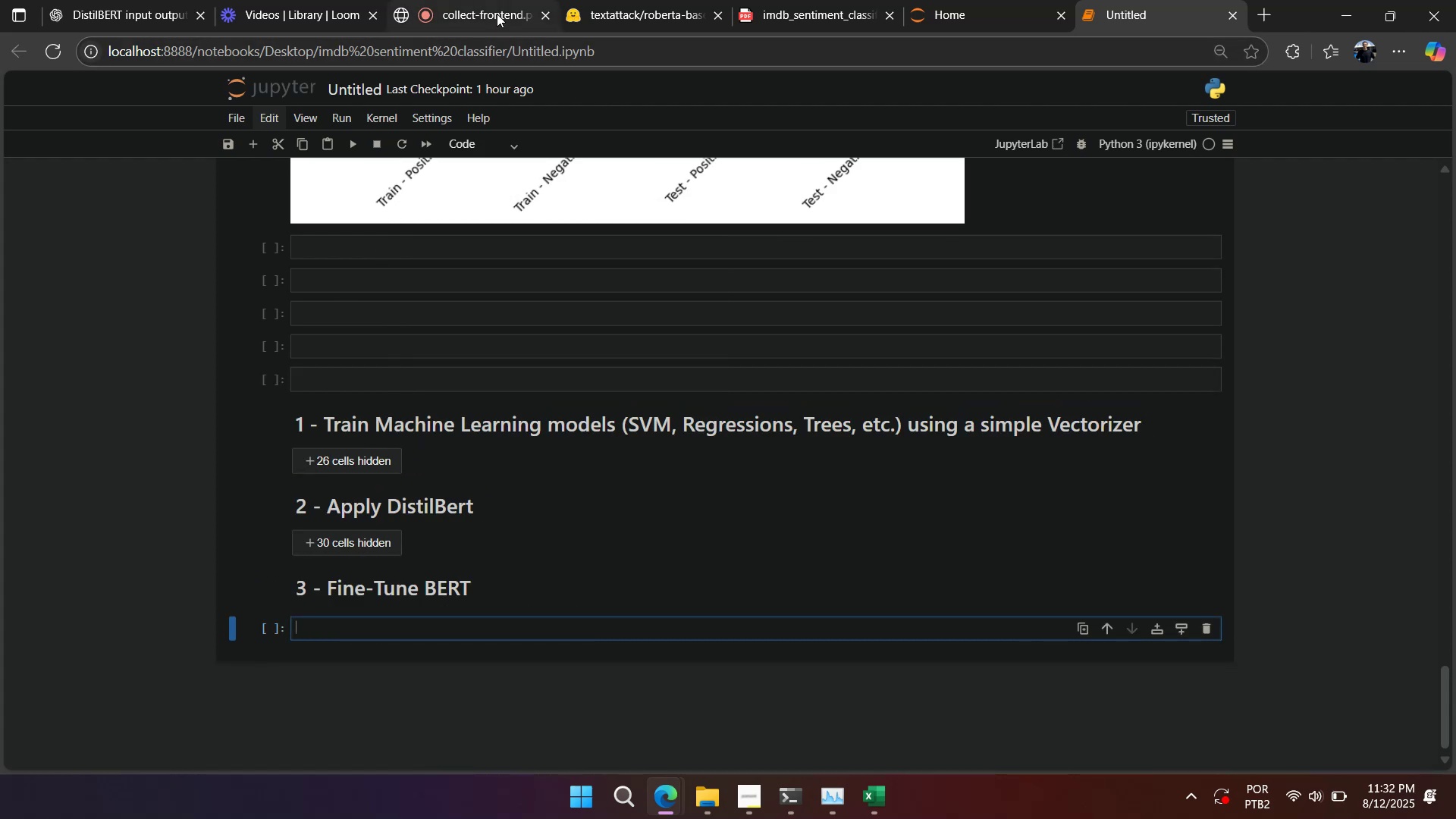 
wait(11.56)
 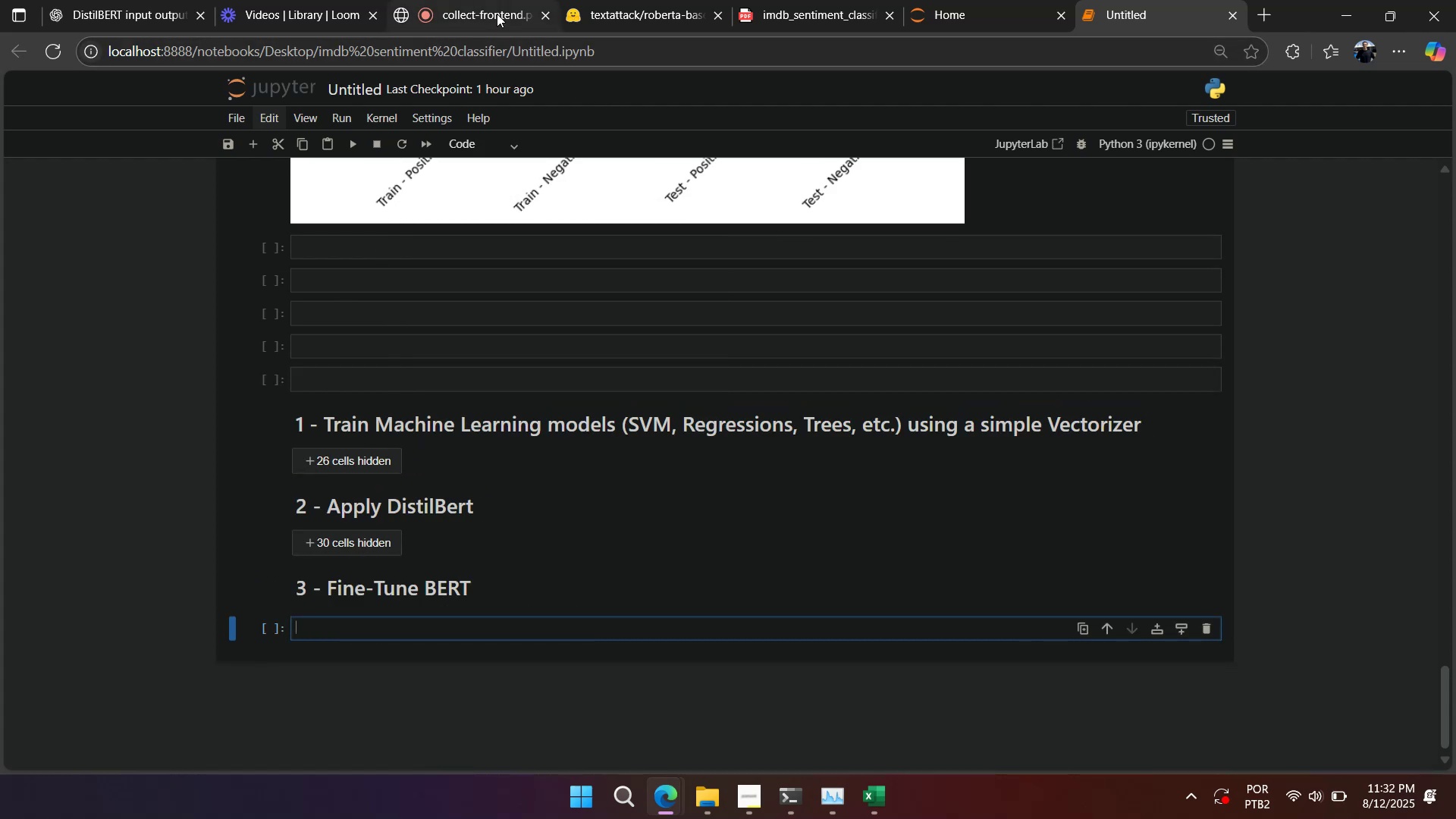 
left_click([496, 14])
 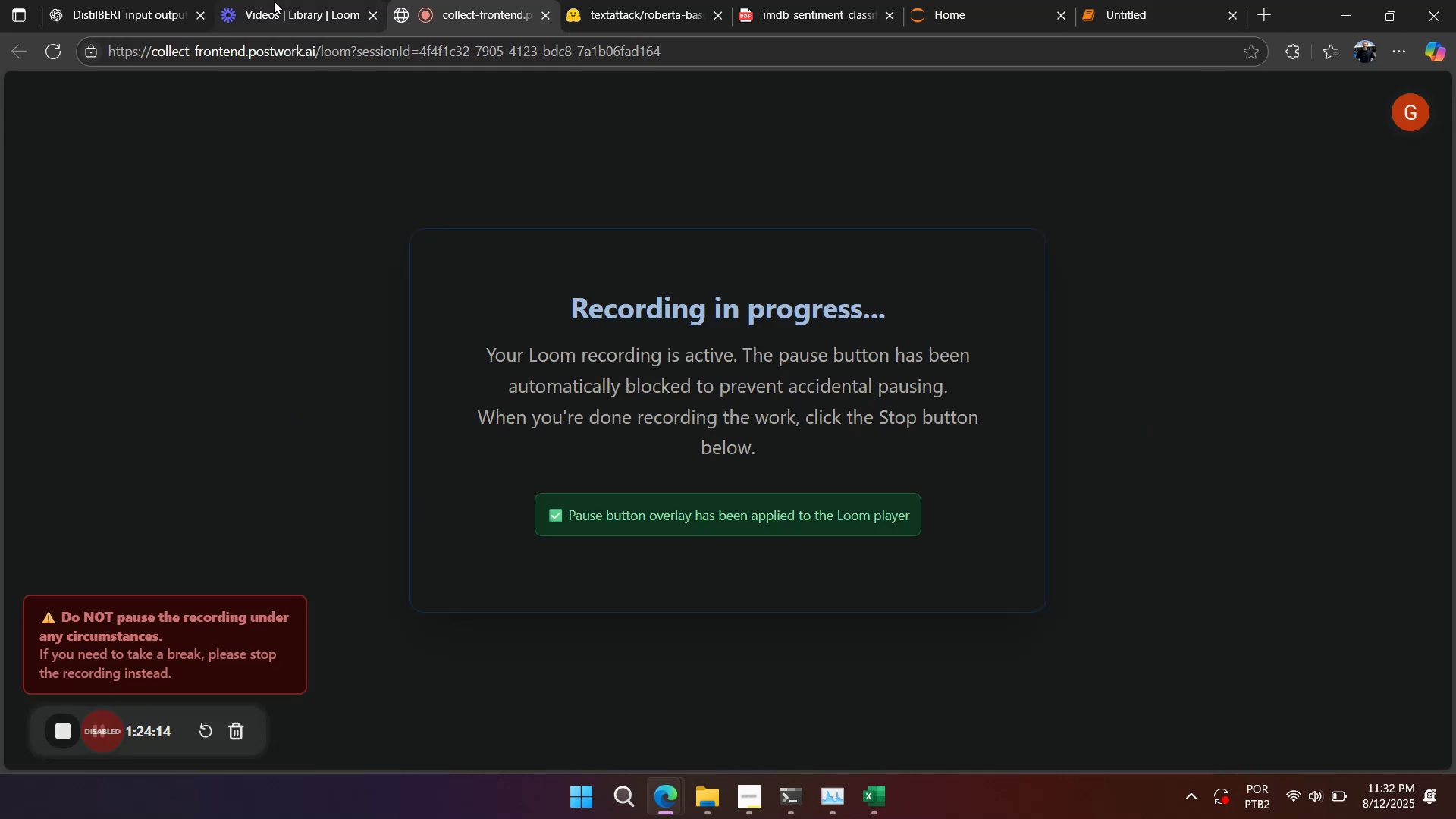 
left_click([242, 10])
 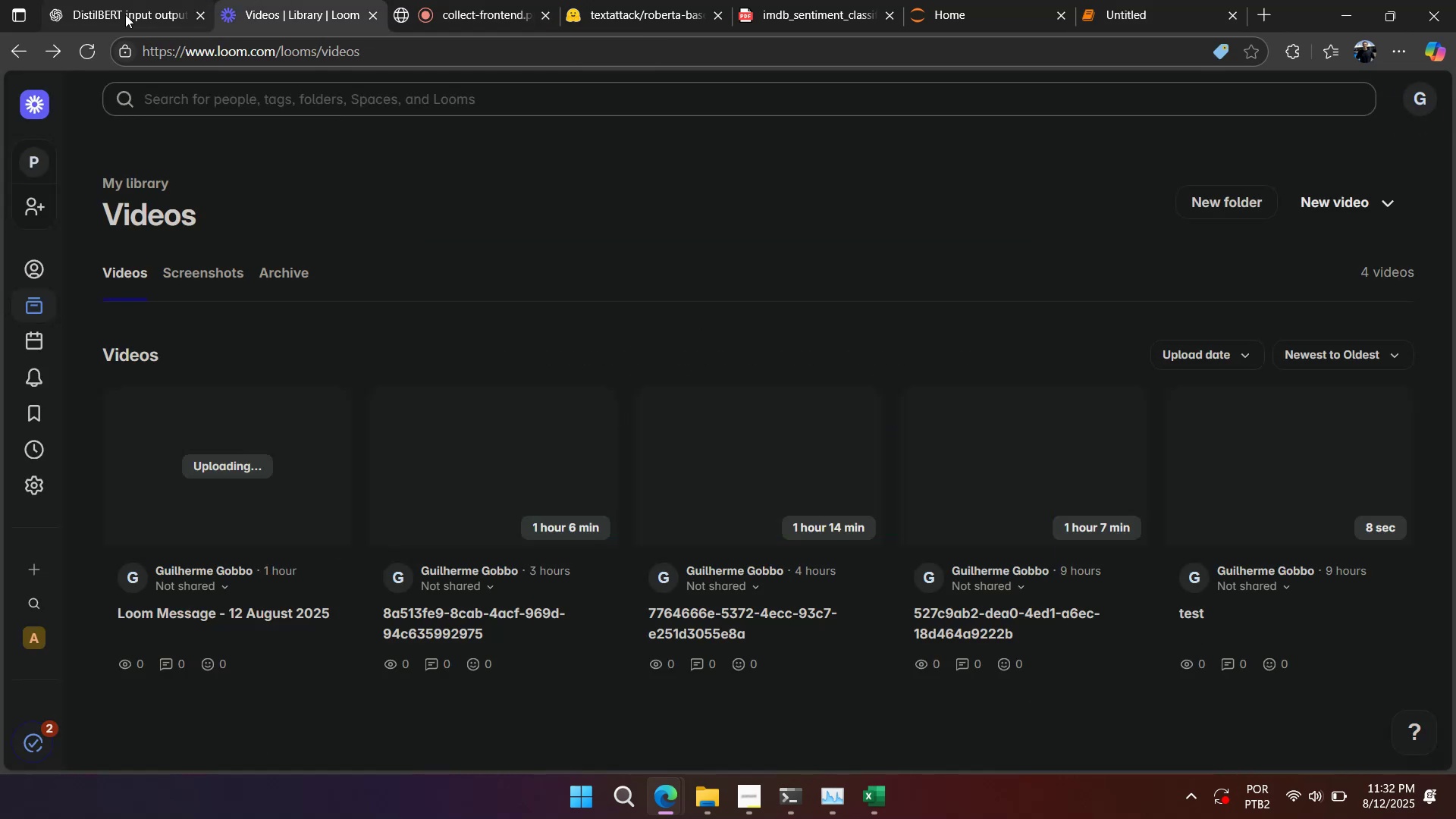 
left_click([121, 14])
 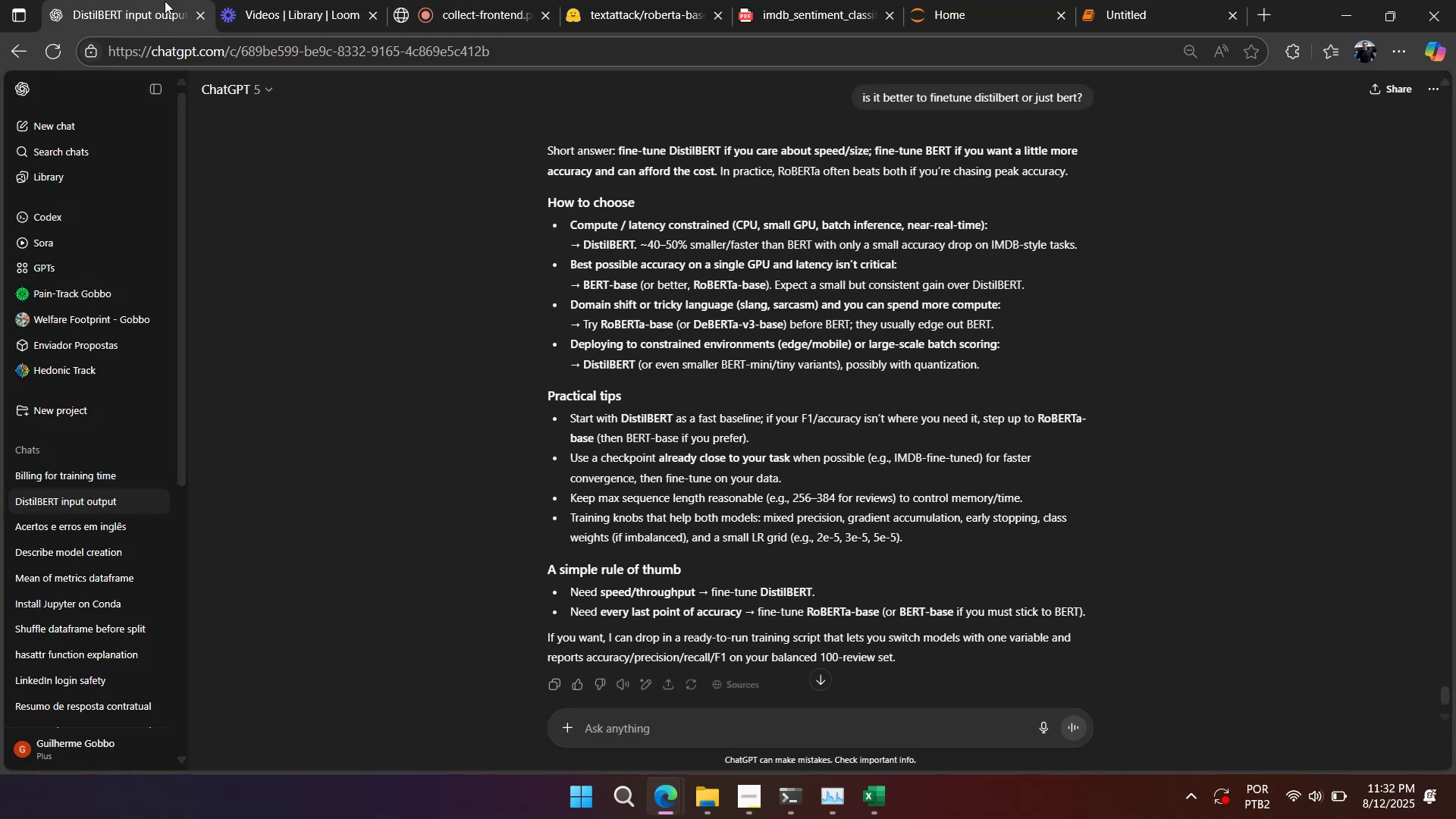 
left_click([267, 8])
 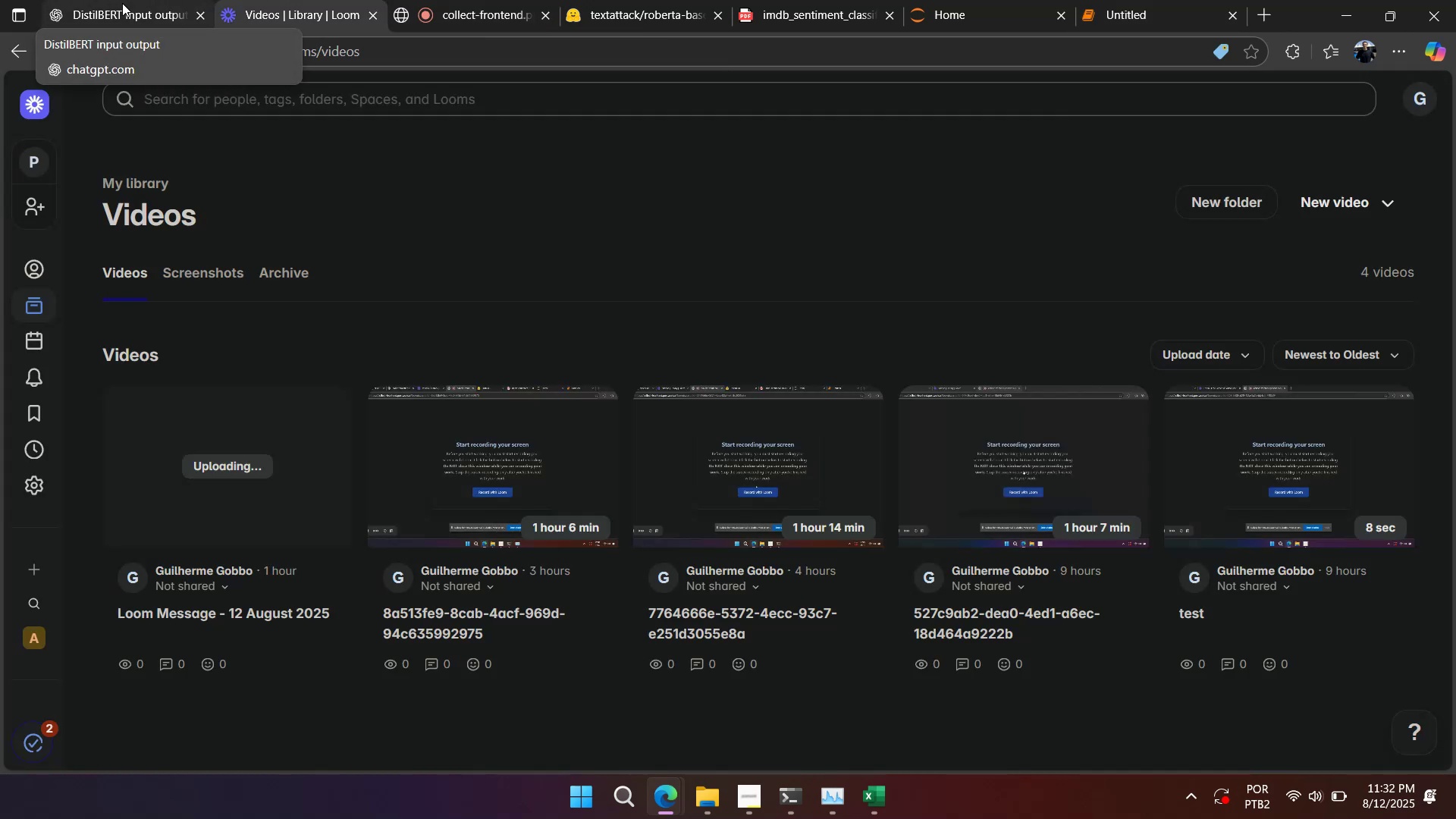 
left_click([121, 3])
 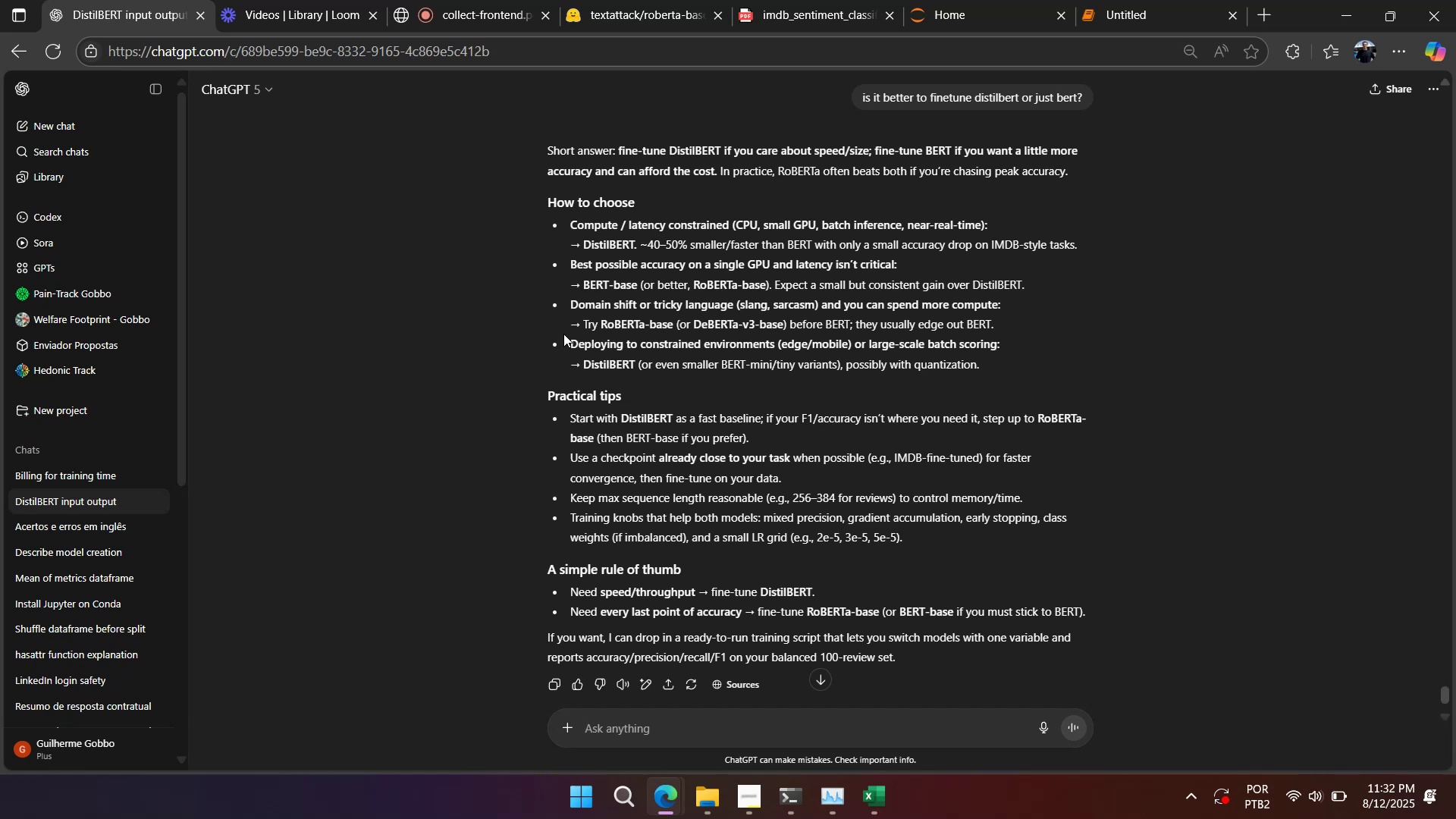 
right_click([881, 451])
 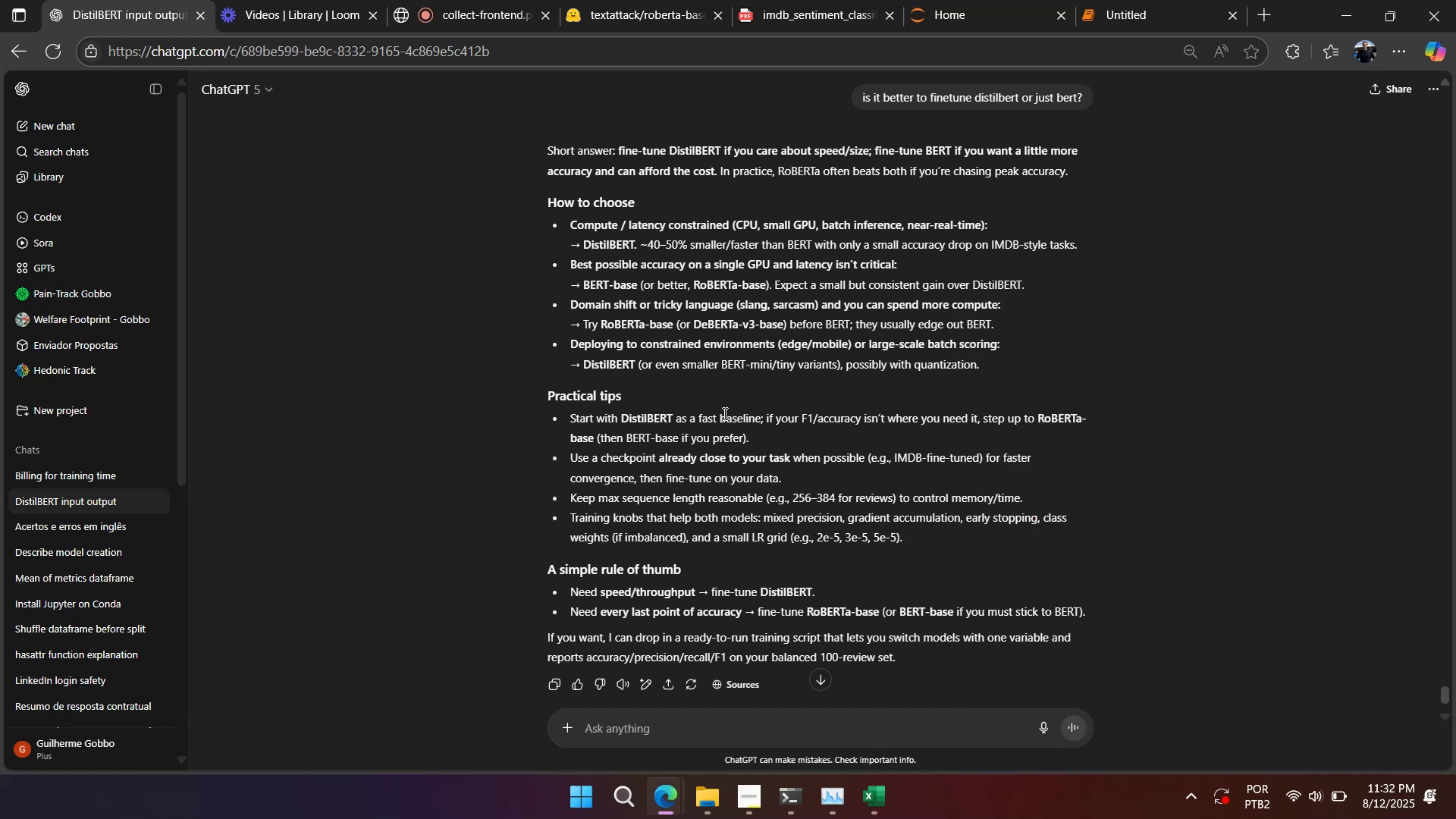 
wait(11.89)
 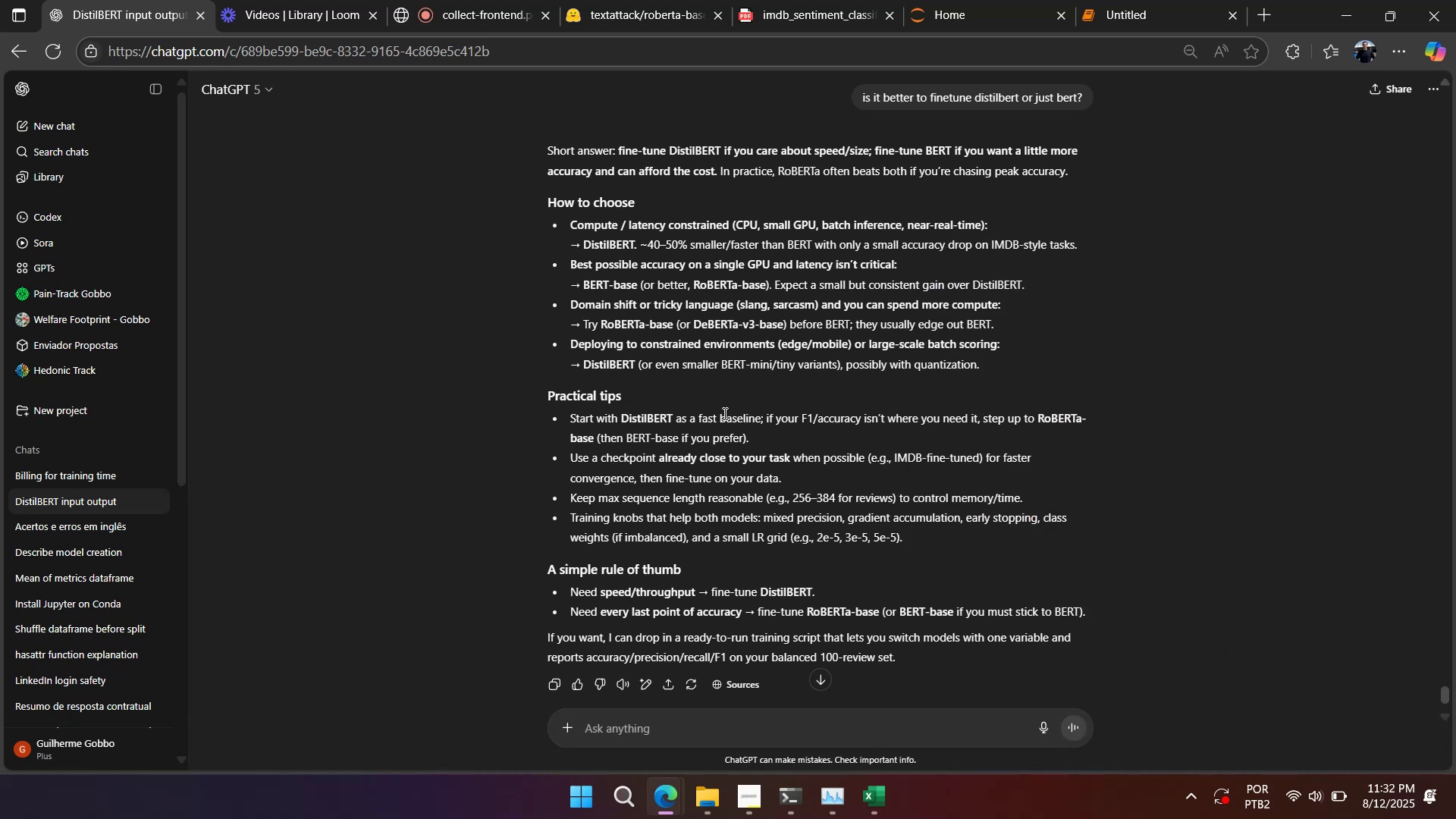 
right_click([1011, 427])
 